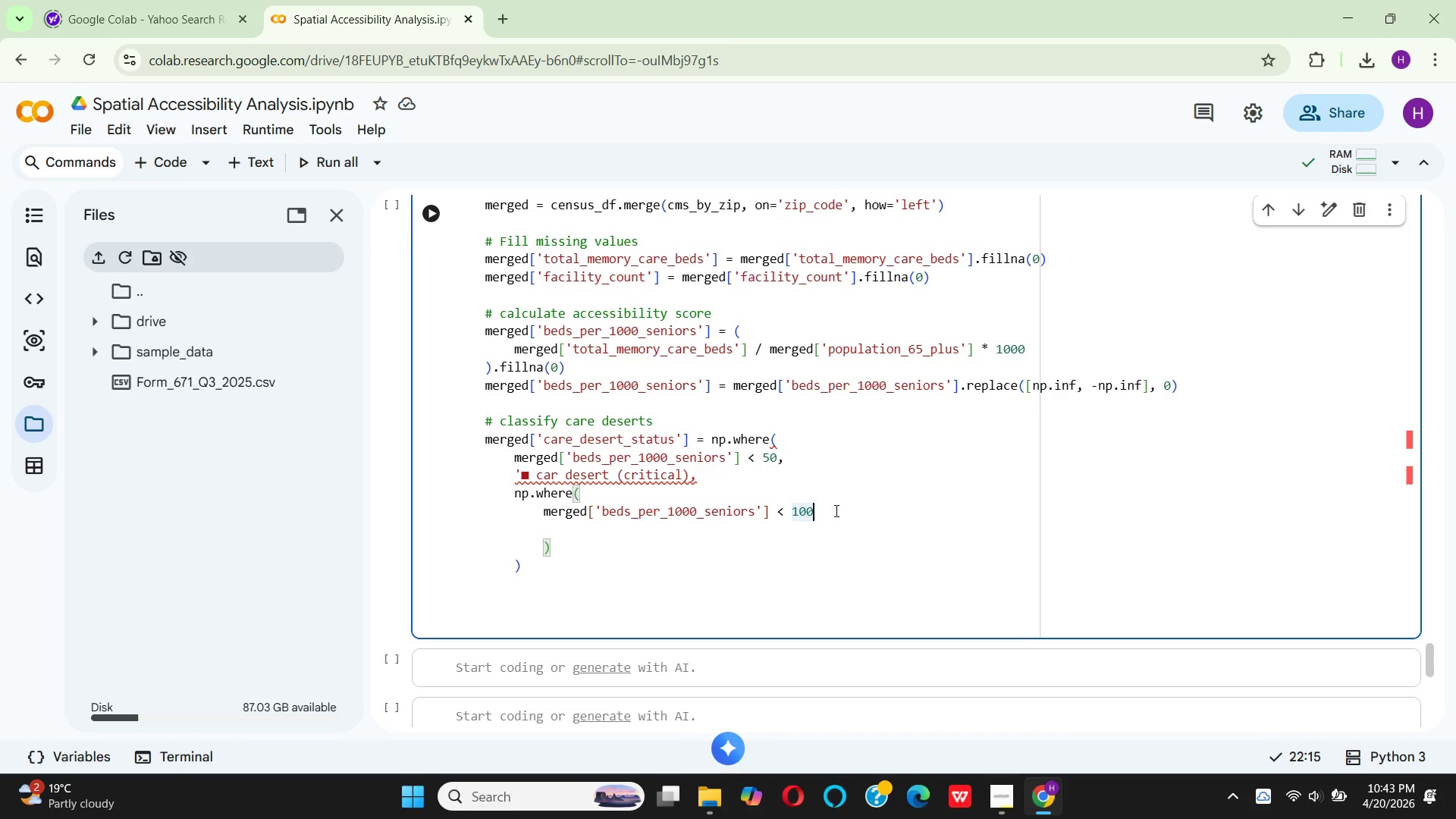 
key(Comma)
 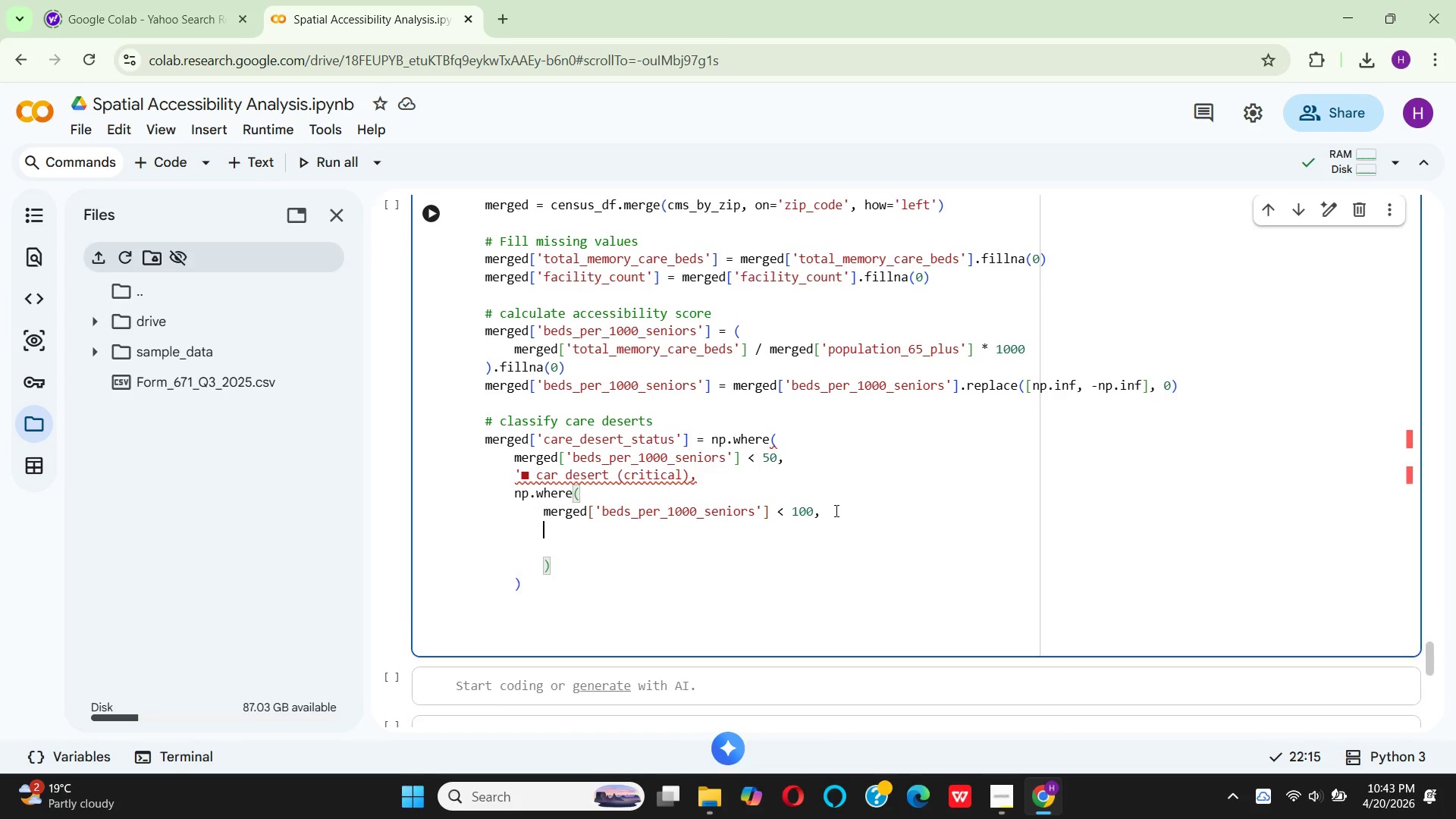 
key(Enter)
 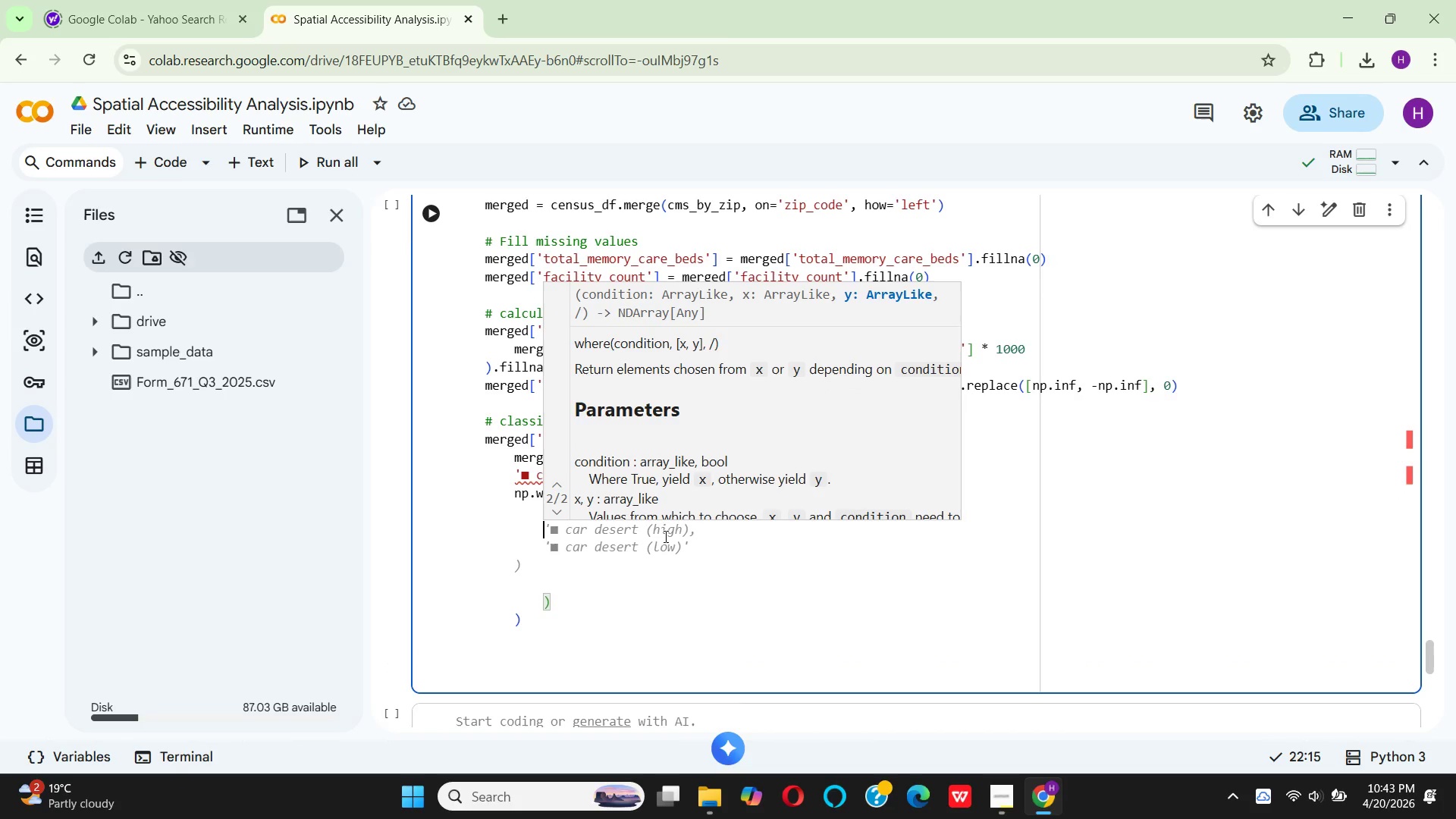 
wait(5.62)
 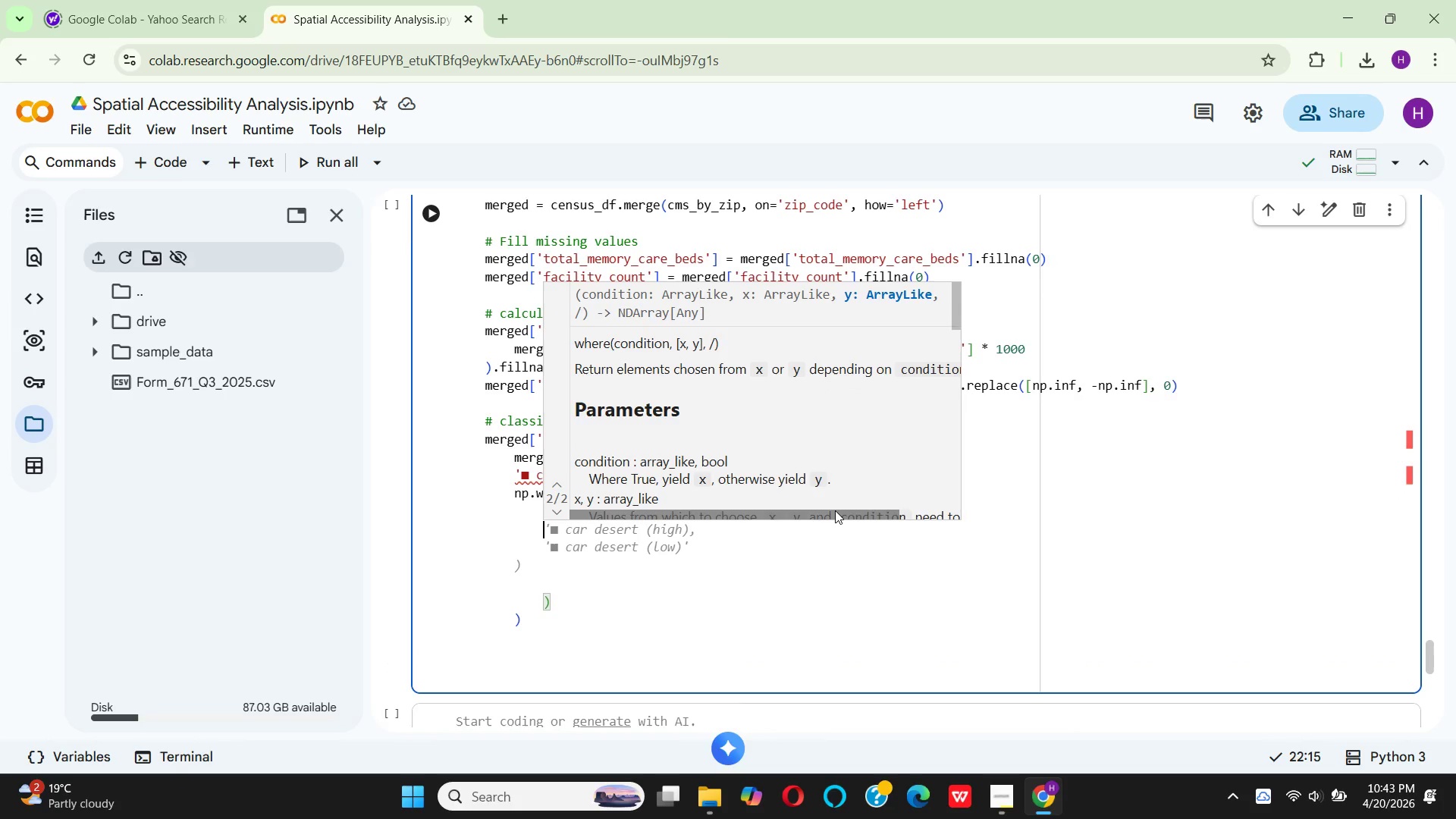 
left_click([623, 503])
 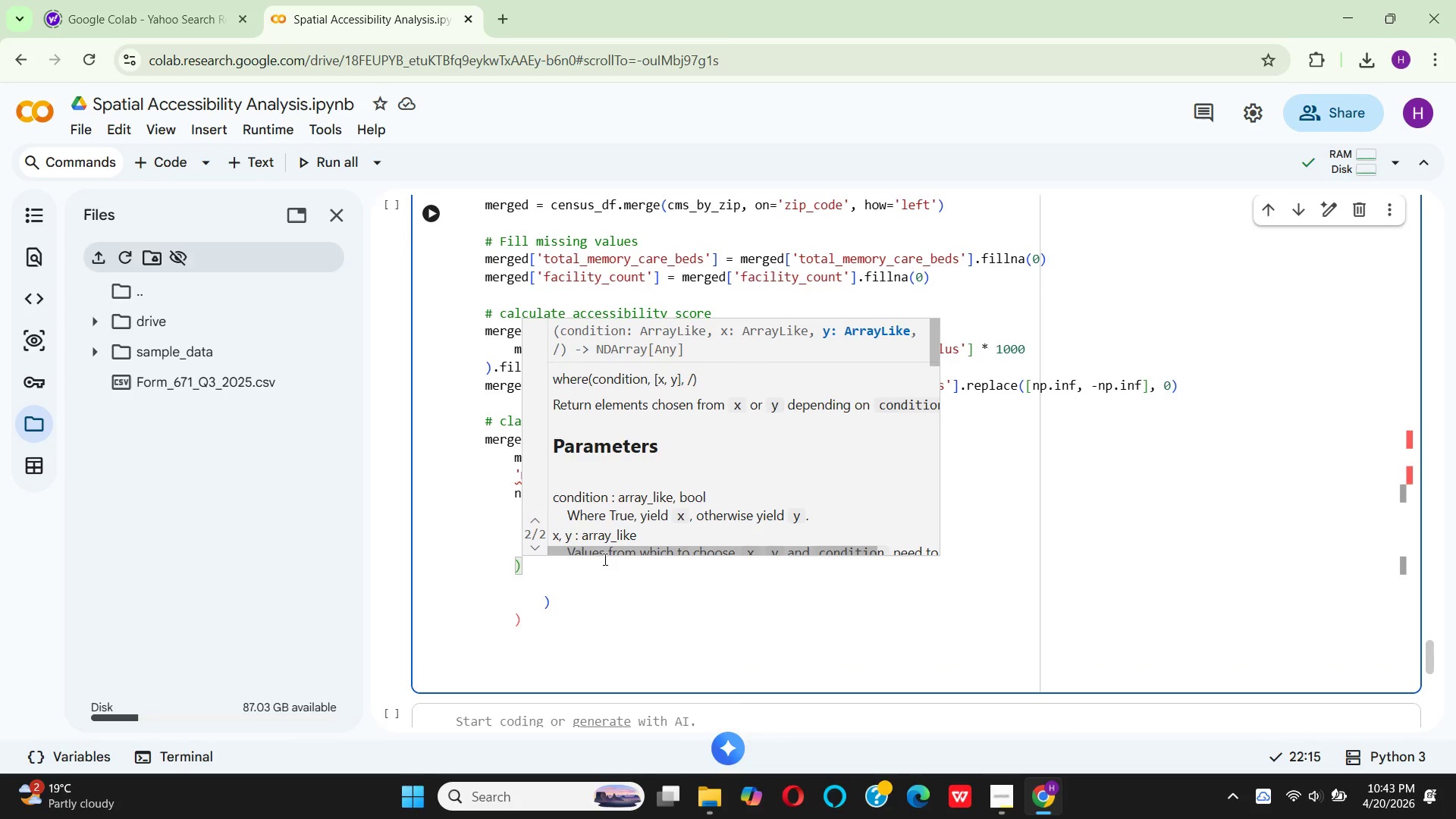 
left_click([604, 559])
 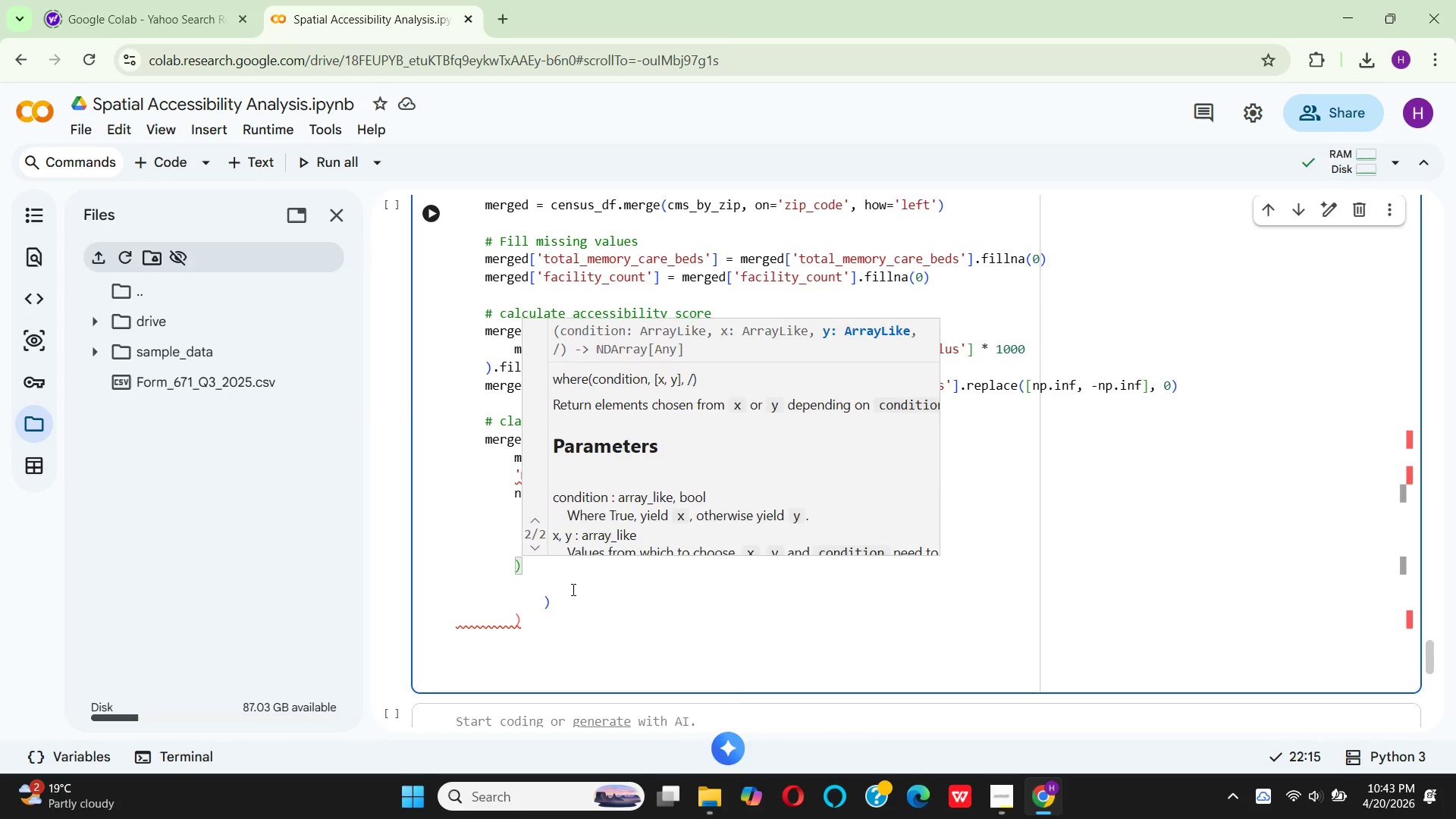 
left_click([572, 589])
 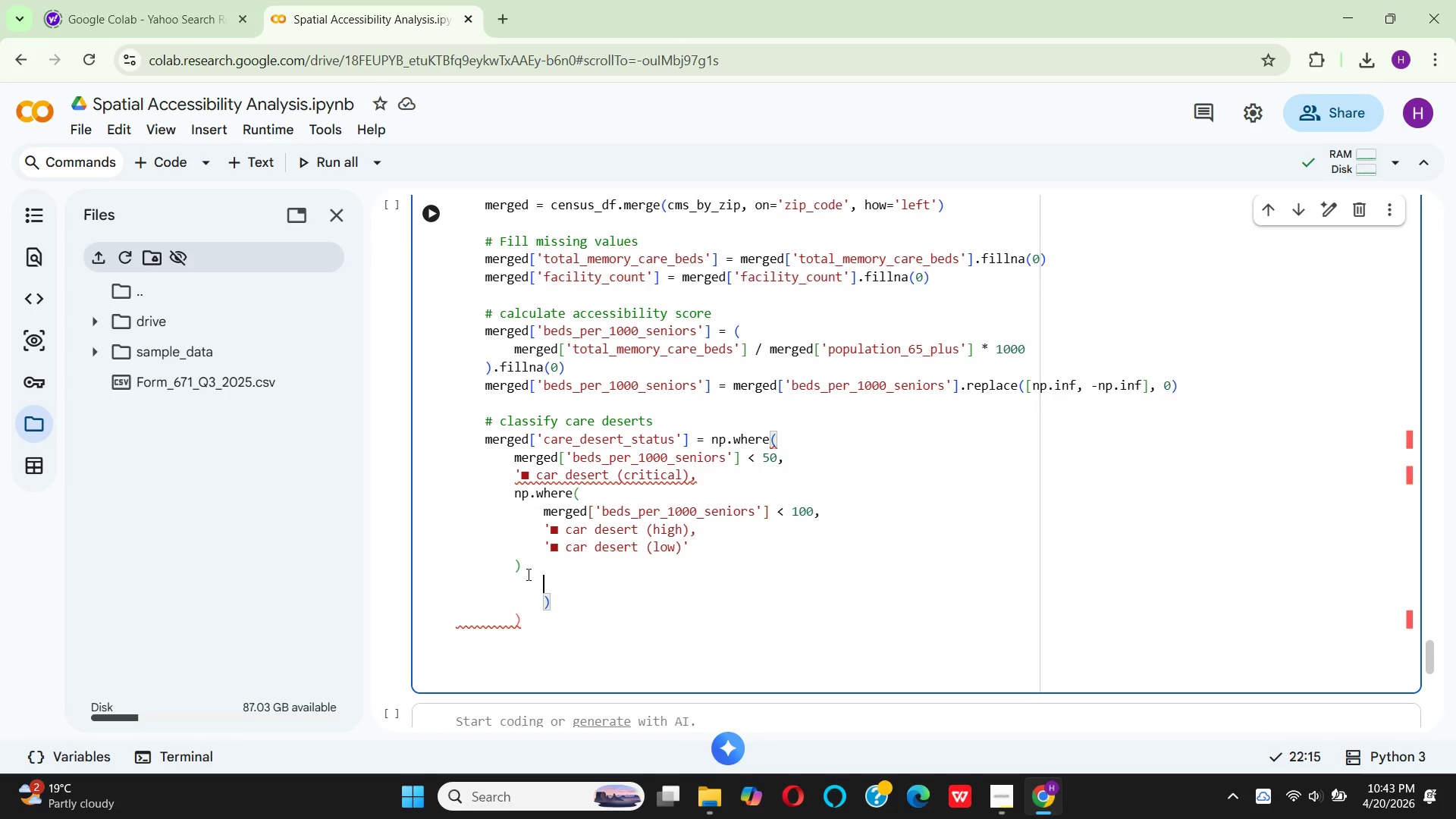 
left_click([527, 574])
 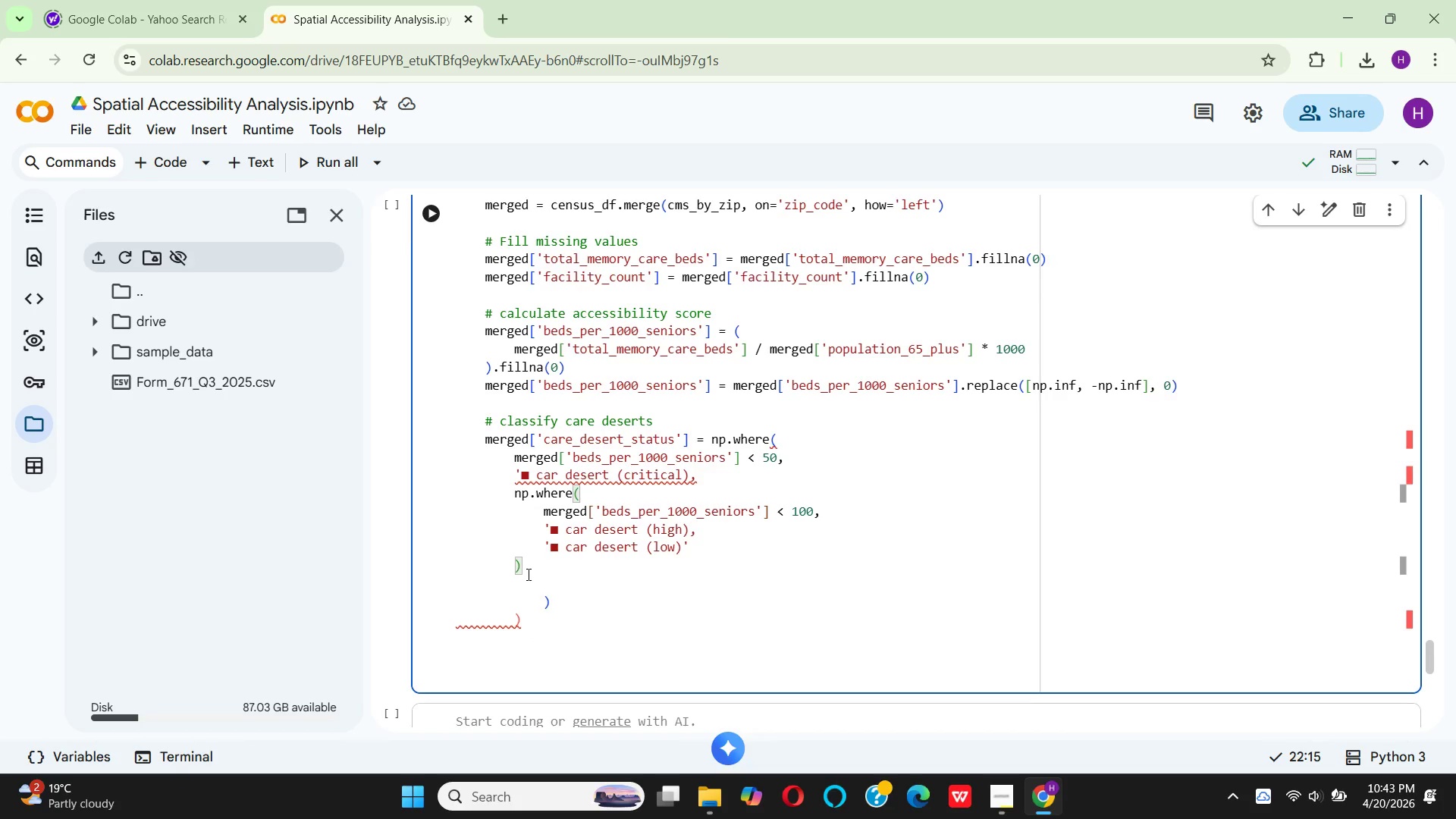 
key(Backspace)
 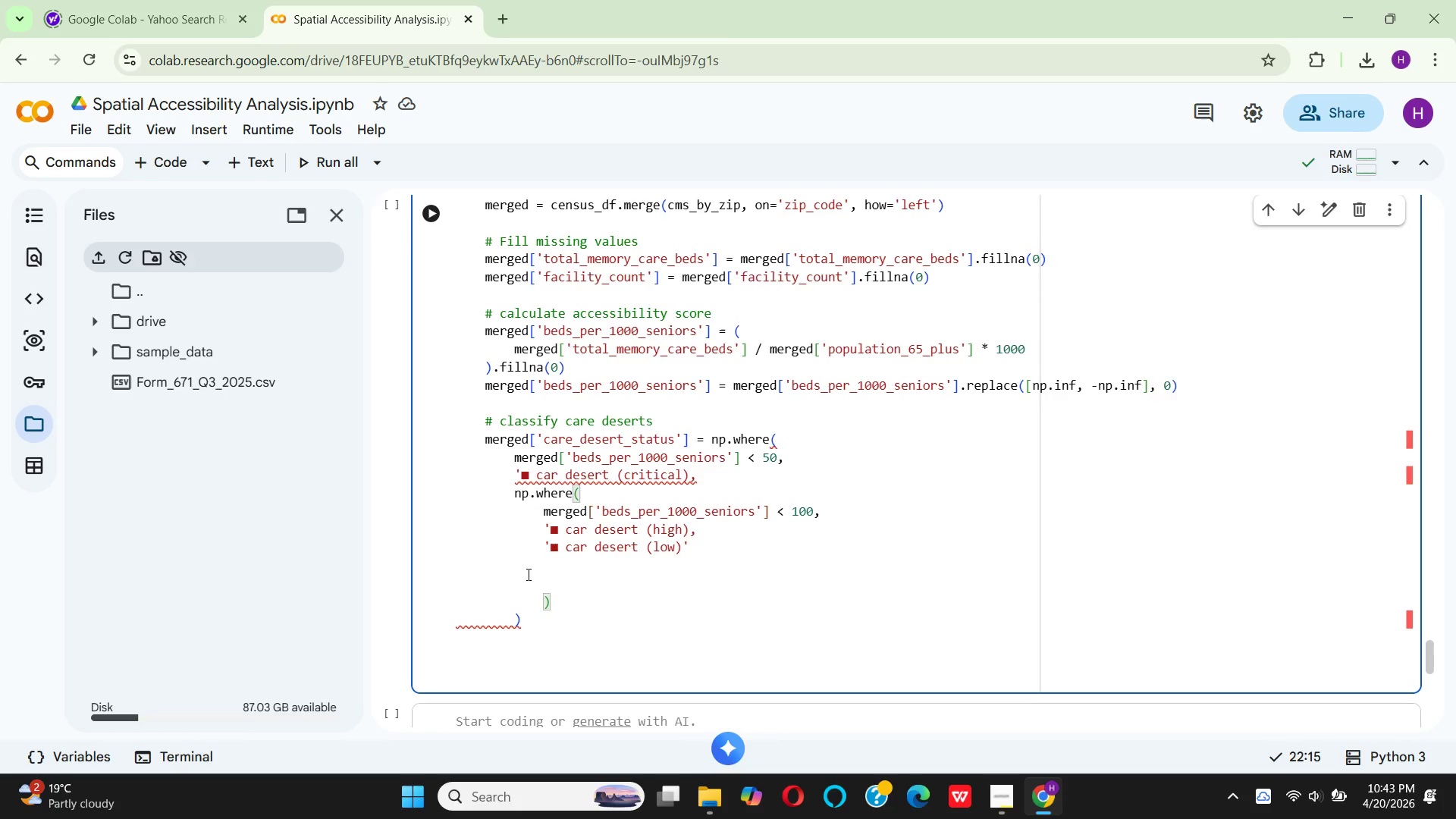 
key(Backspace)
 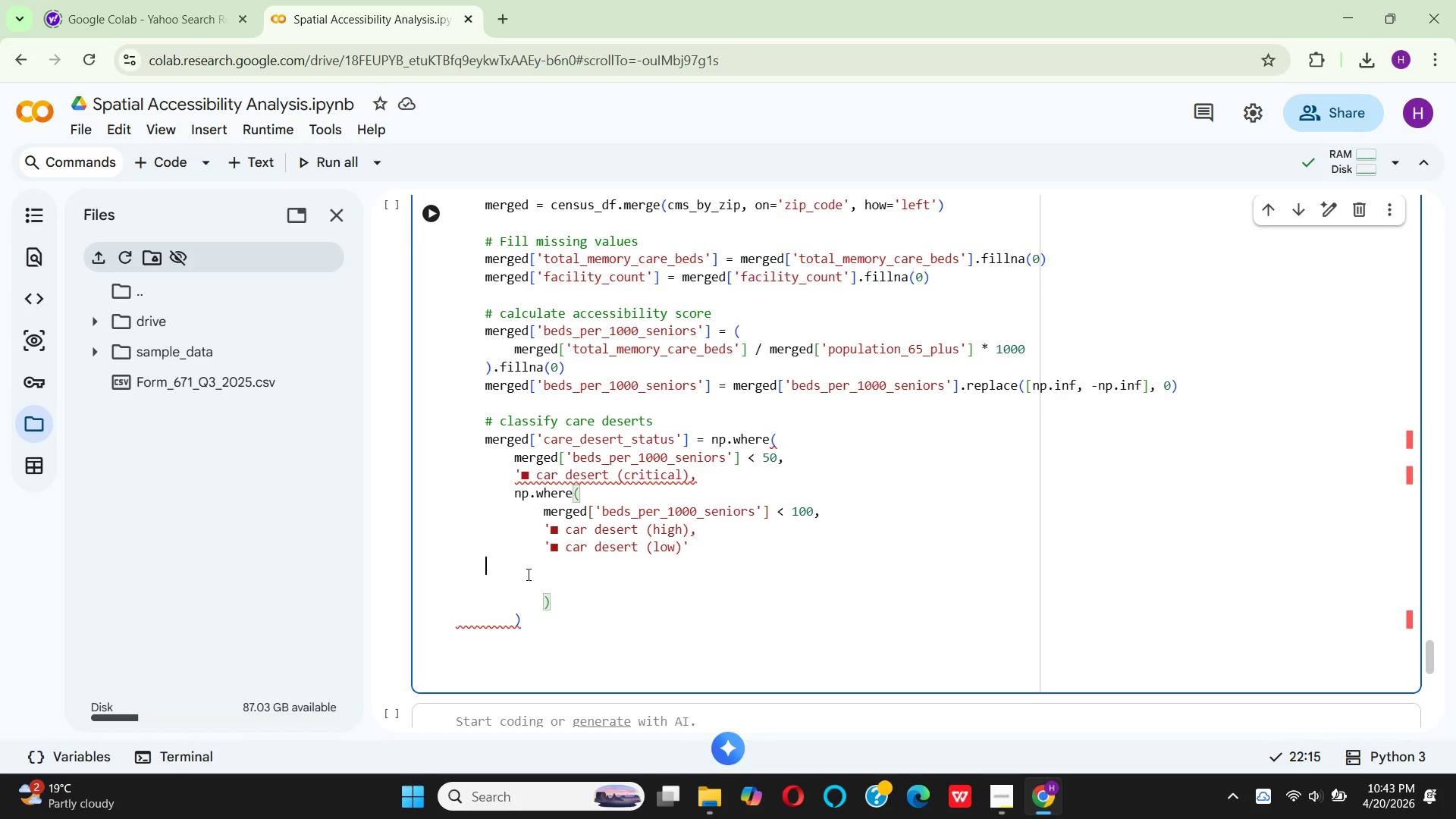 
key(Backspace)
 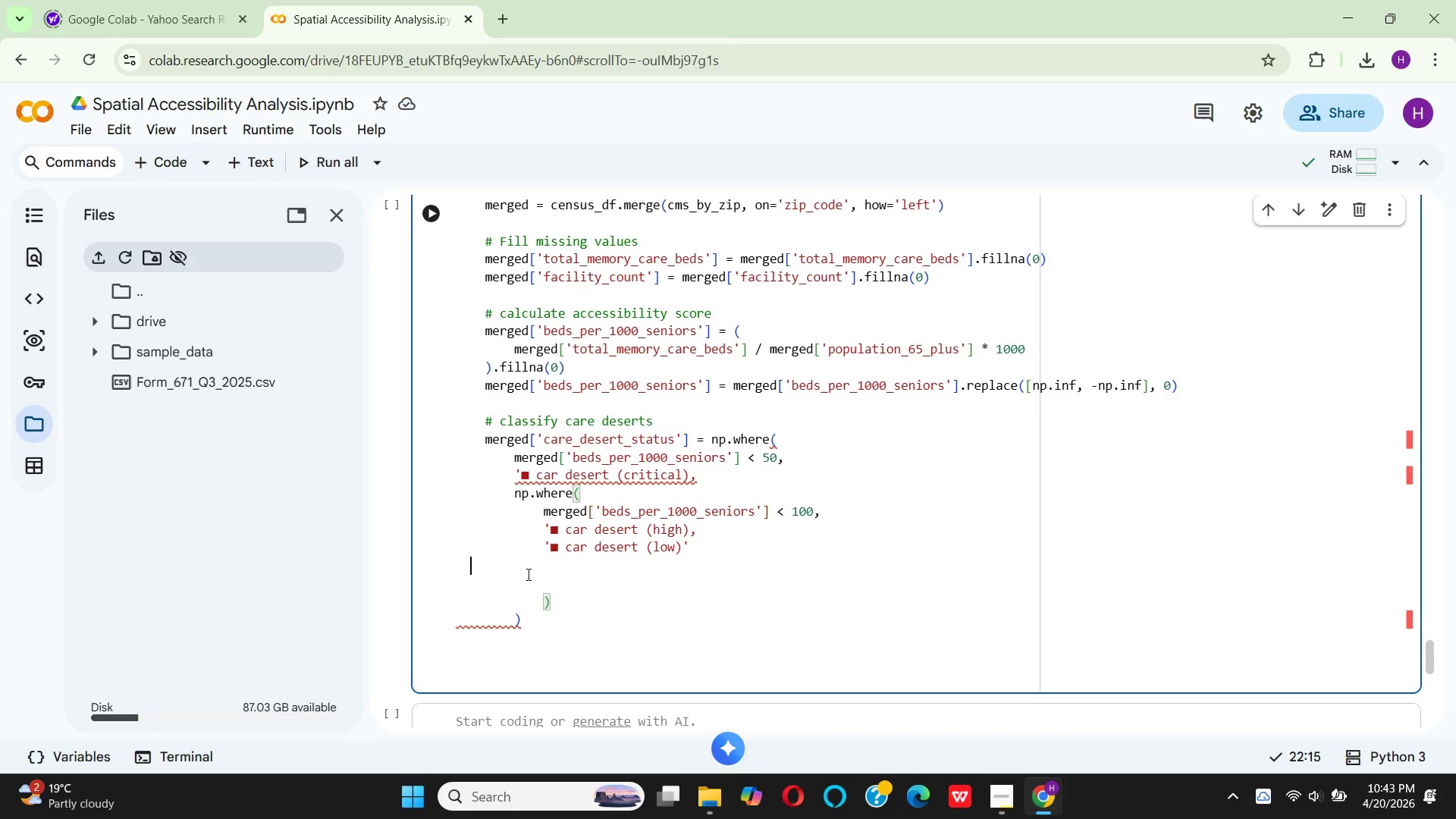 
key(Backspace)
 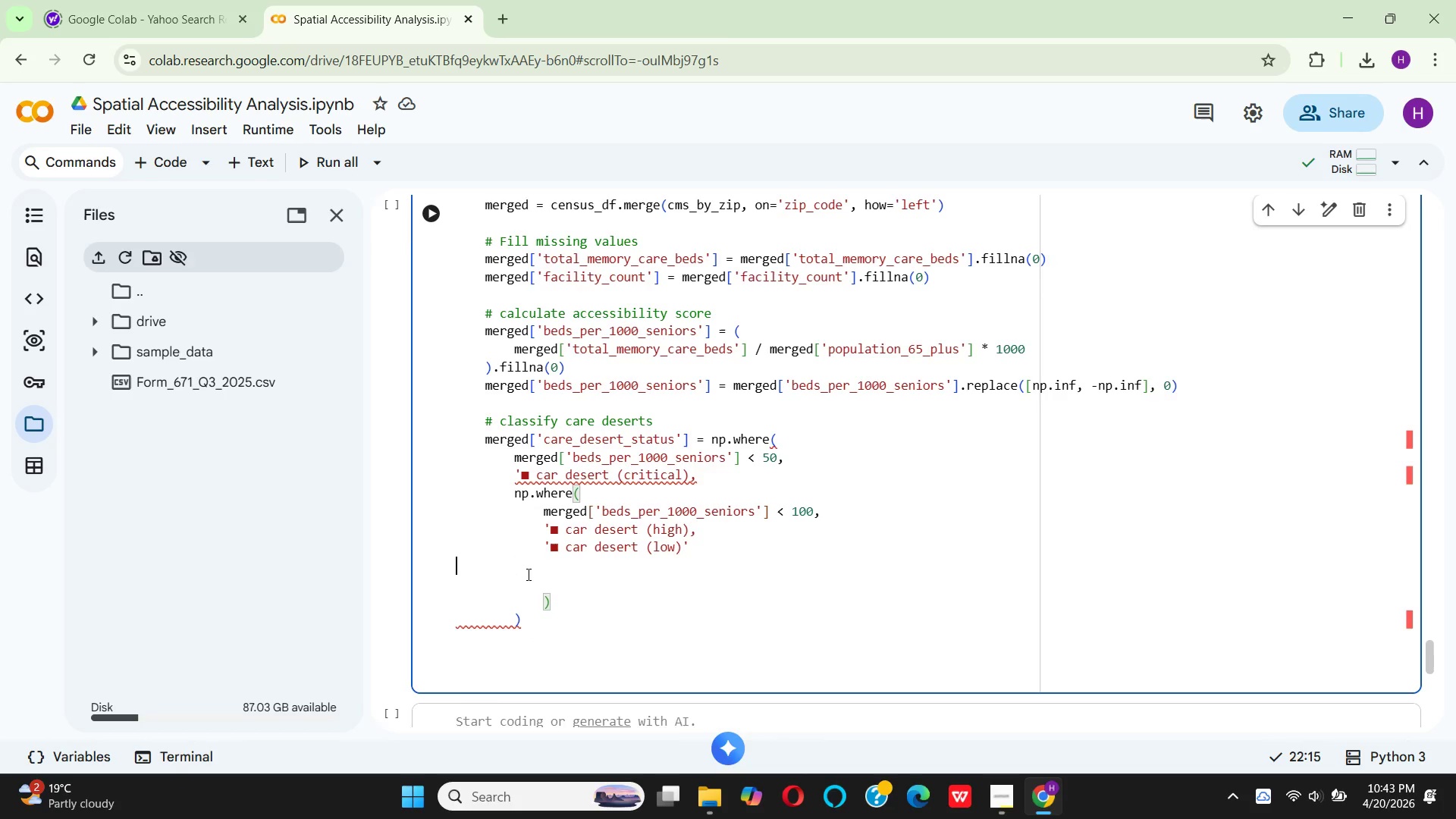 
key(Backspace)
 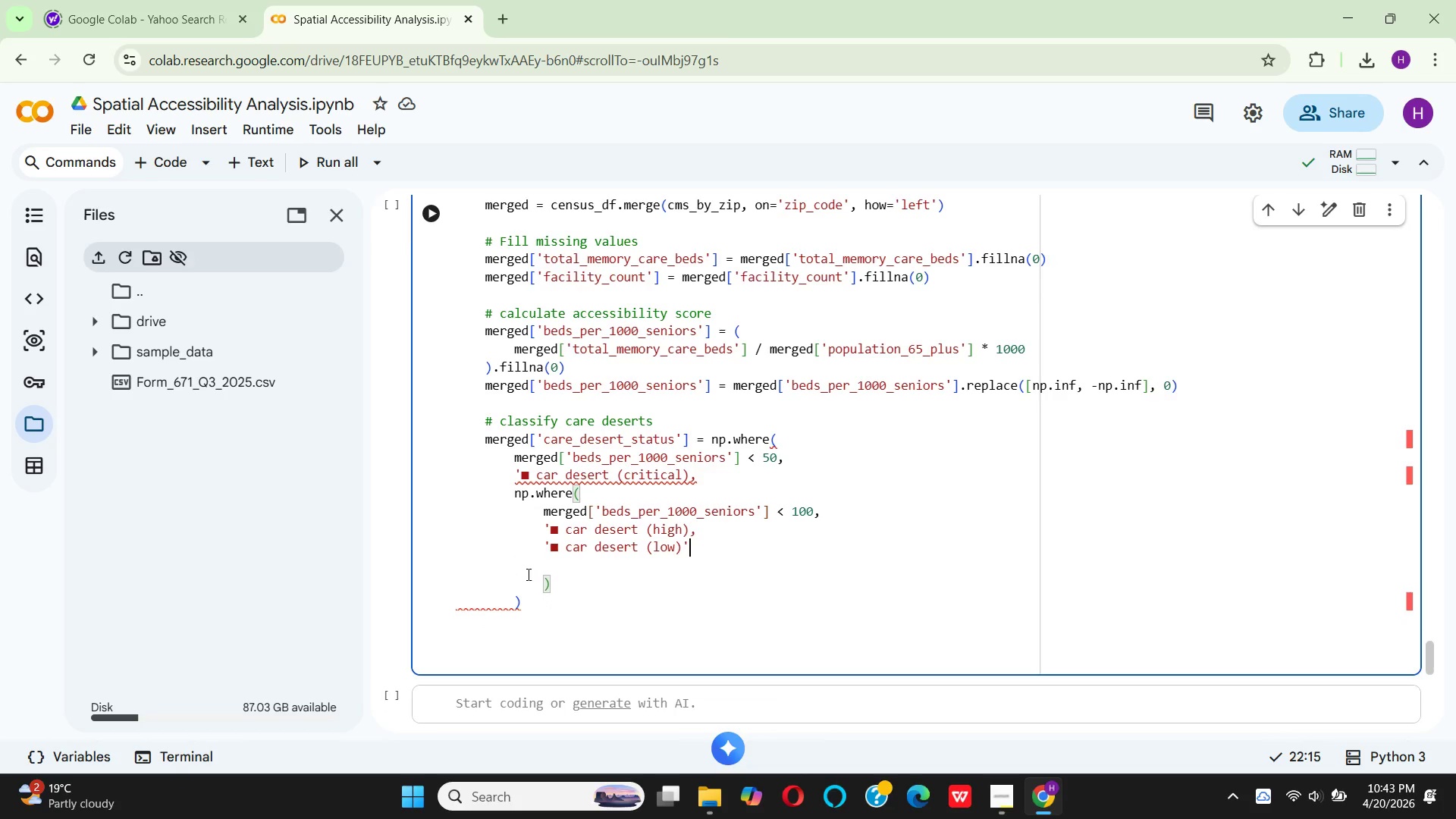 
key(Backspace)
 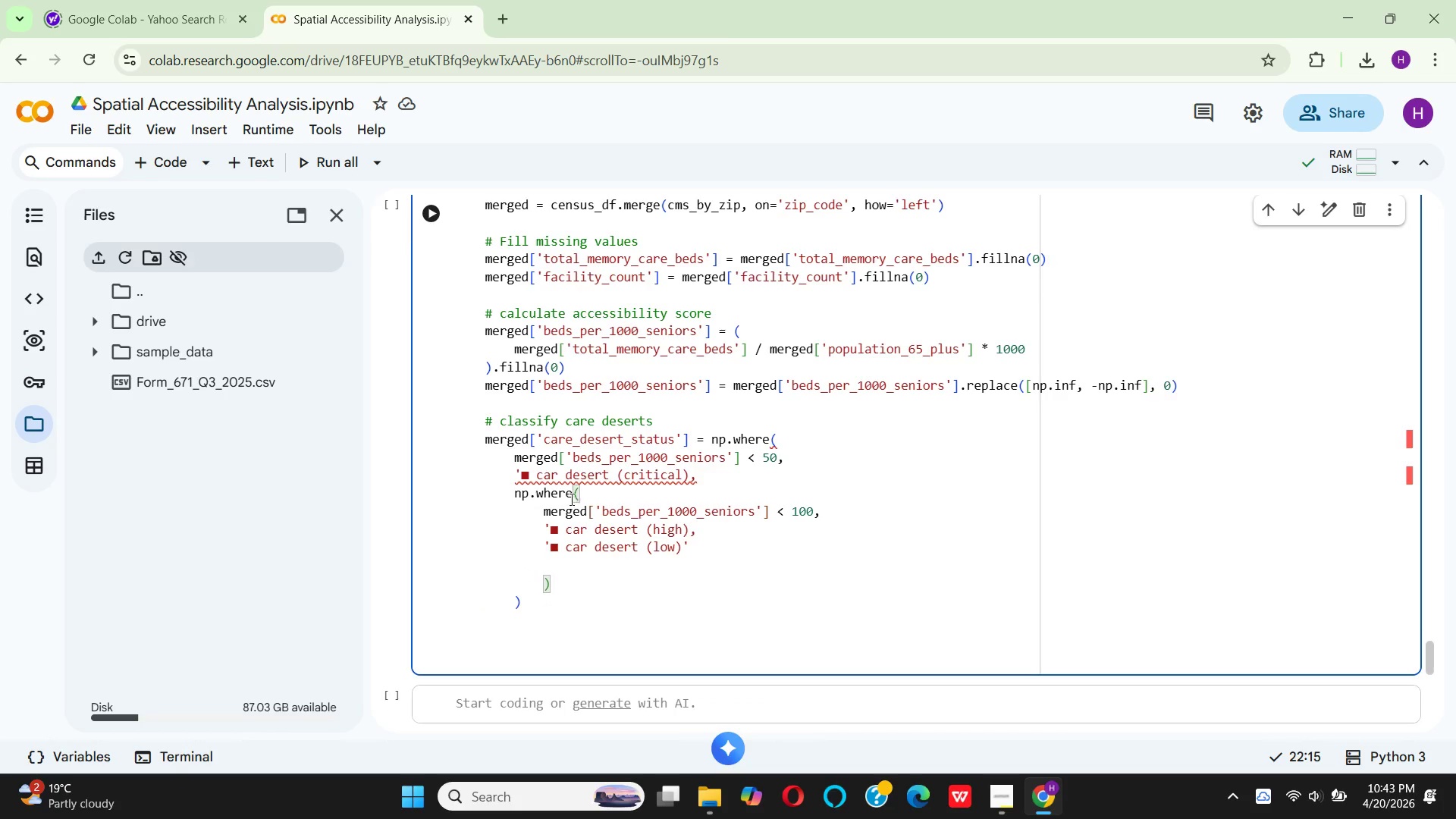 
wait(7.41)
 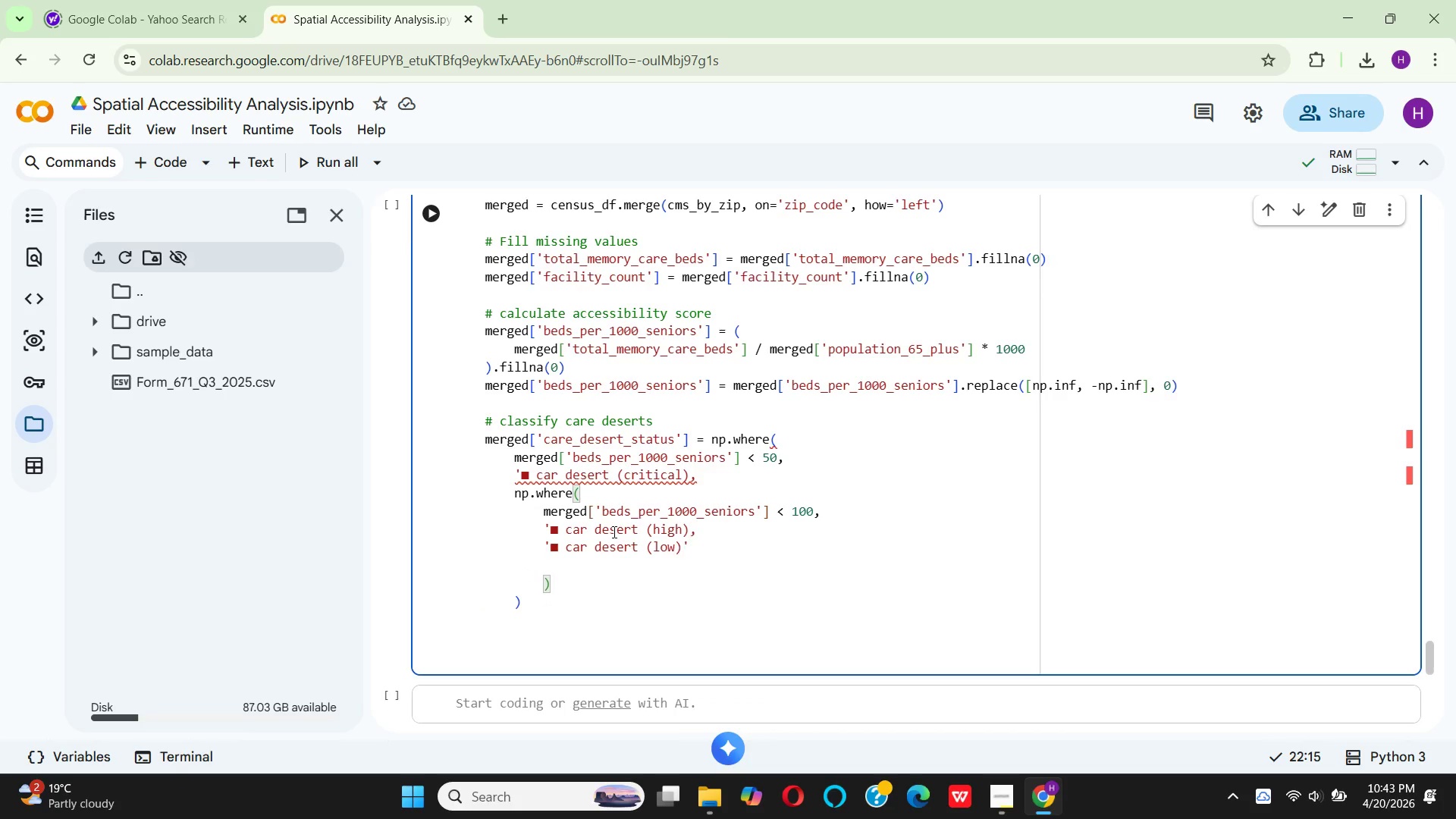 
left_click([692, 530])
 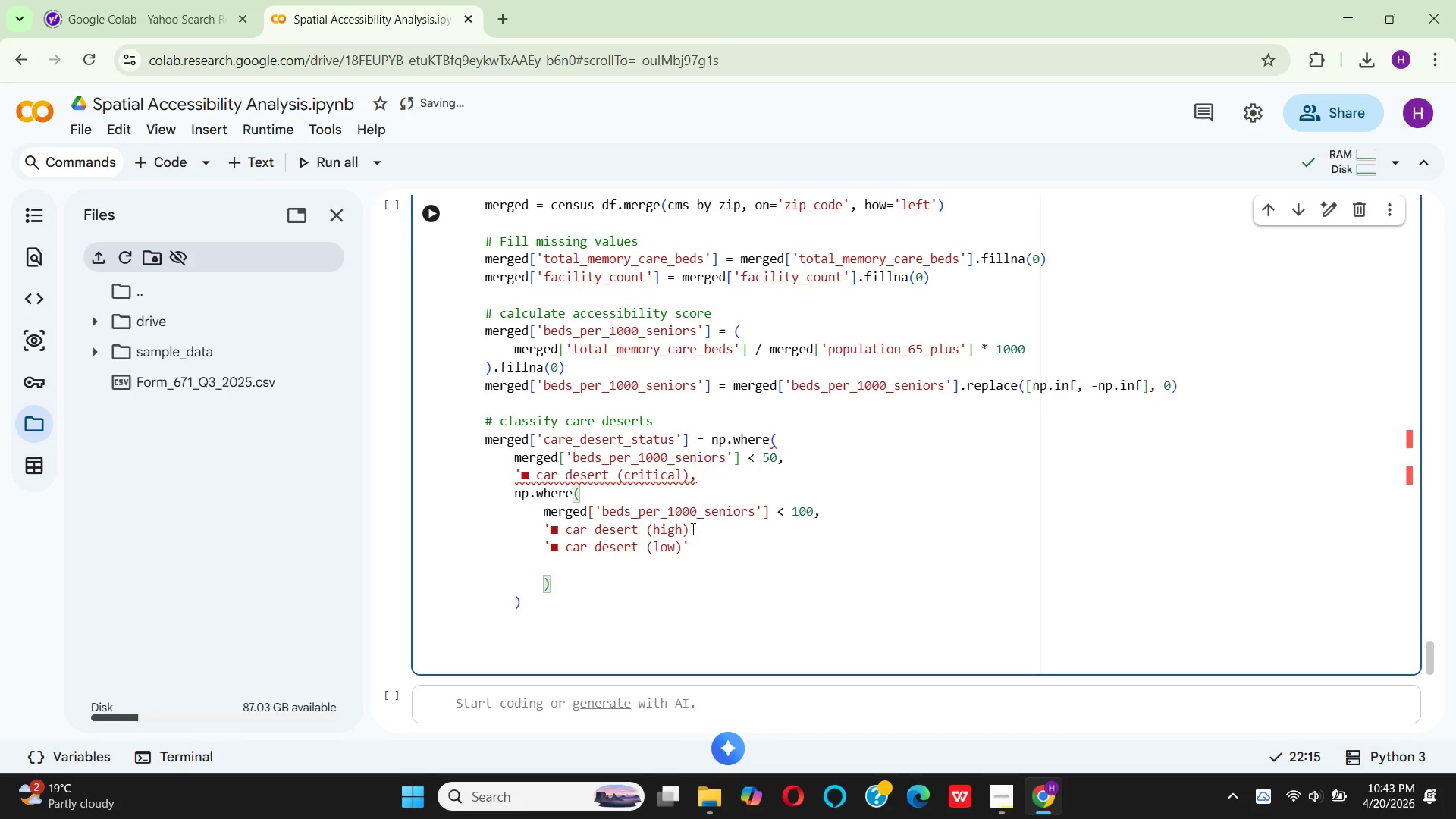 
key(Backspace)
key(Backspace)
key(Backspace)
key(Backspace)
key(Backspace)
key(Backspace)
key(Backspace)
key(Backspace)
key(Backspace)
key(Backspace)
key(Backspace)
key(Backspace)
key(Backspace)
key(Backspace)
key(Backspace)
key(Backspace)
key(Backspace)
type( at risk)
 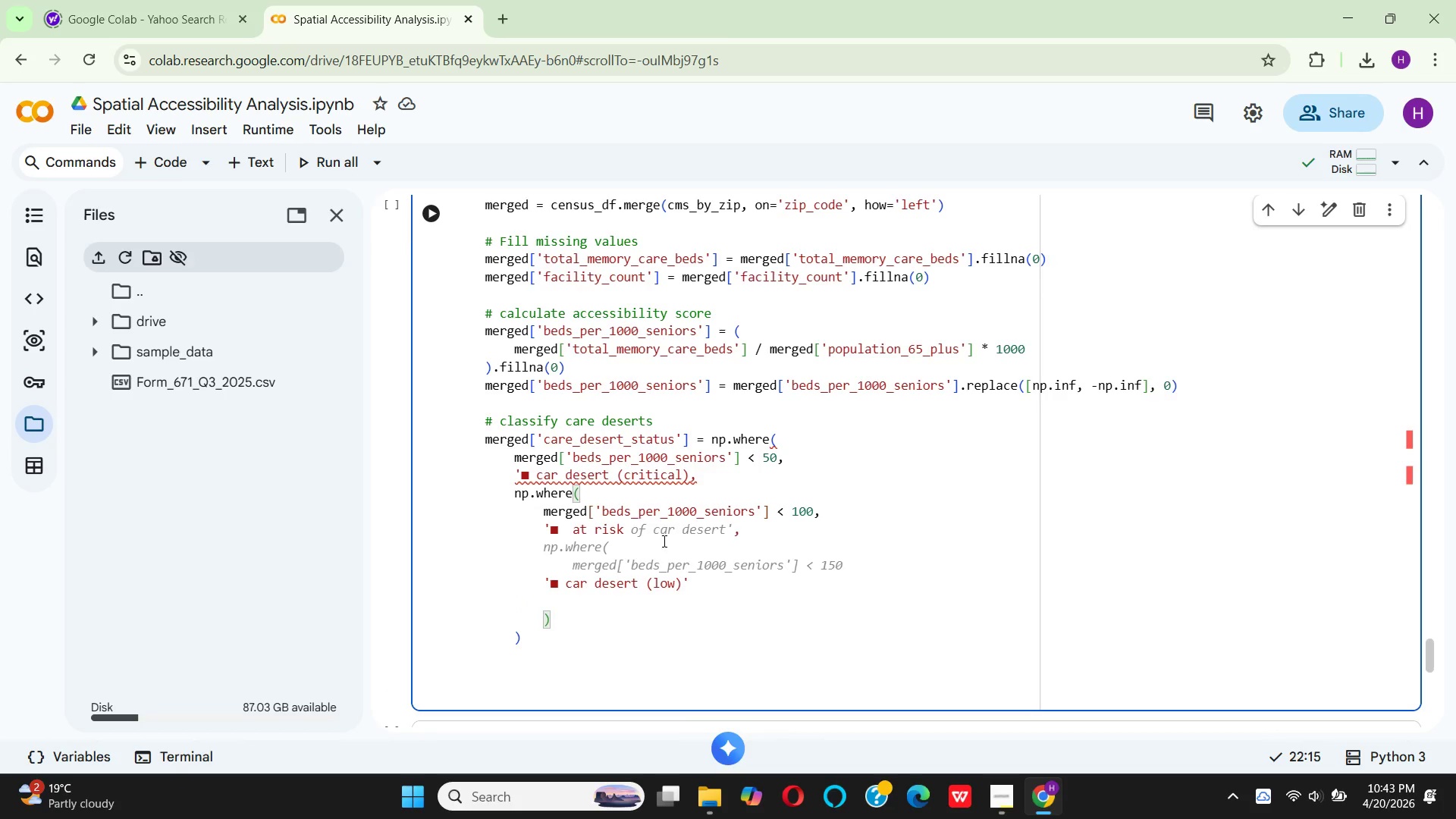 
left_click([642, 544])
 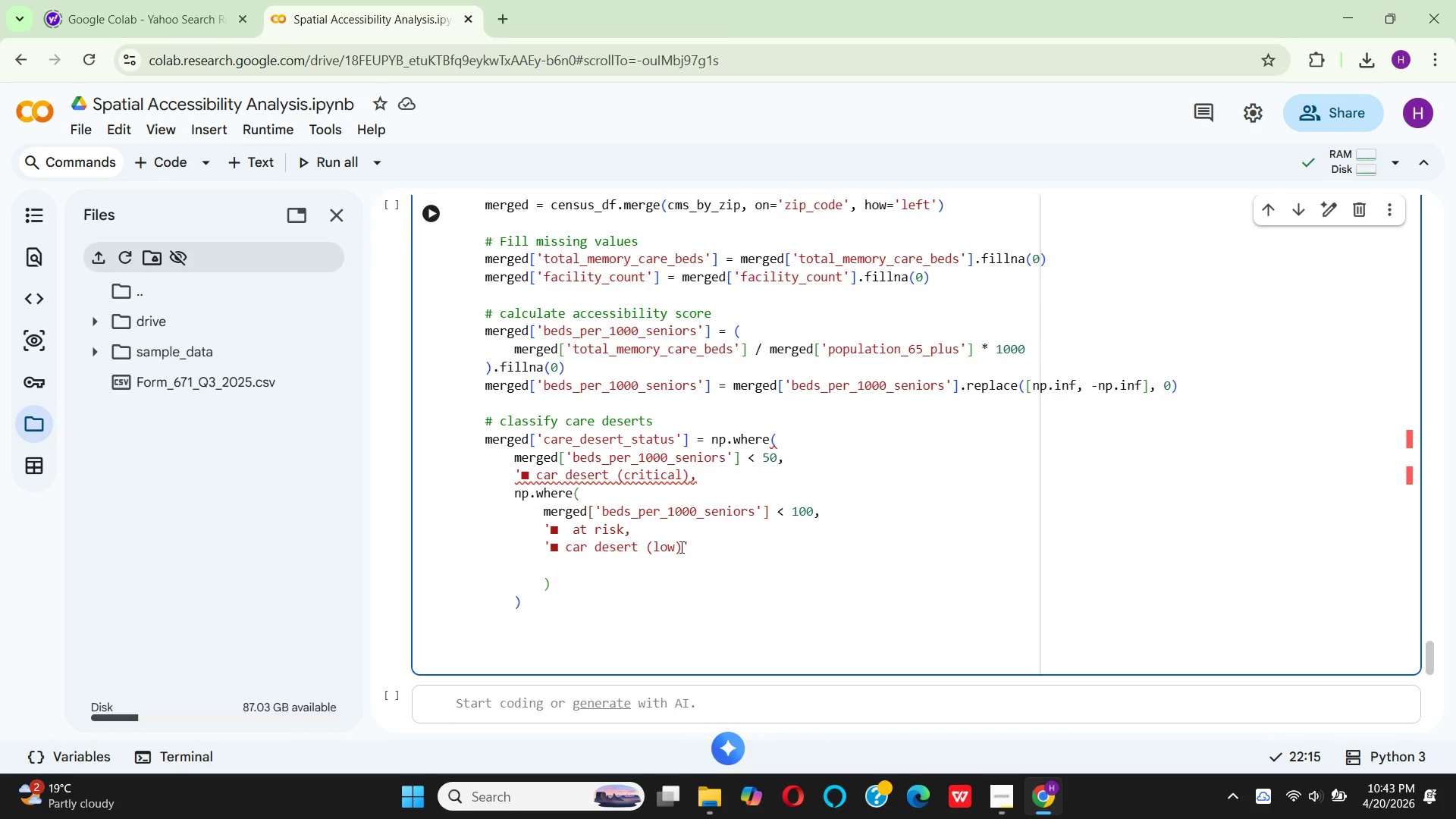 
left_click([680, 547])
 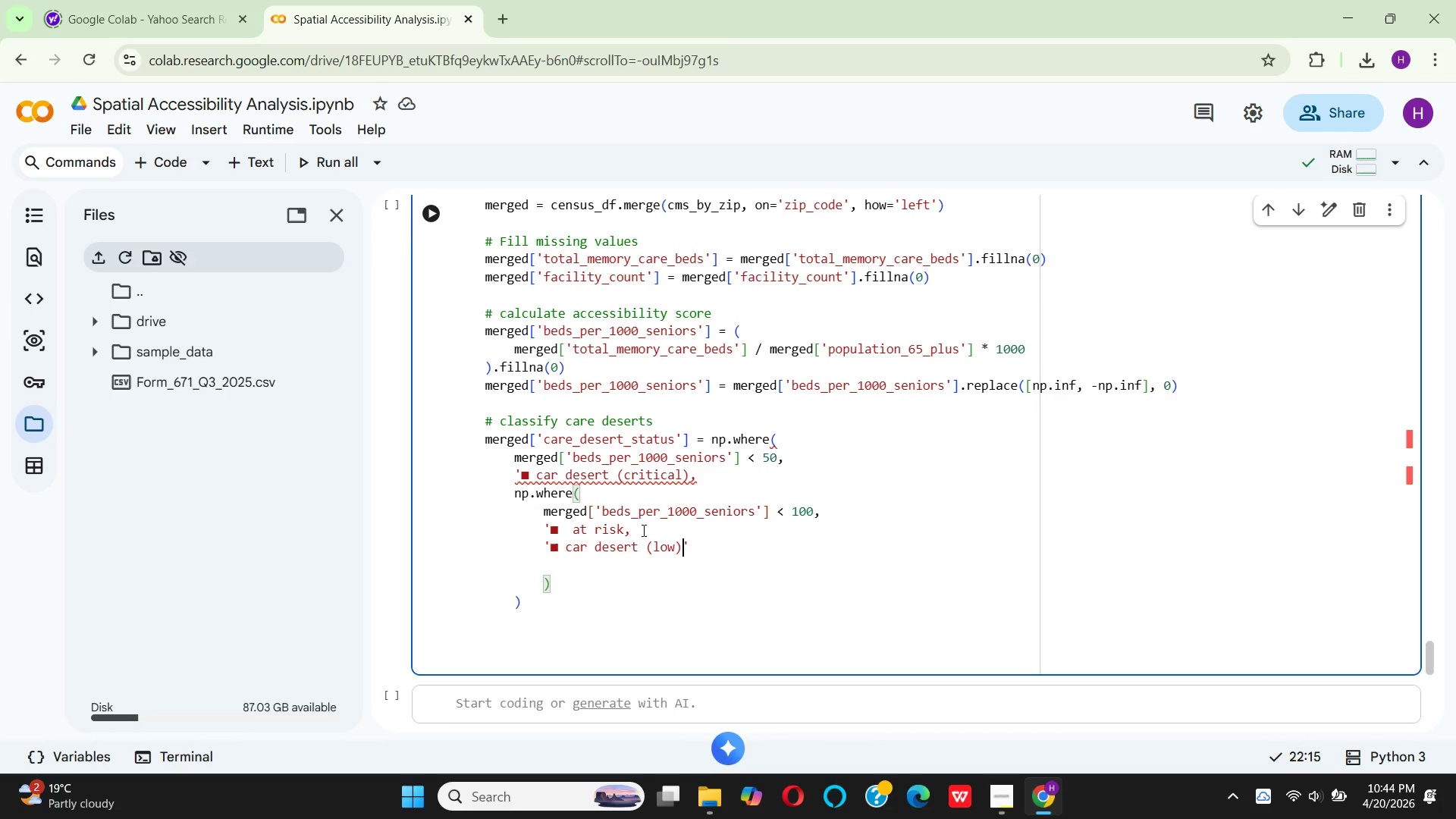 
left_click([626, 532])
 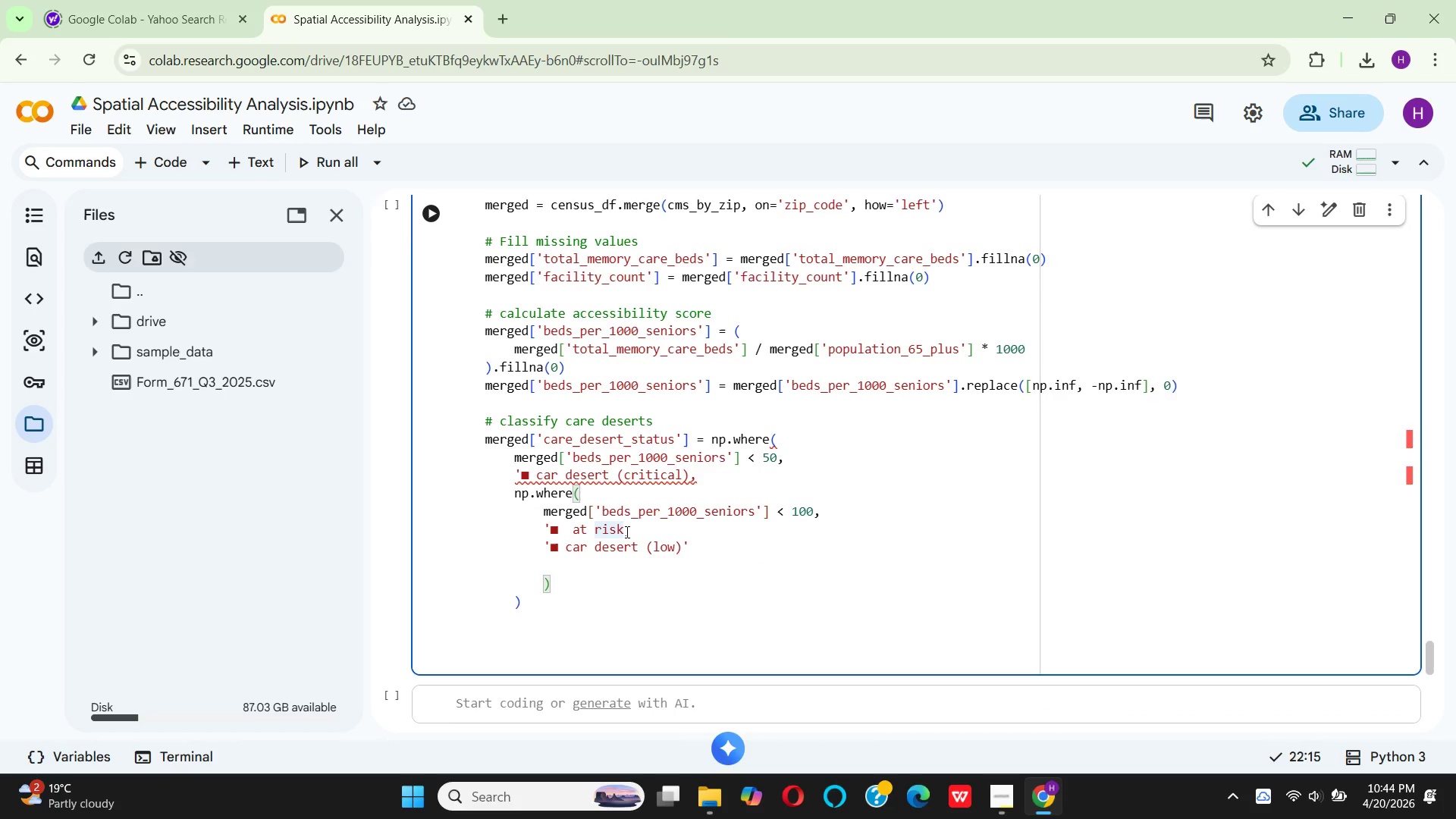 
key(Quote)
 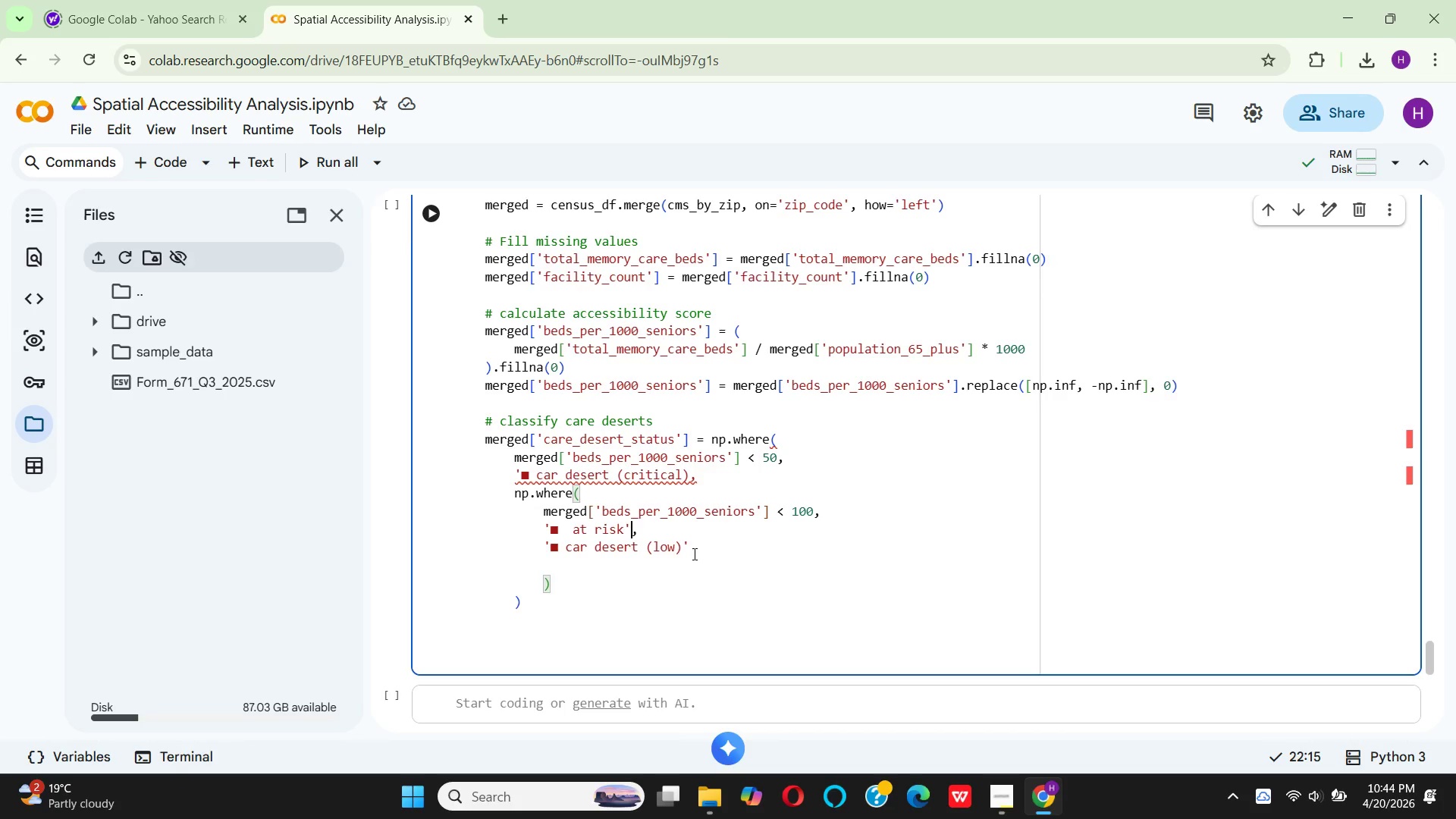 
left_click([682, 550])
 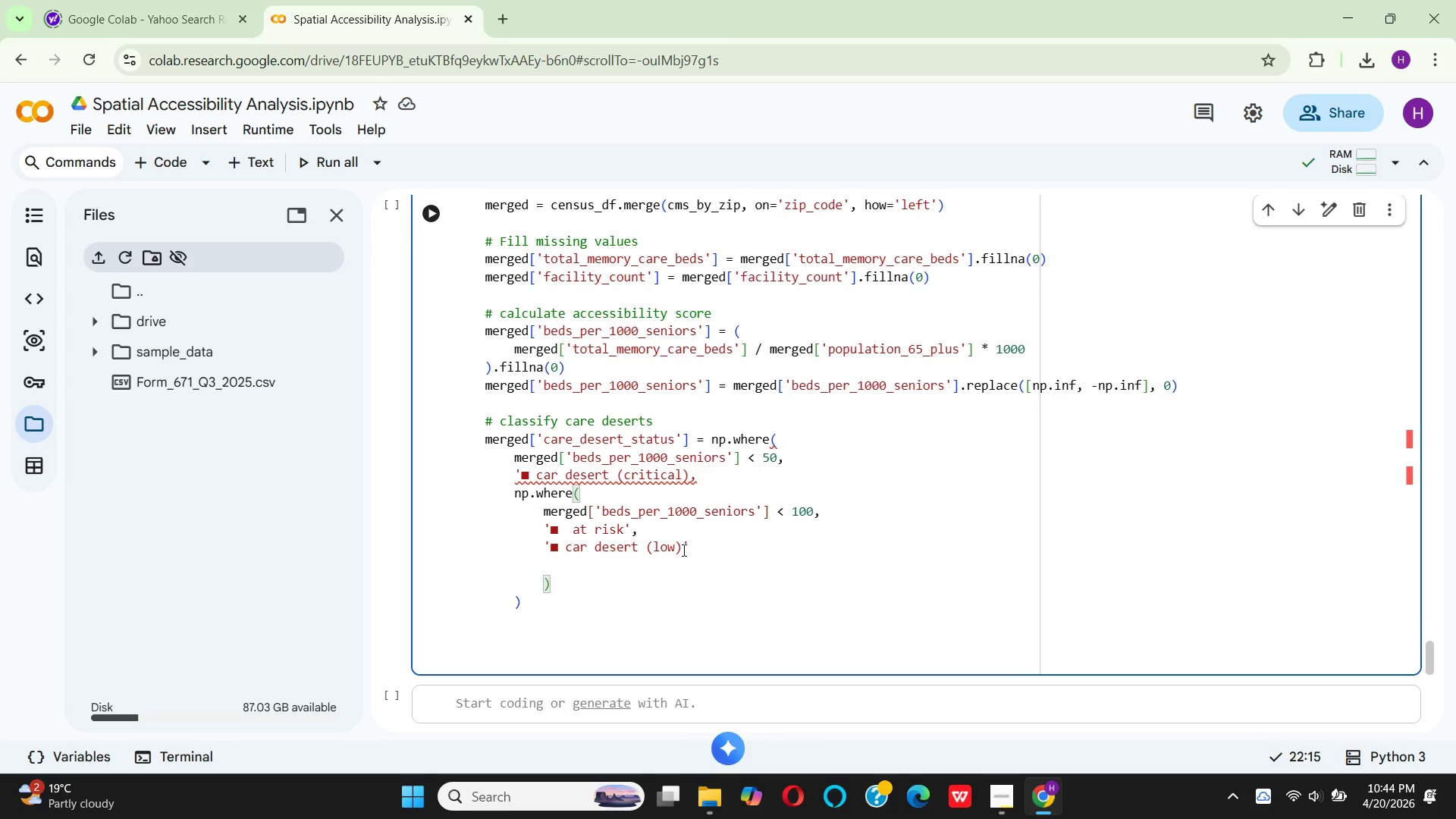 
key(Backspace)
 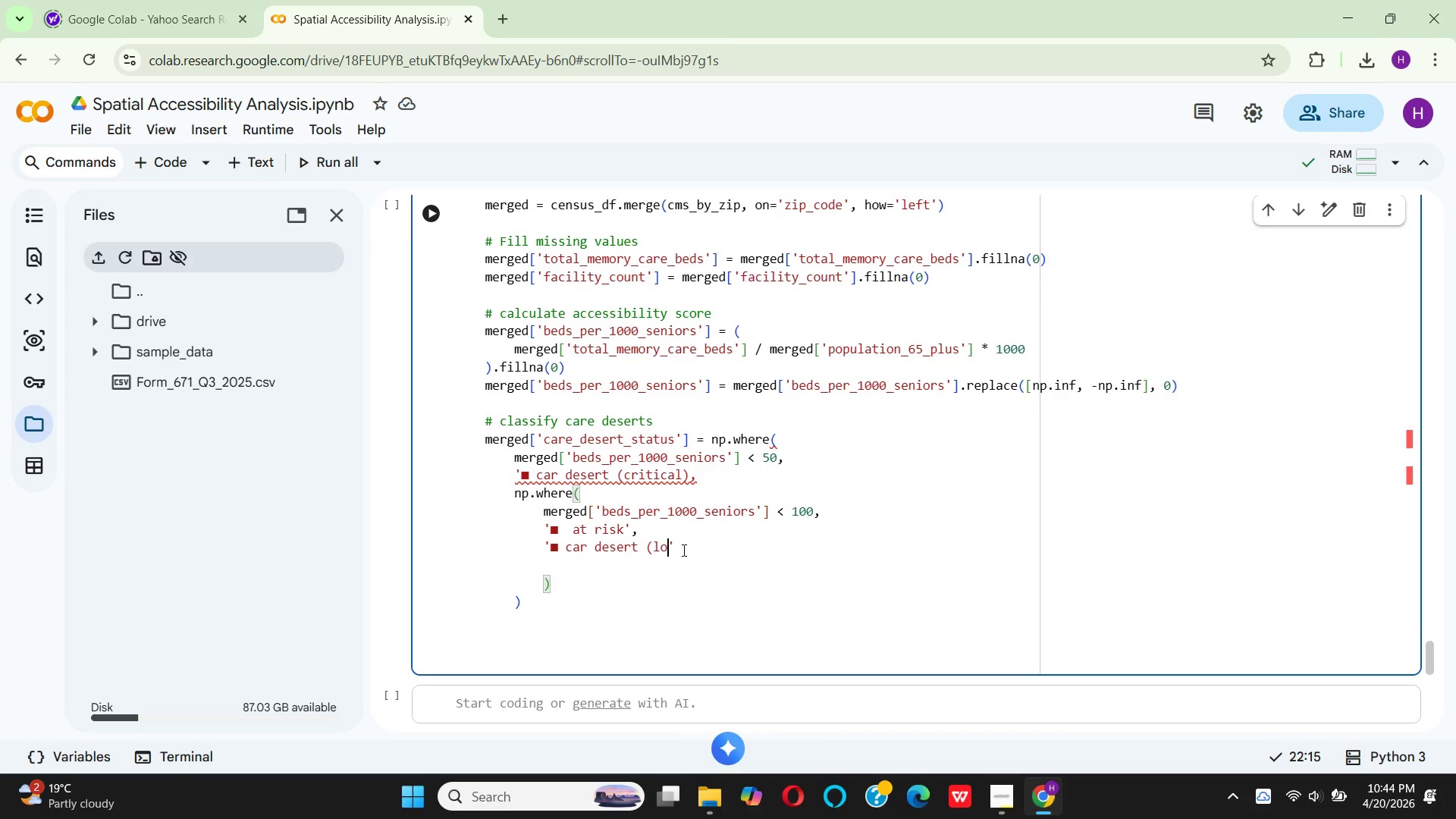 
key(Backspace)
 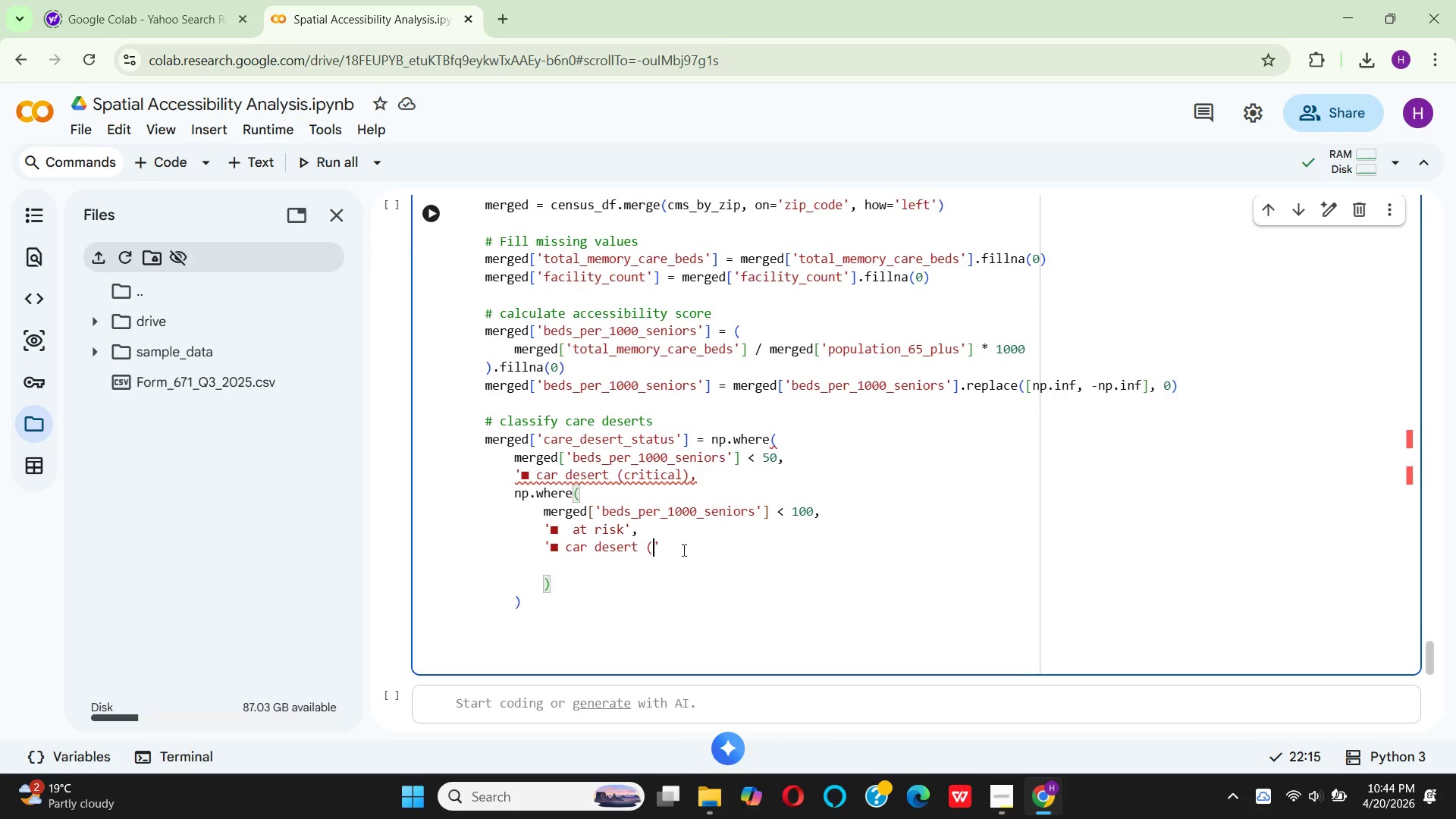 
key(Backspace)
 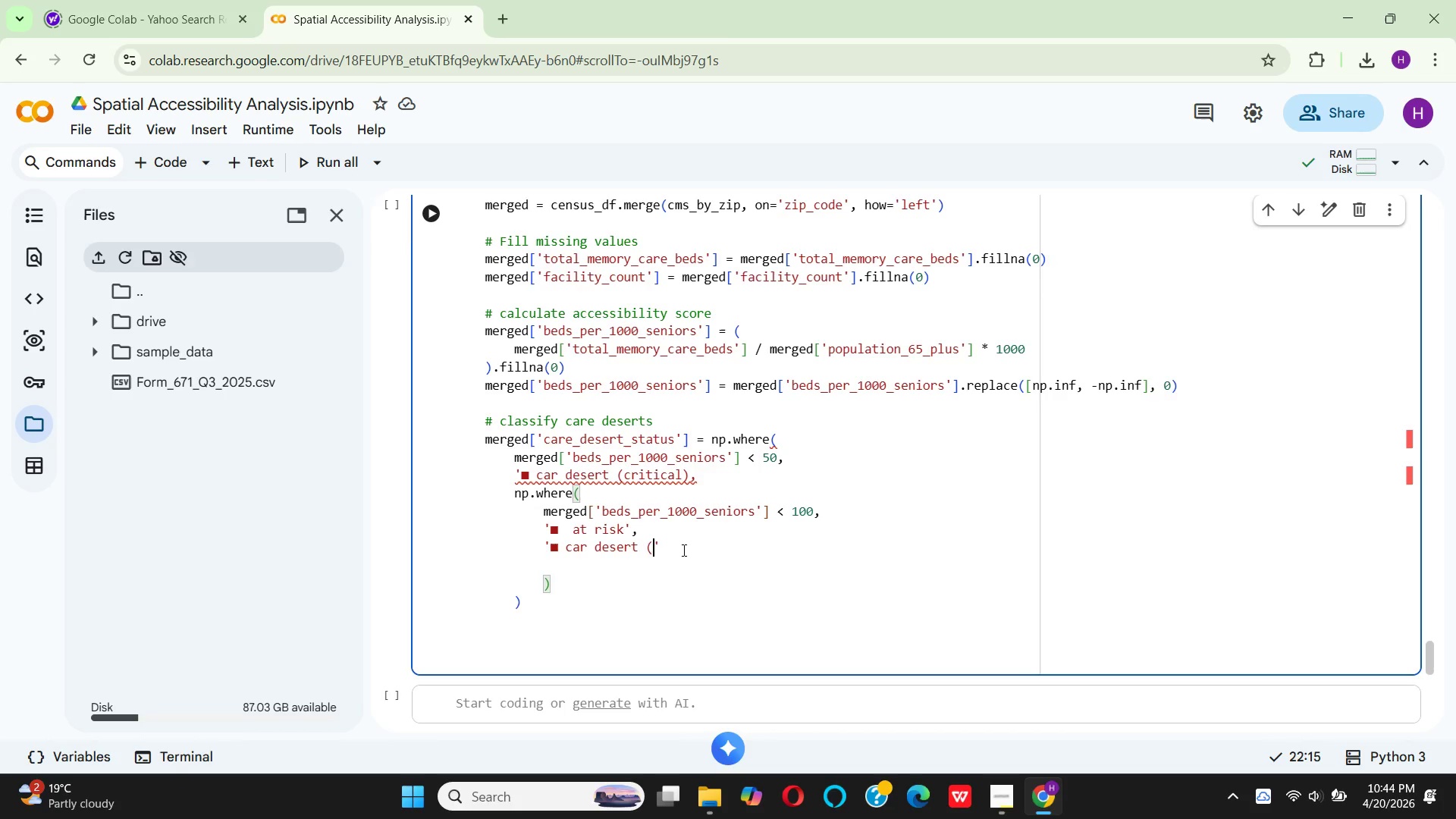 
key(Backspace)
 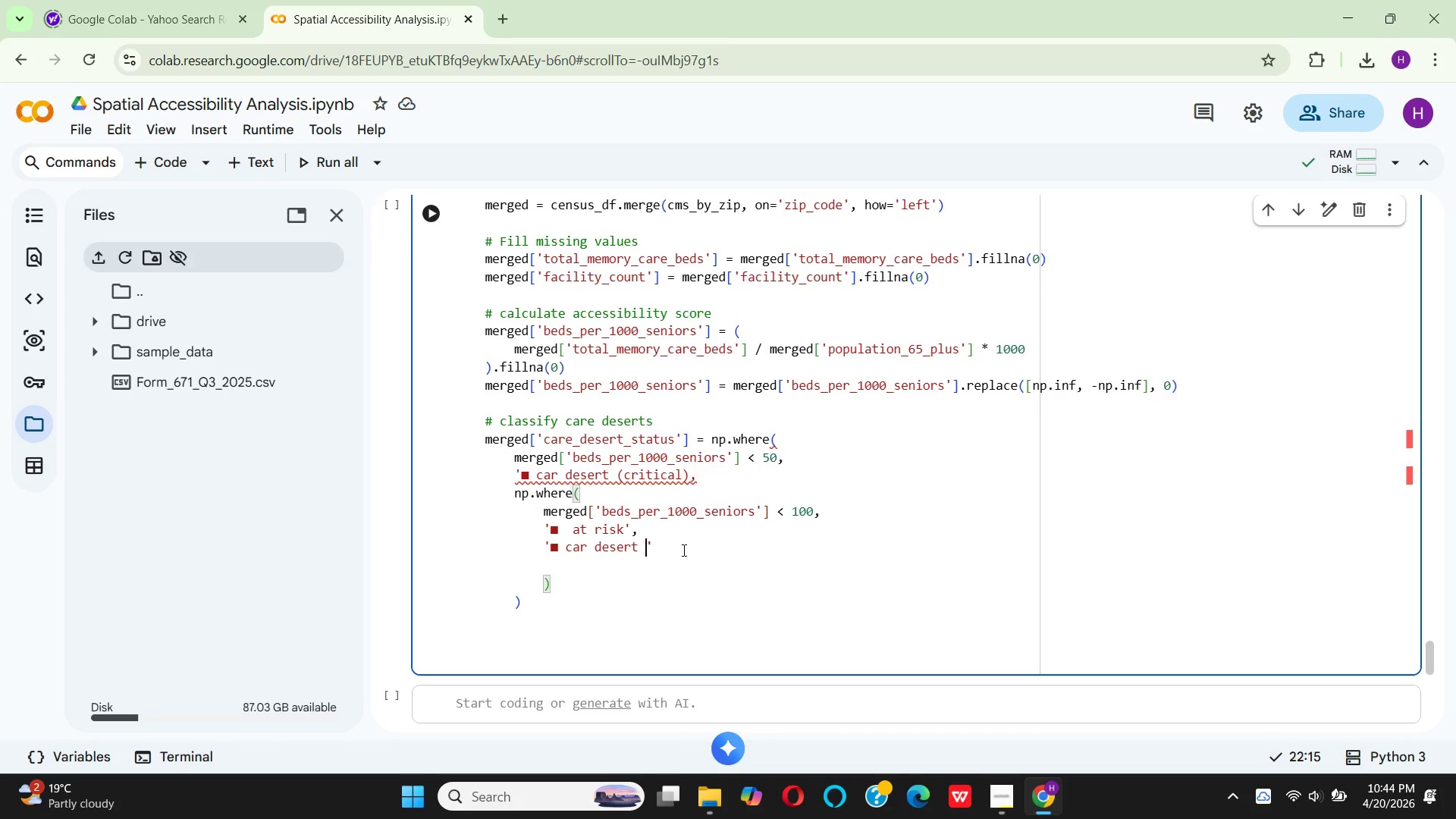 
key(Backspace)
 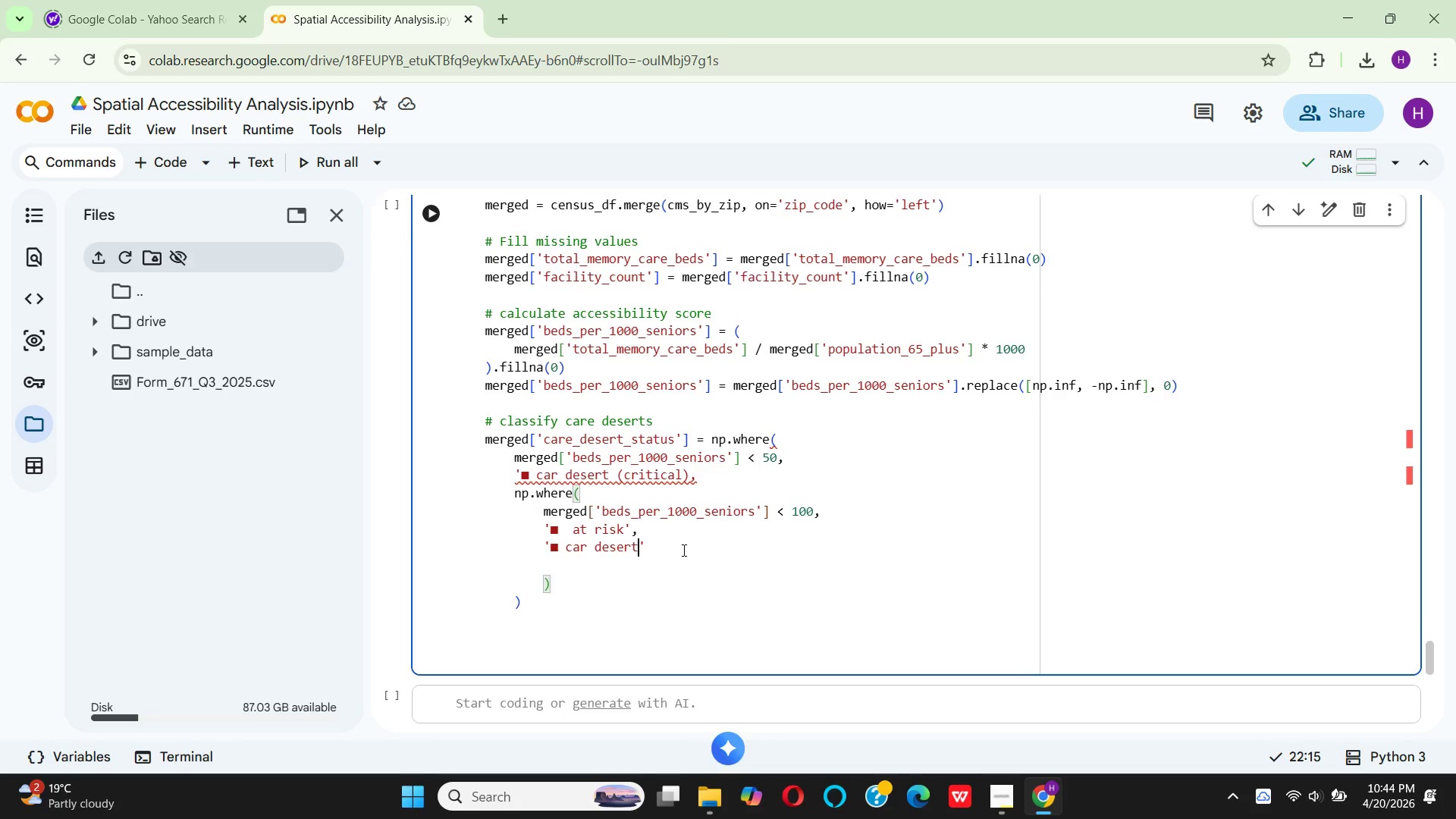 
key(Backspace)
 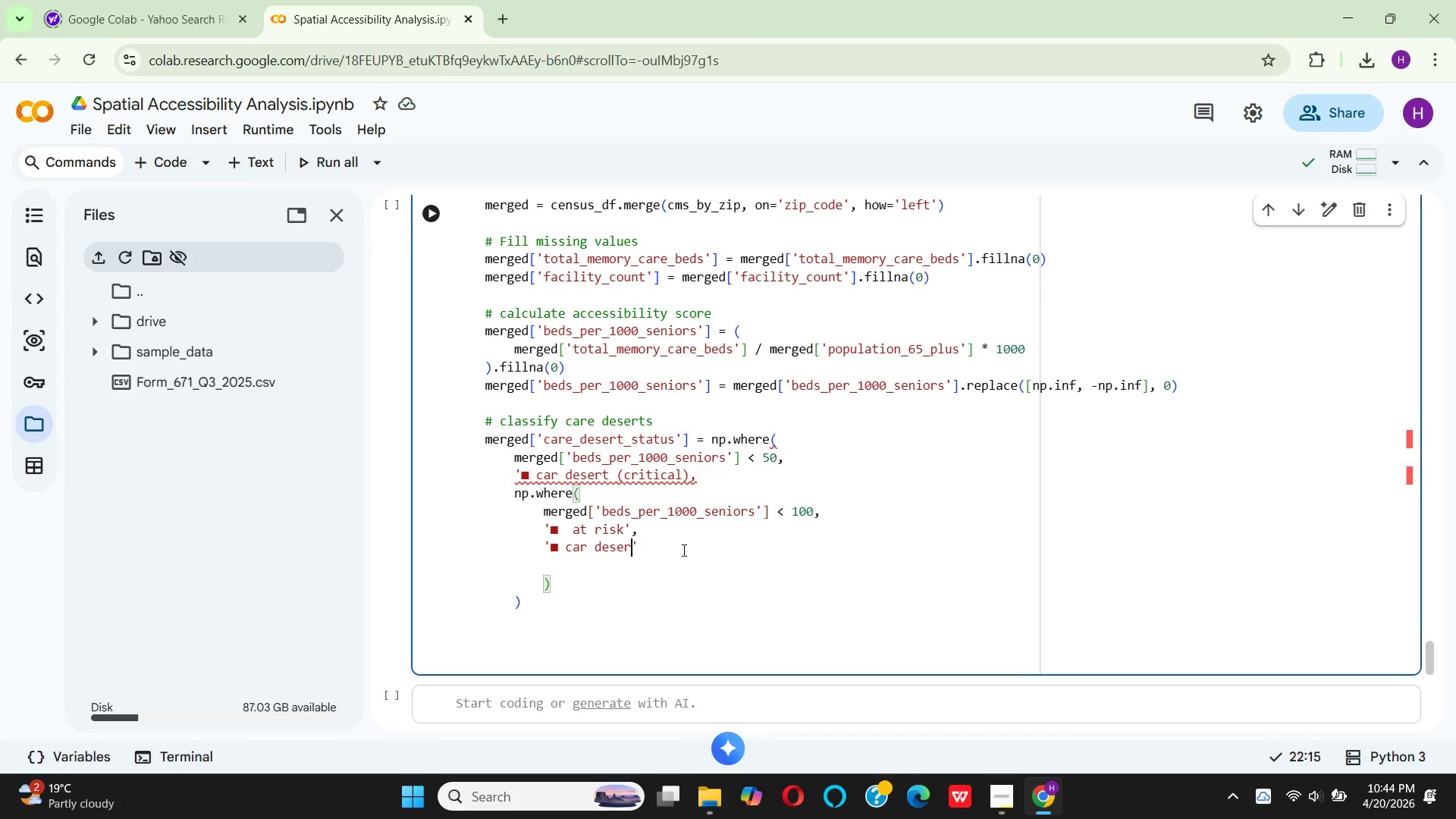 
key(Backspace)
 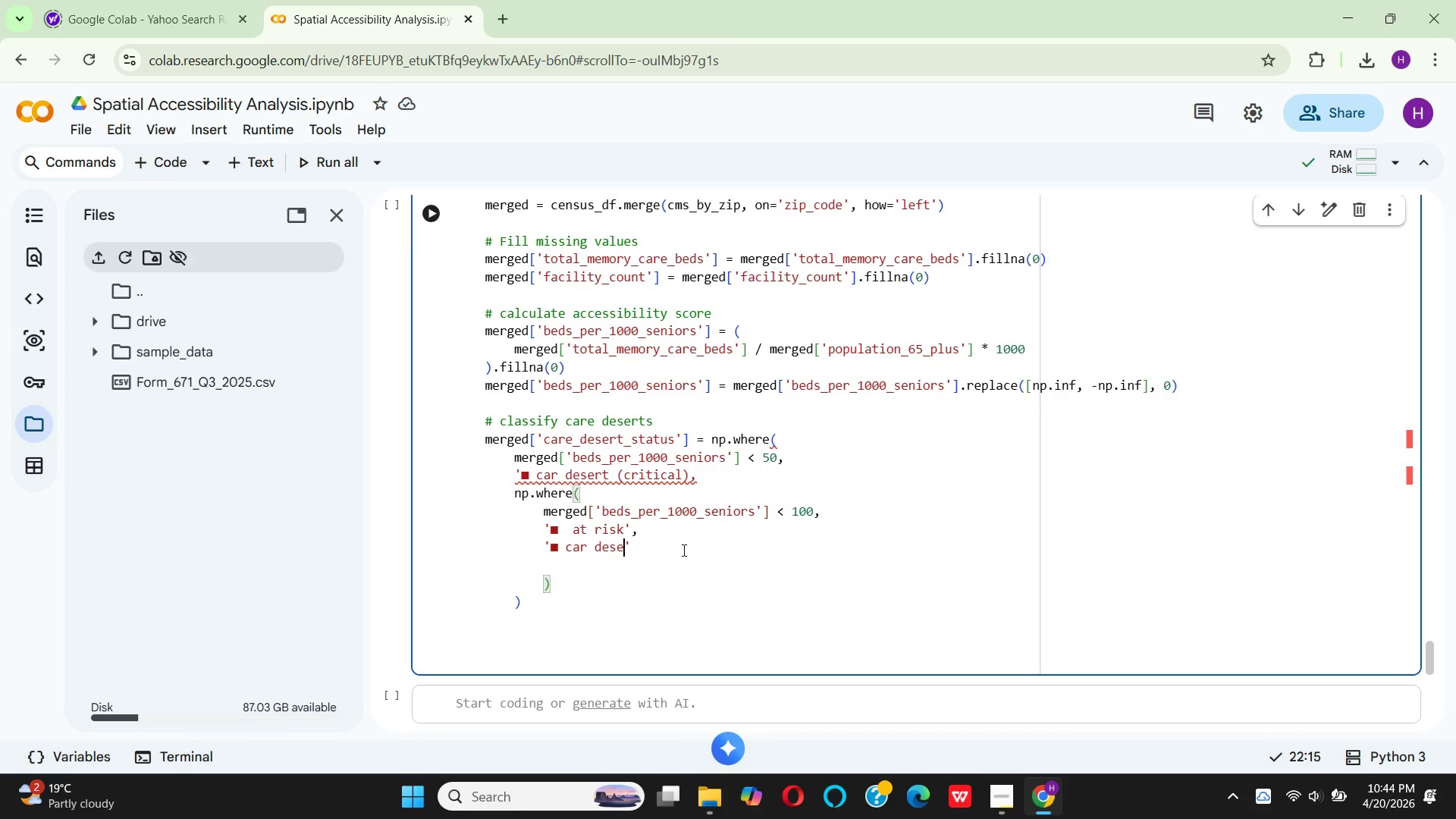 
key(Backspace)
 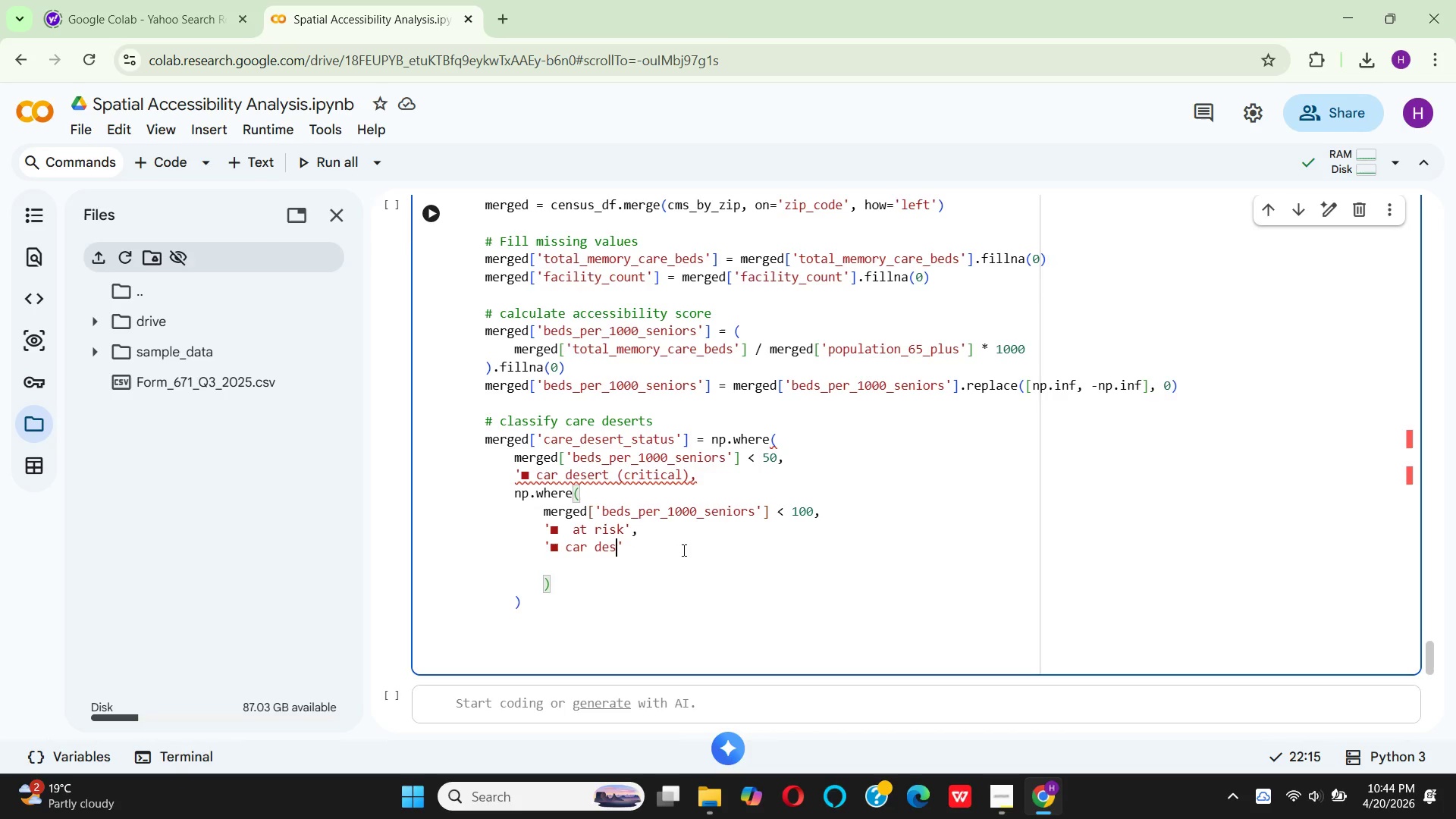 
key(Backspace)
 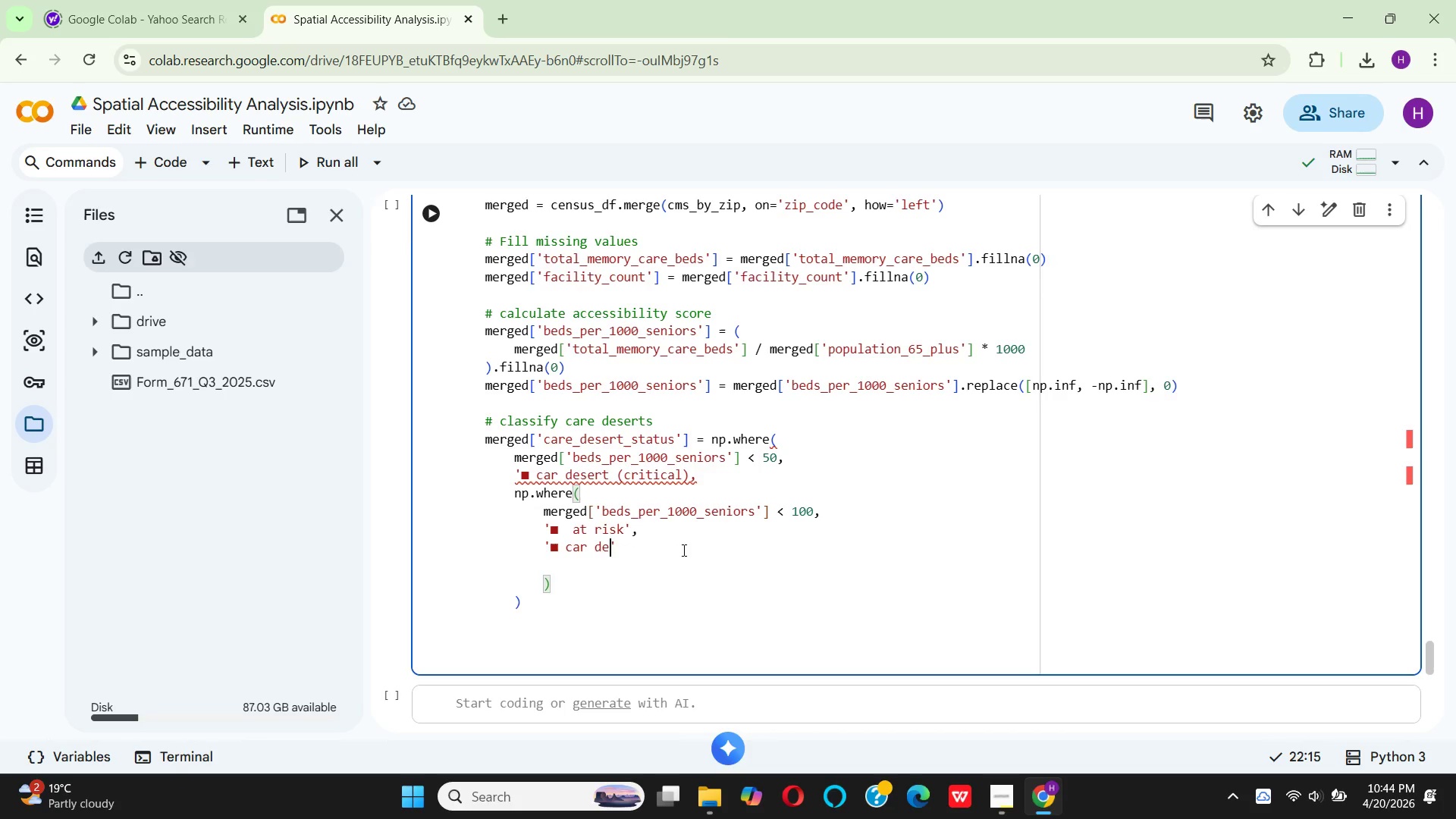 
key(Backspace)
 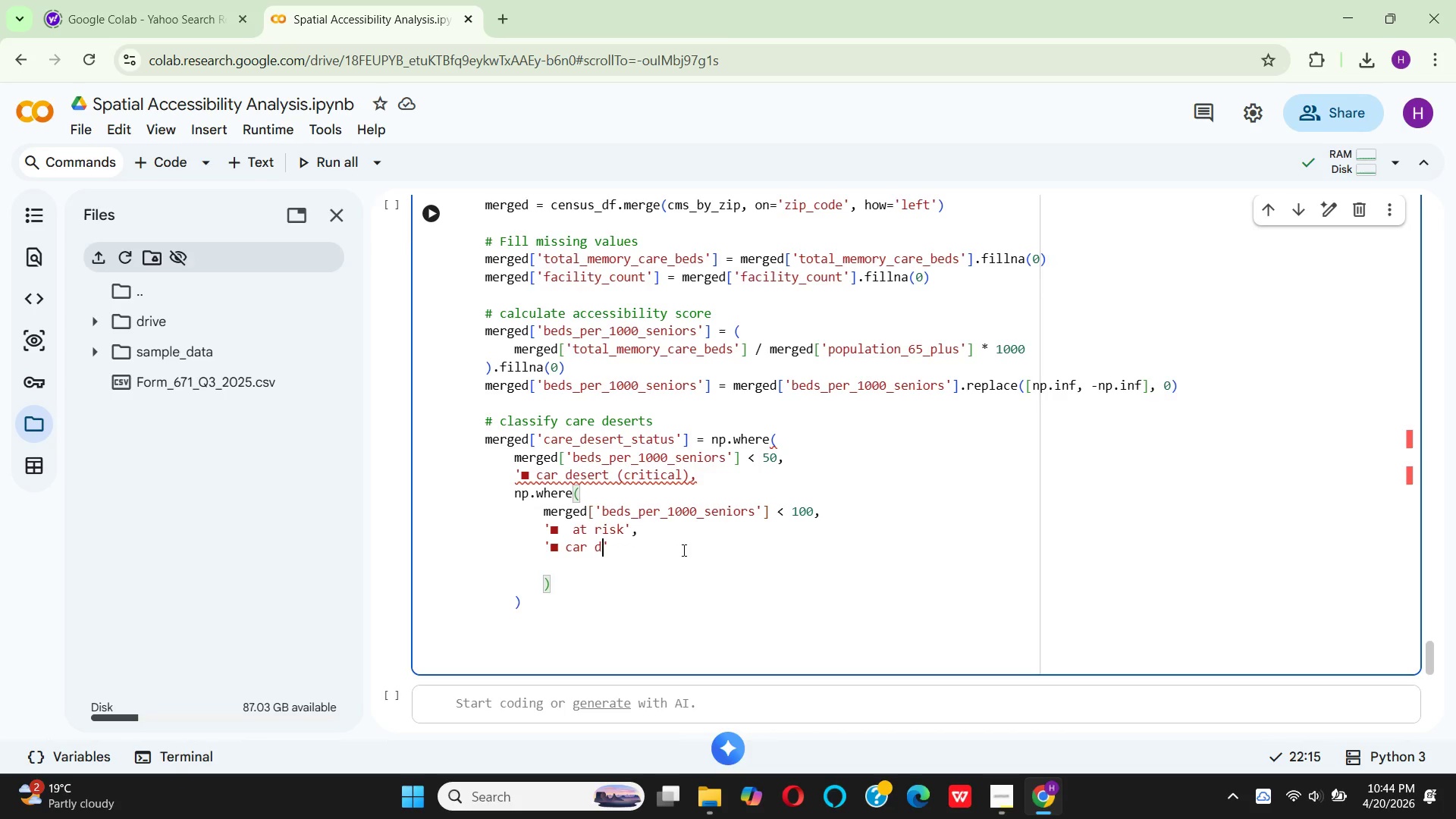 
key(Backspace)
 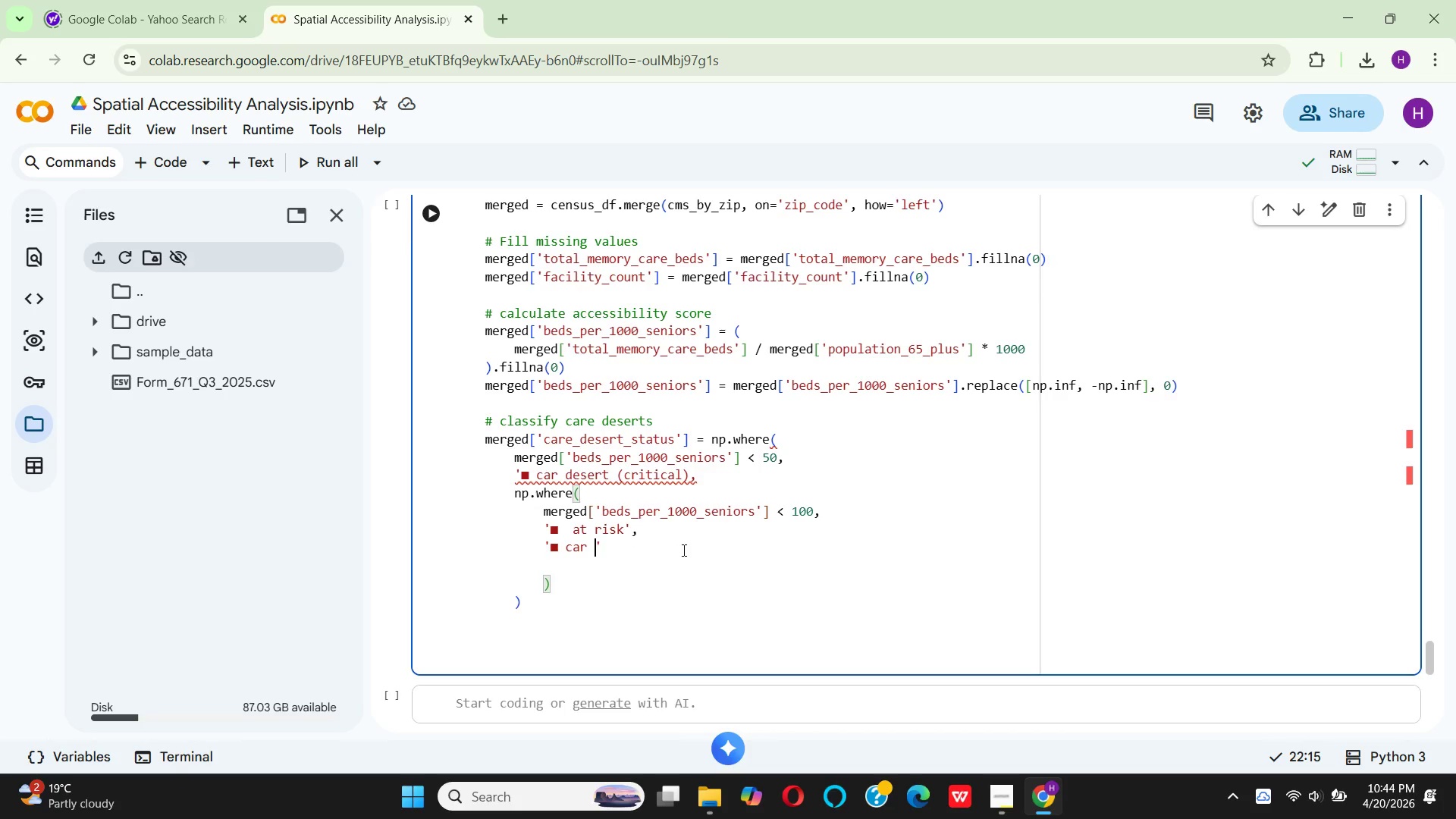 
key(Backspace)
 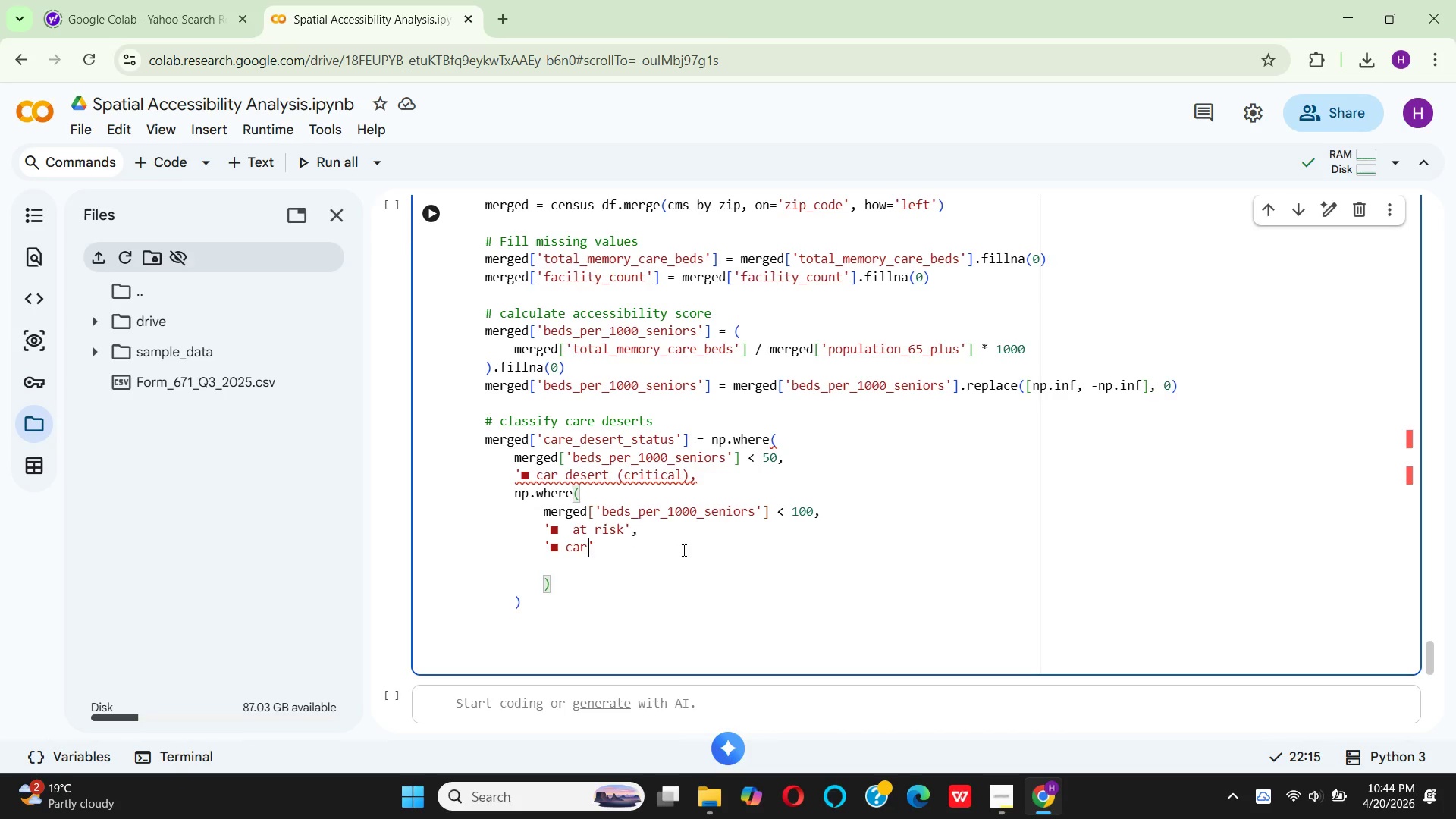 
key(Backspace)
 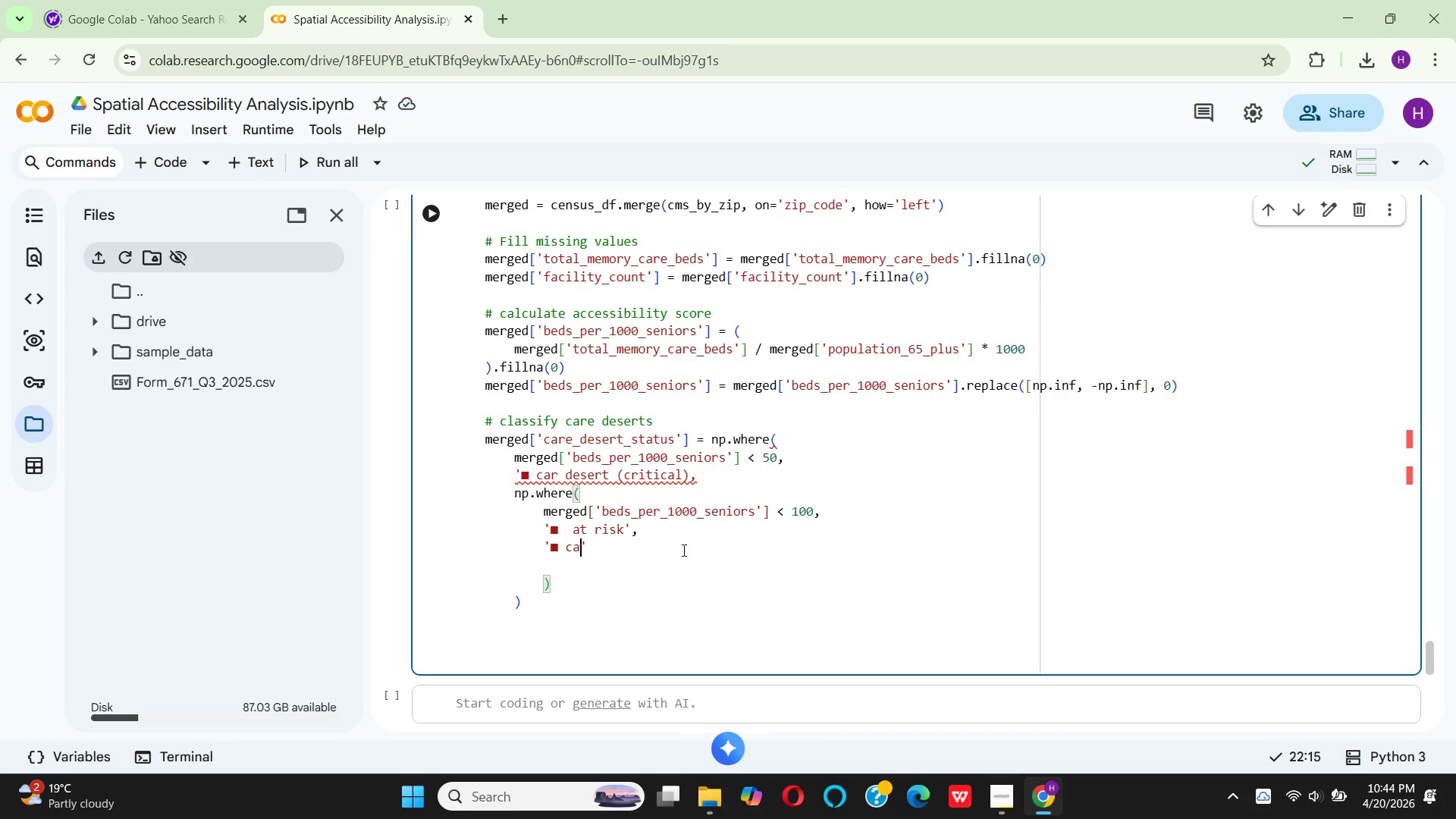 
key(Backspace)
 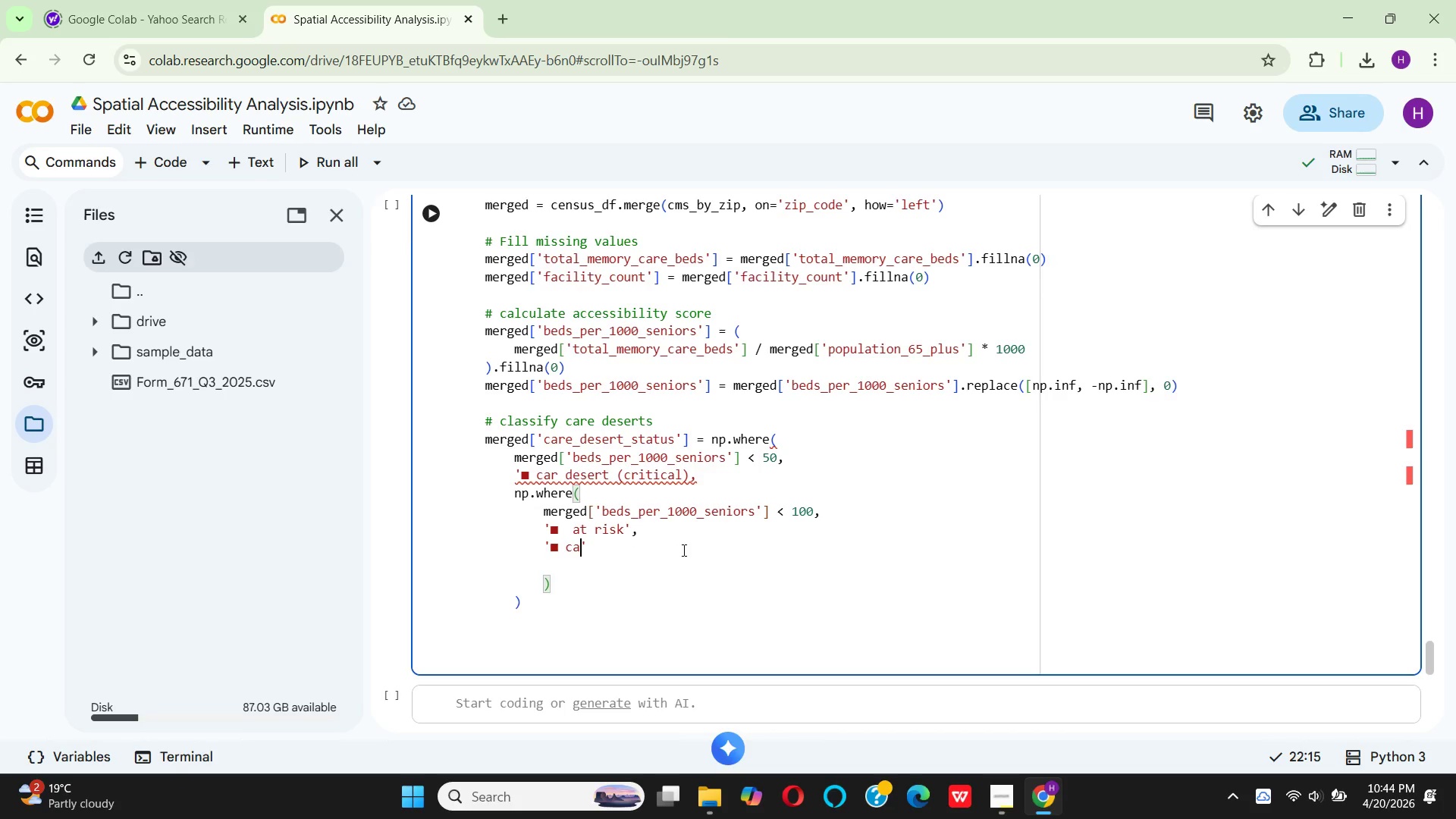 
key(Backspace)
 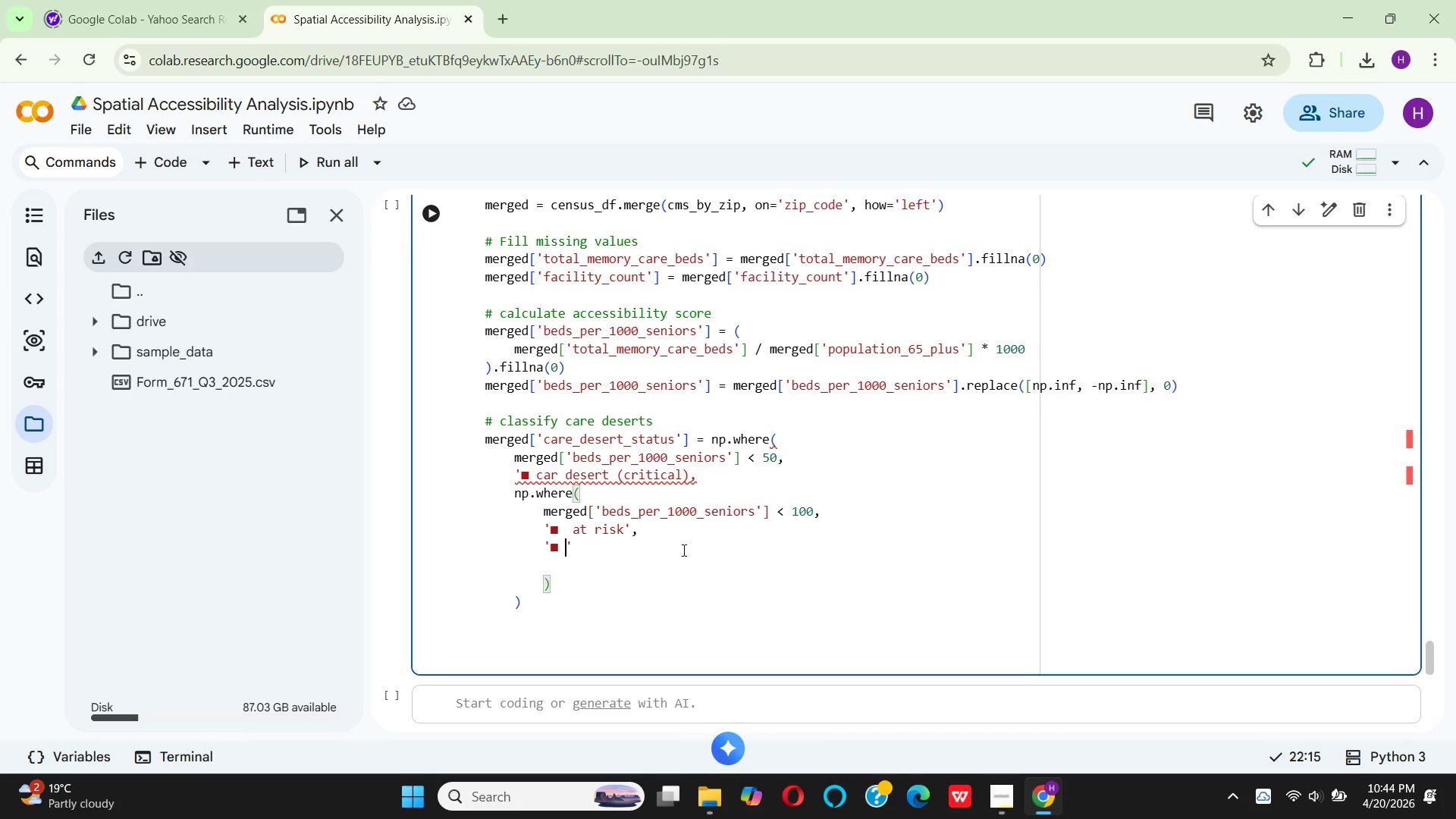 
key(Backspace)
 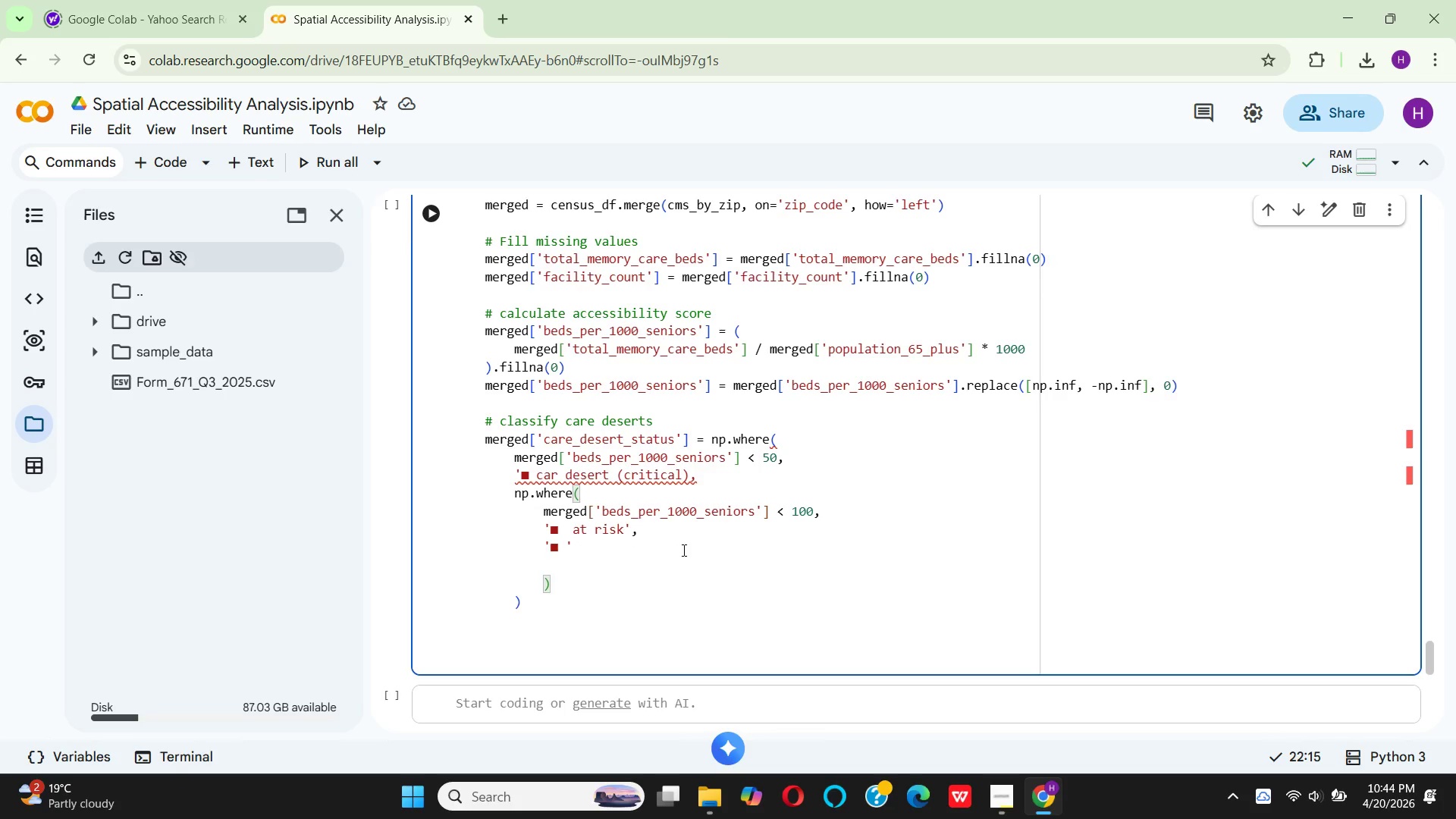 
key(Space)
 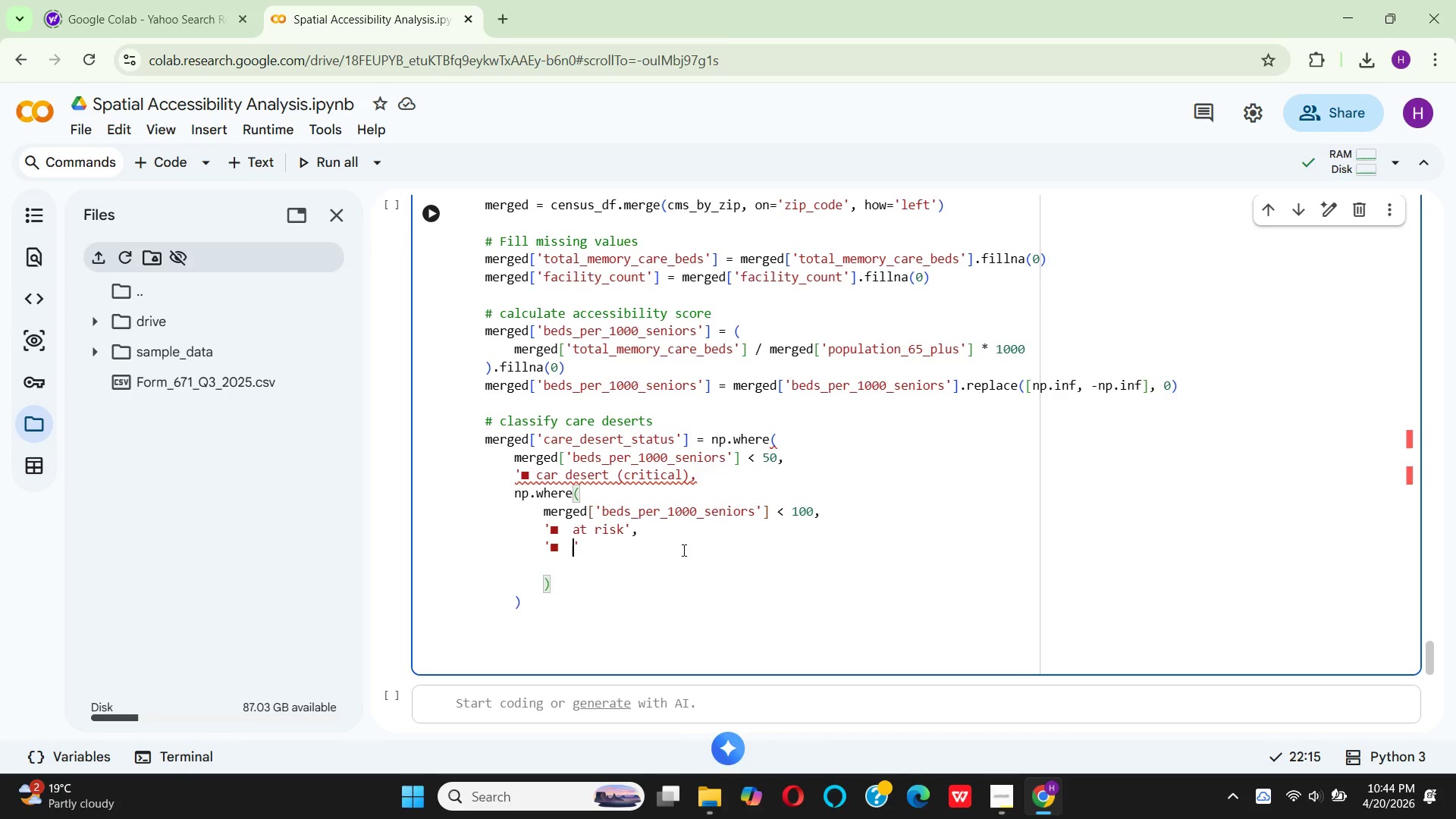 
type(well se)
 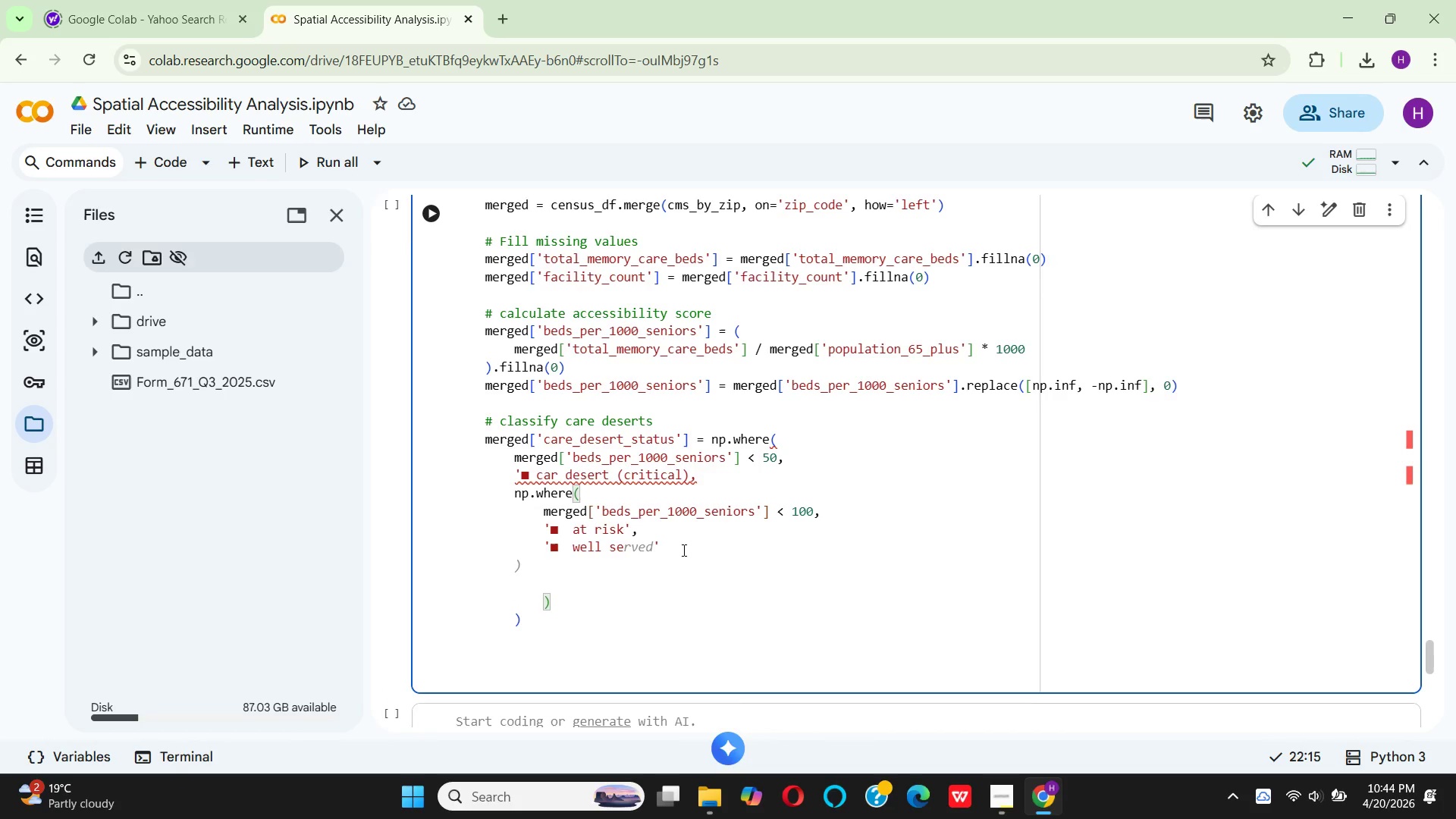 
type(rved)
 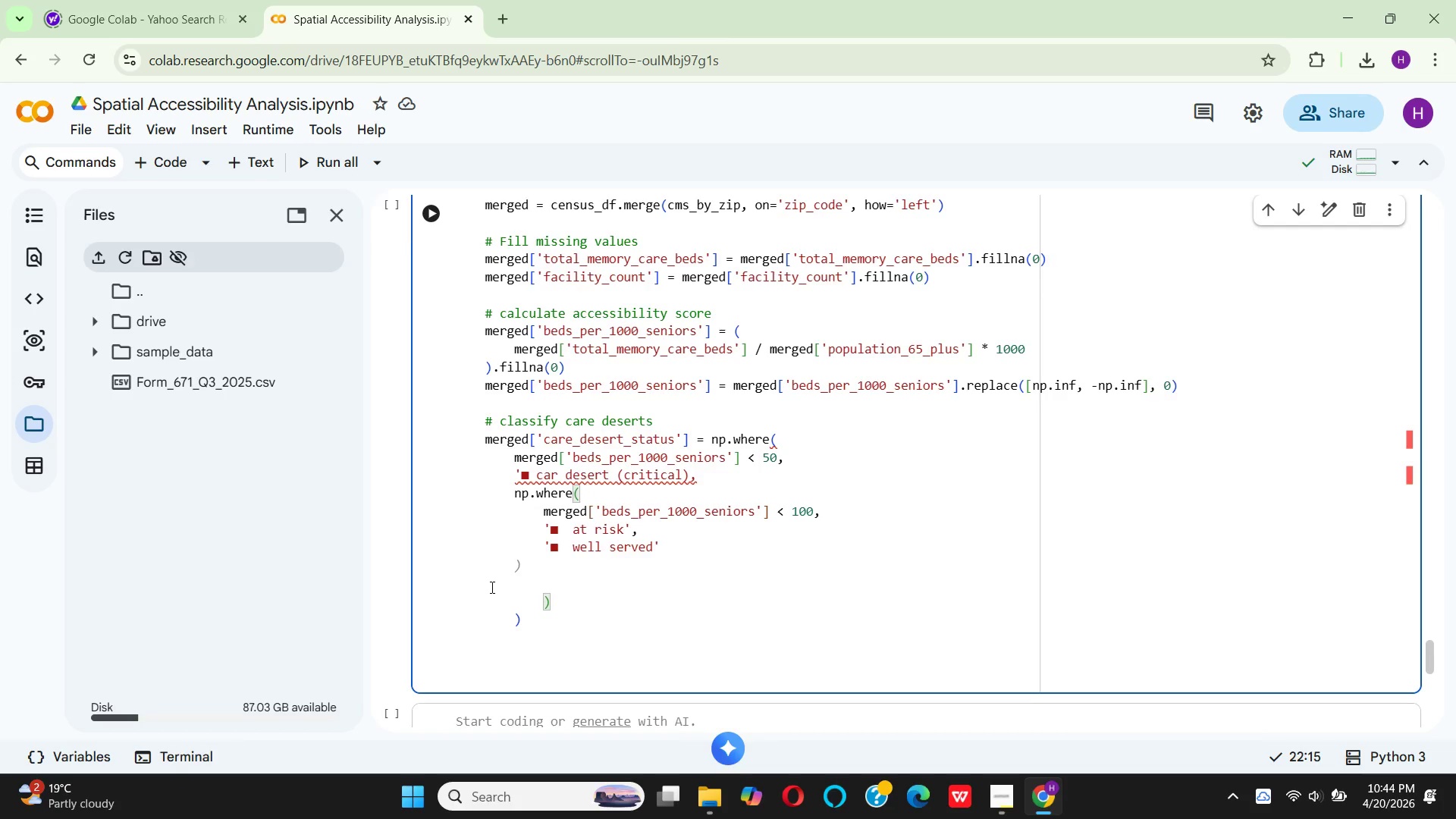 
left_click([538, 573])
 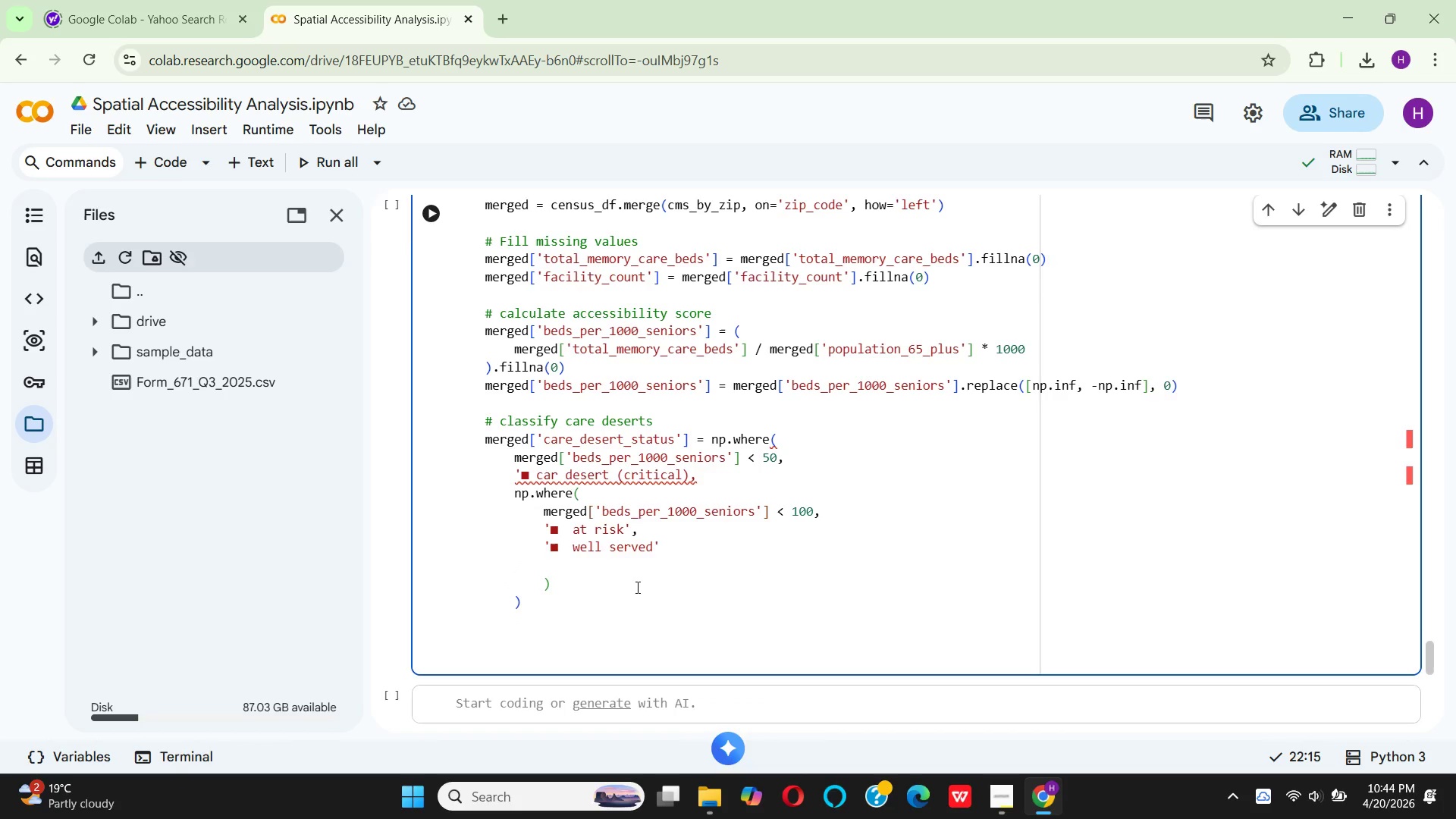 
left_click([705, 491])
 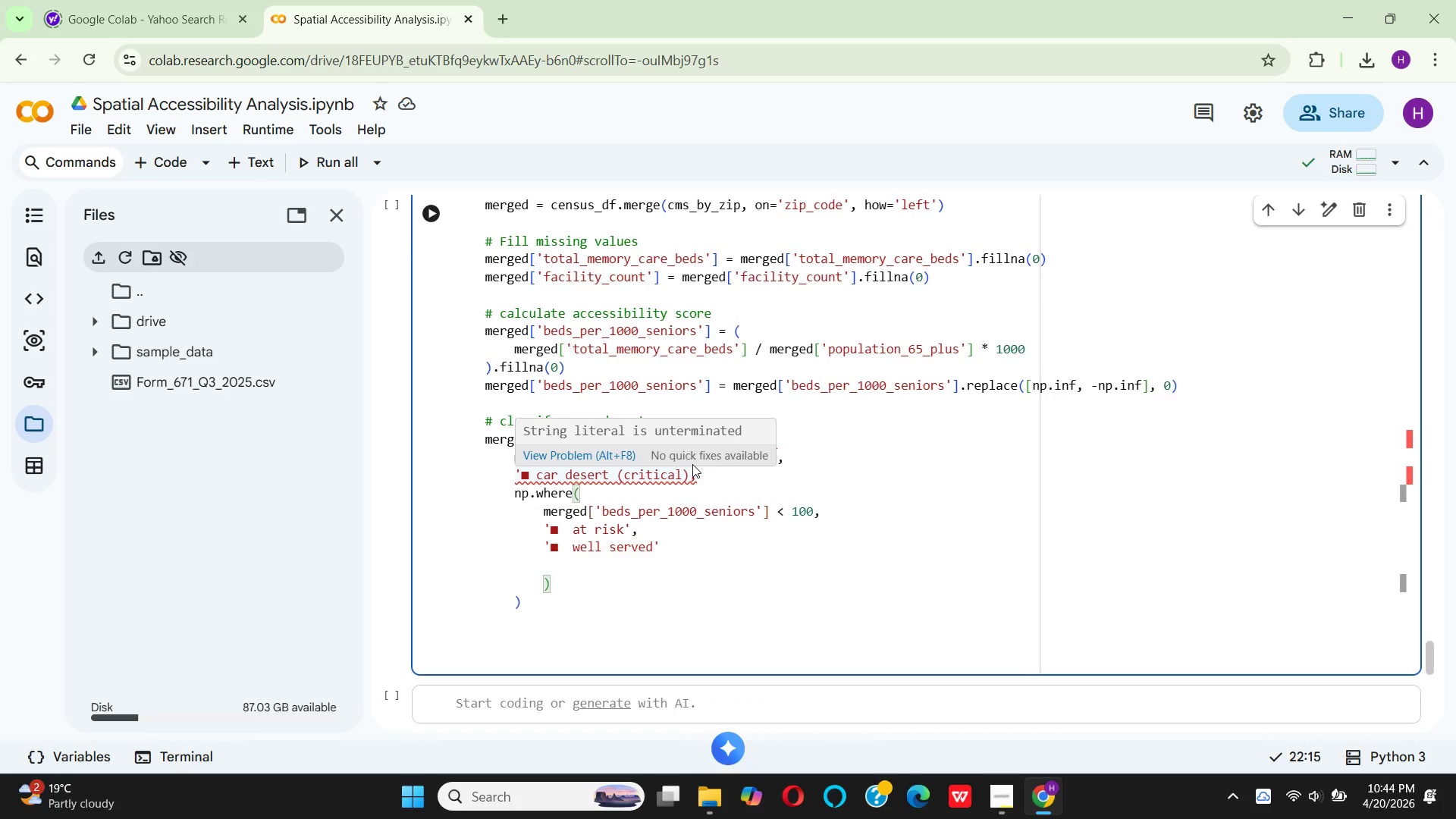 
left_click([692, 467])
 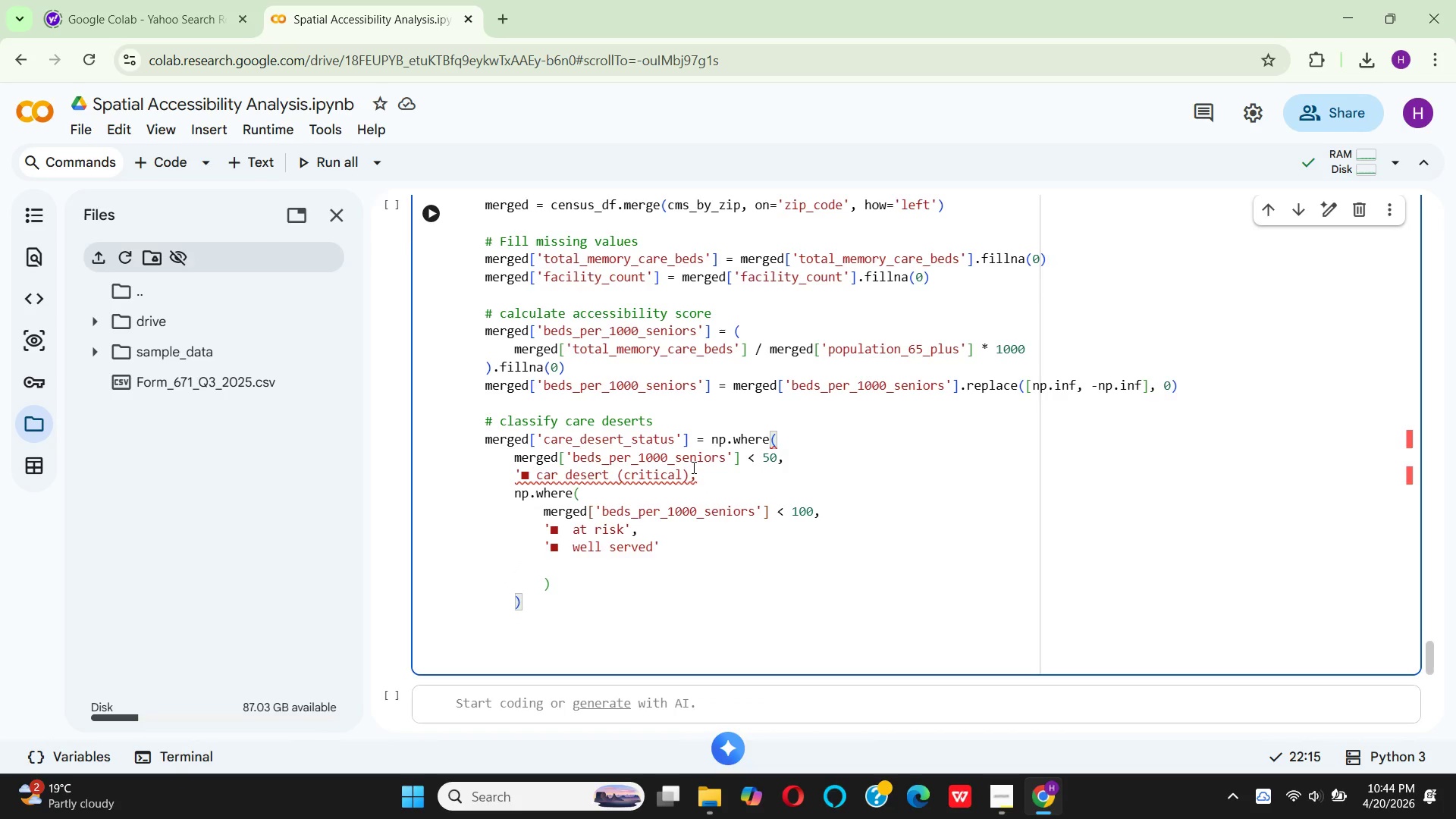 
key(Quote)
 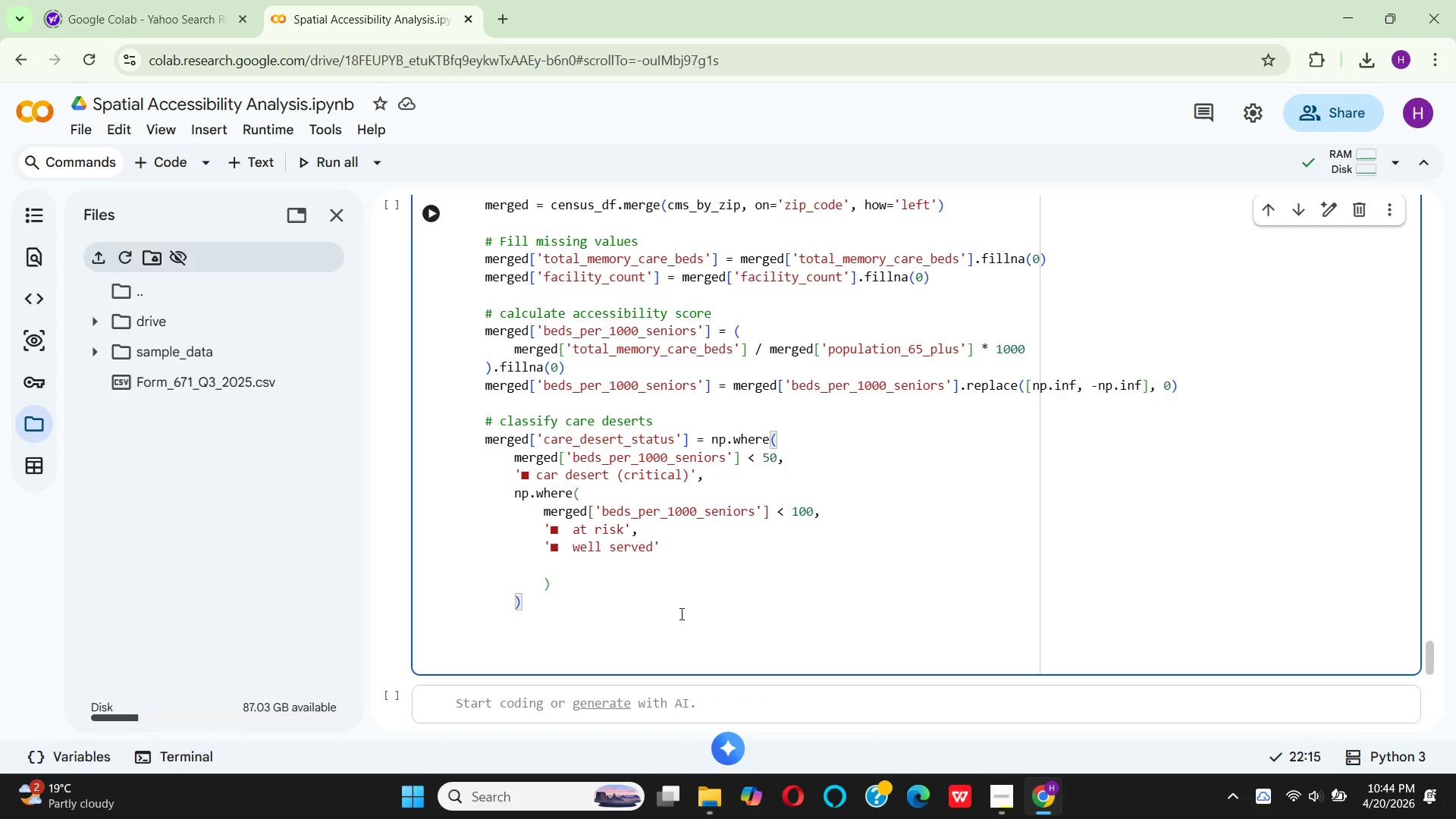 
scroll: coordinate [680, 613], scroll_direction: down, amount: 1.0
 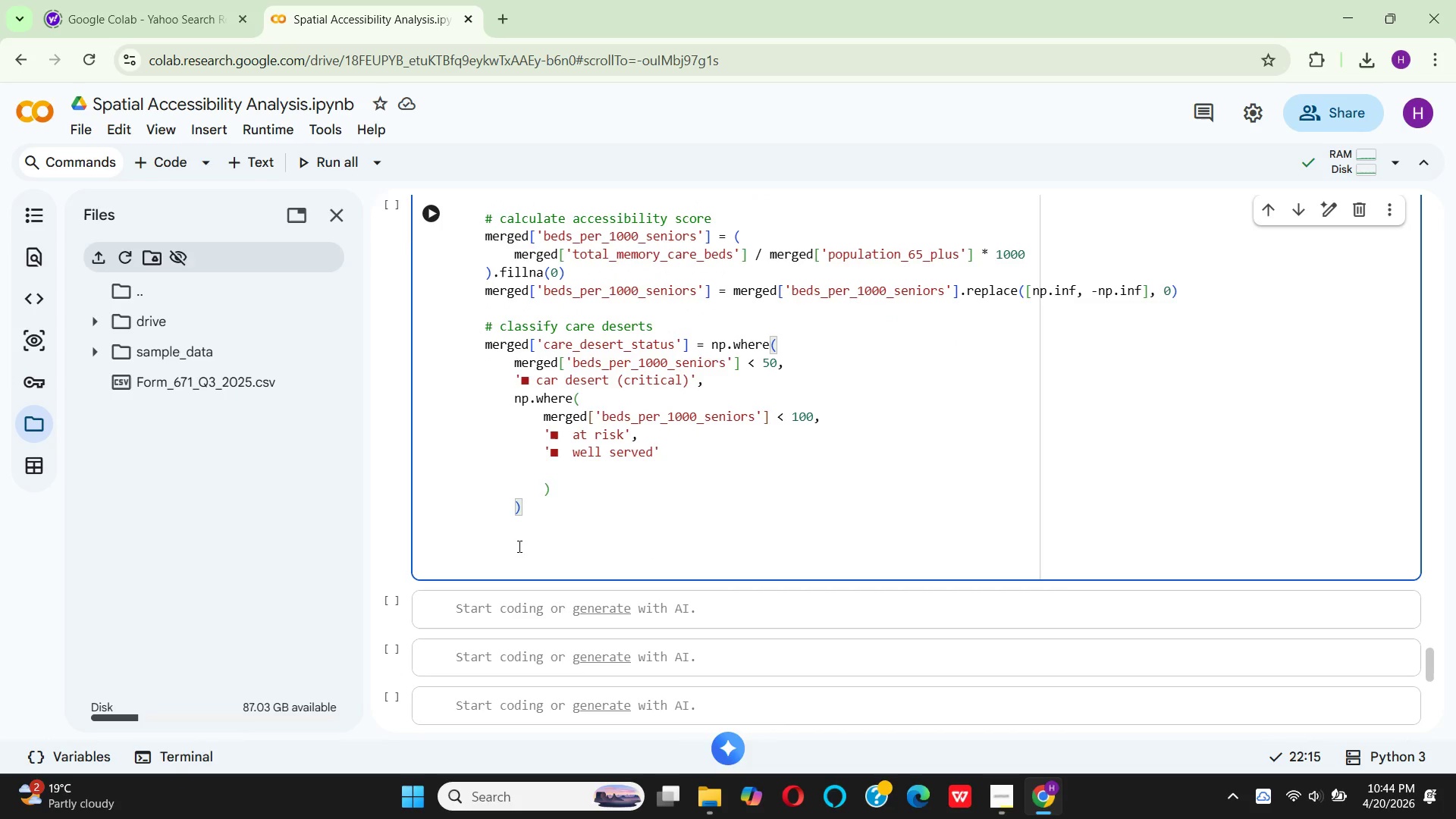 
left_click([516, 547])
 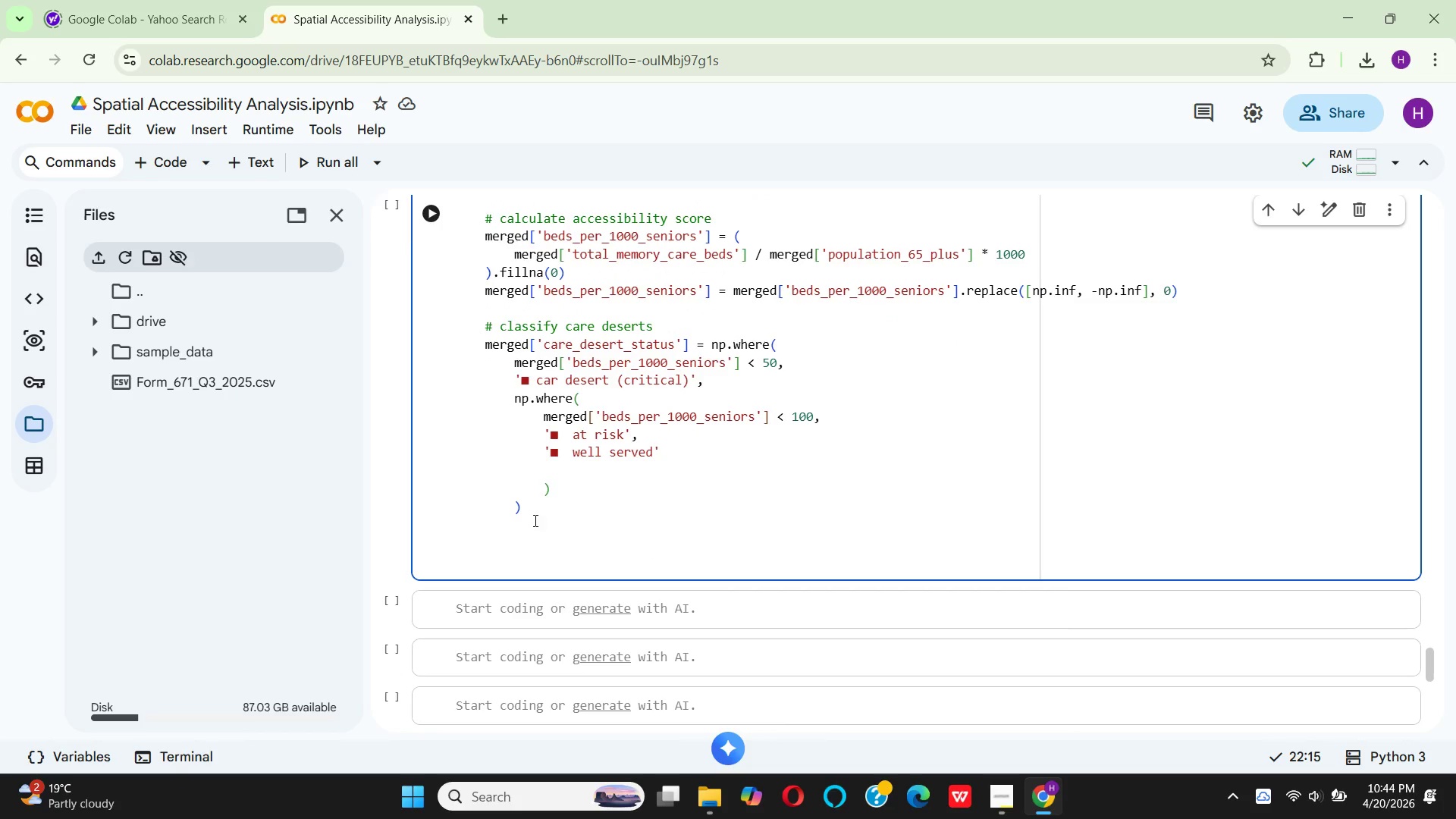 
left_click([516, 525])
 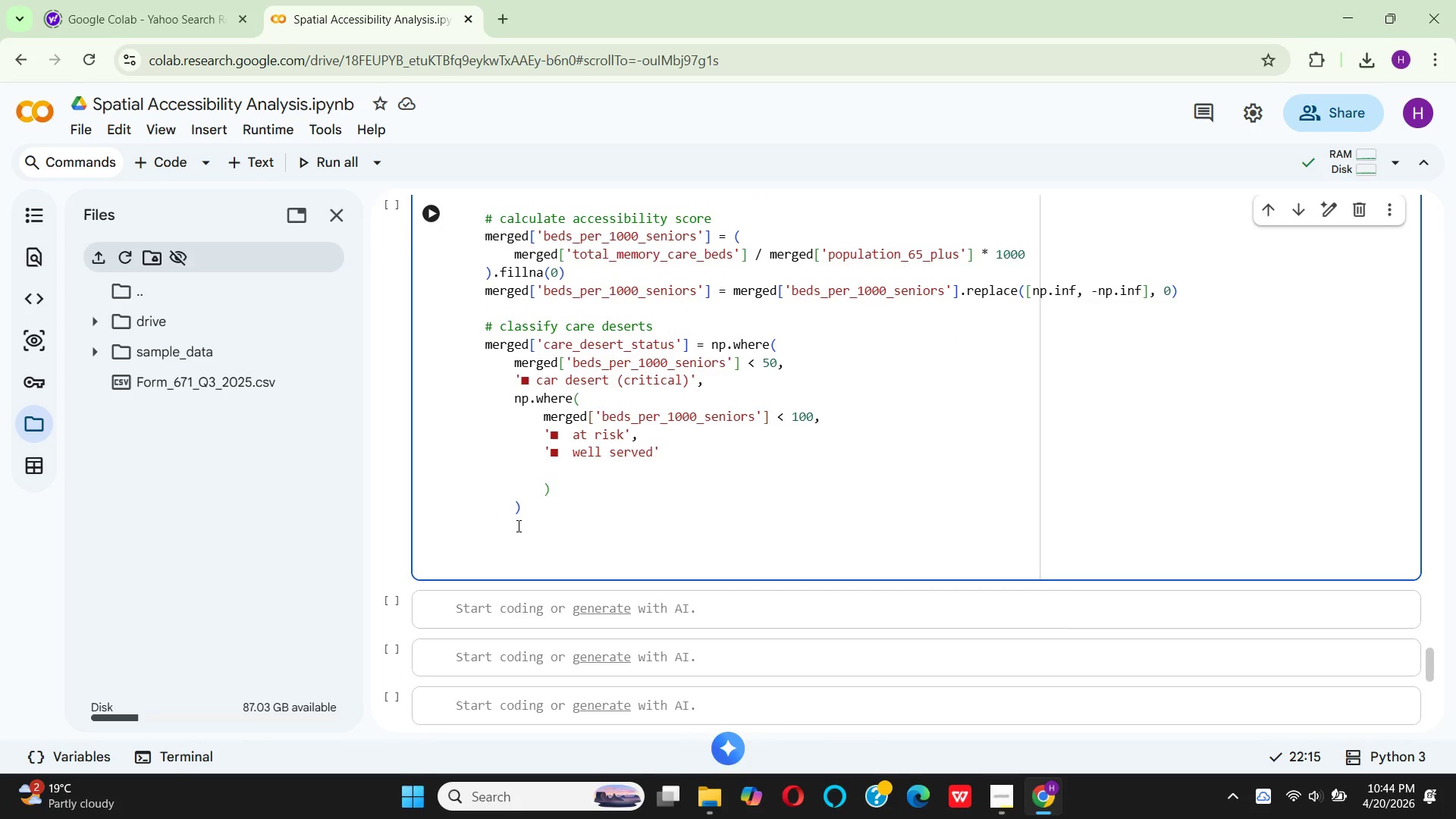 
left_click([517, 526])
 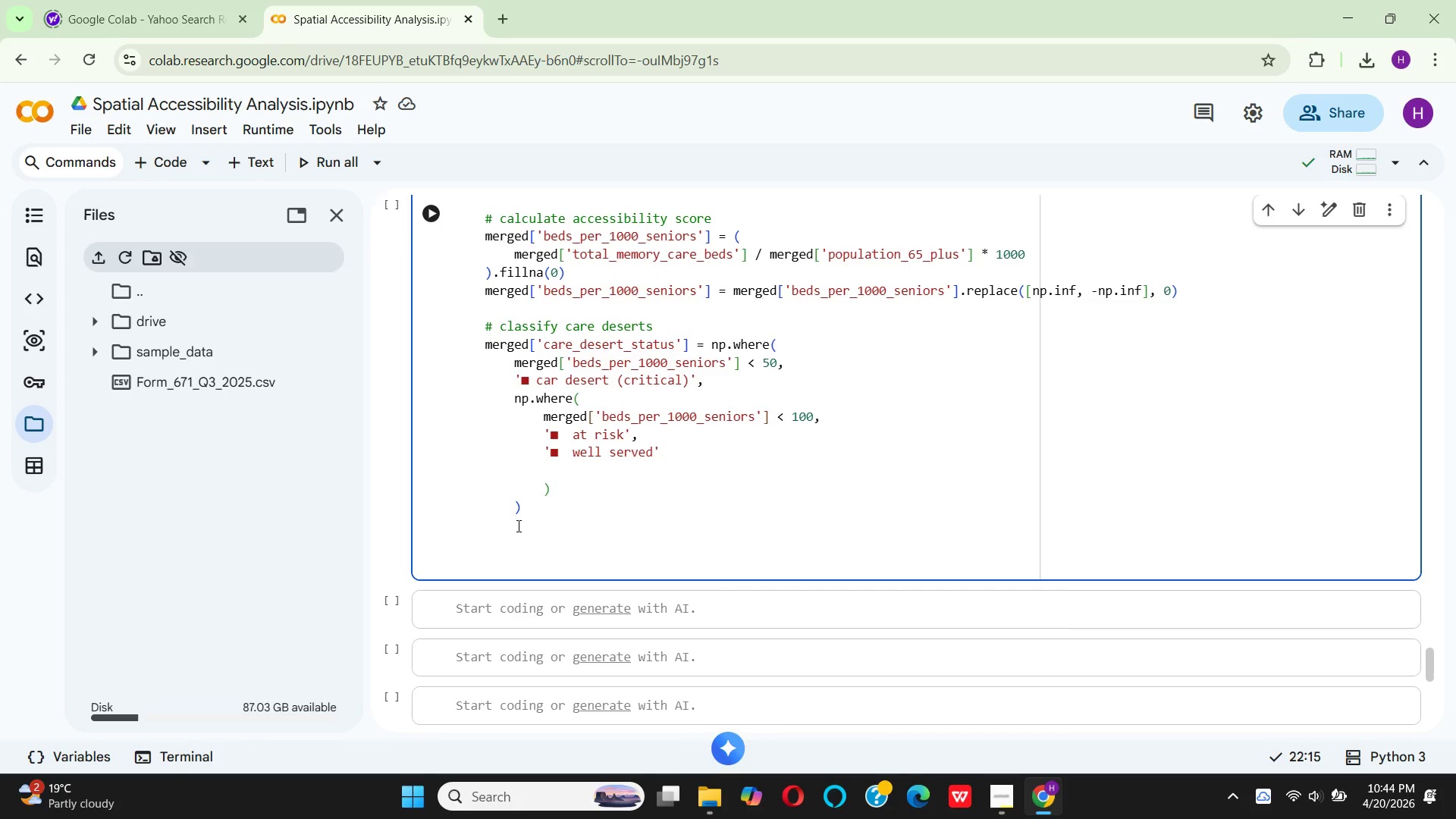 
key(ArrowRight)
 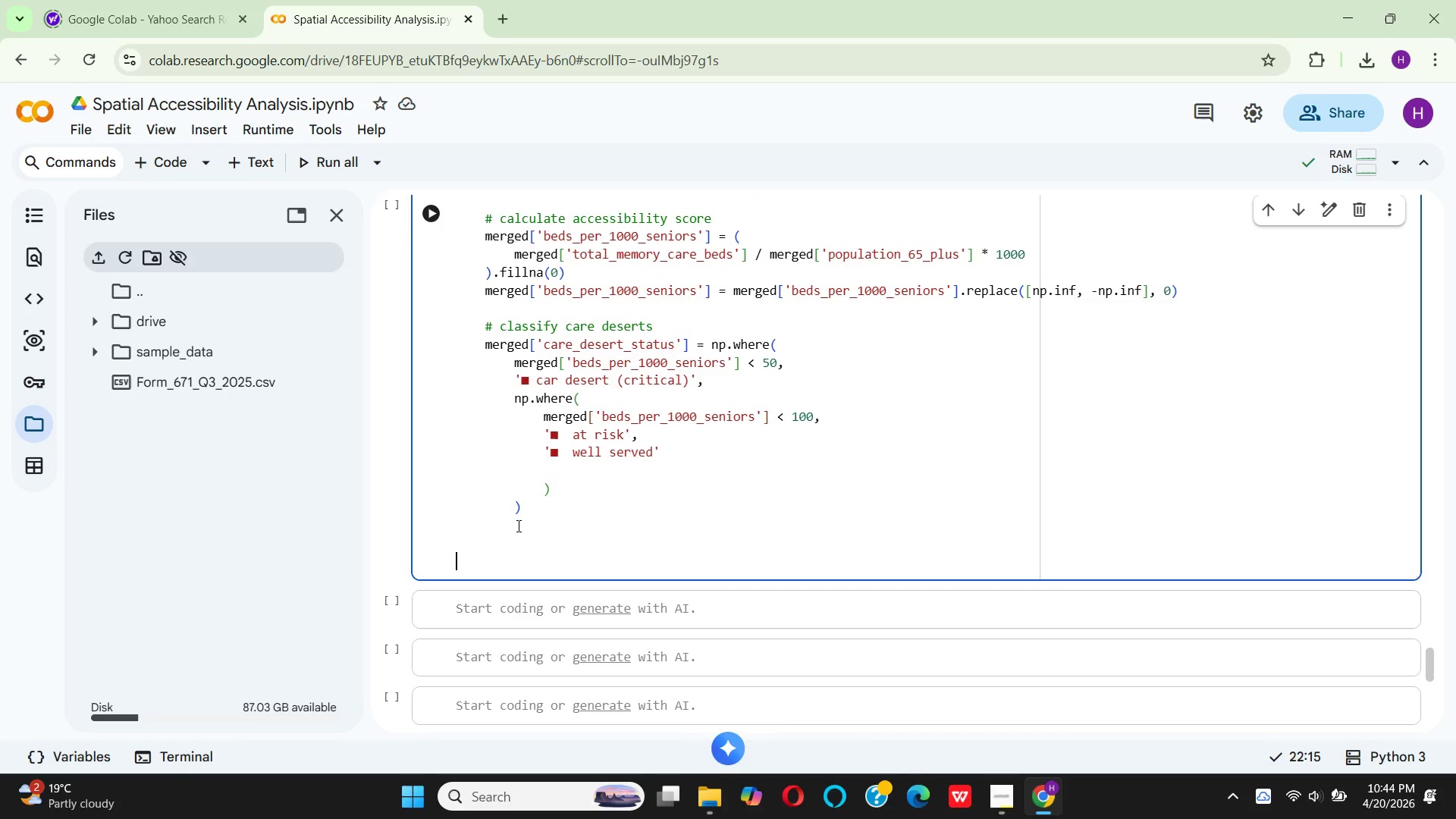 
key(ArrowRight)
 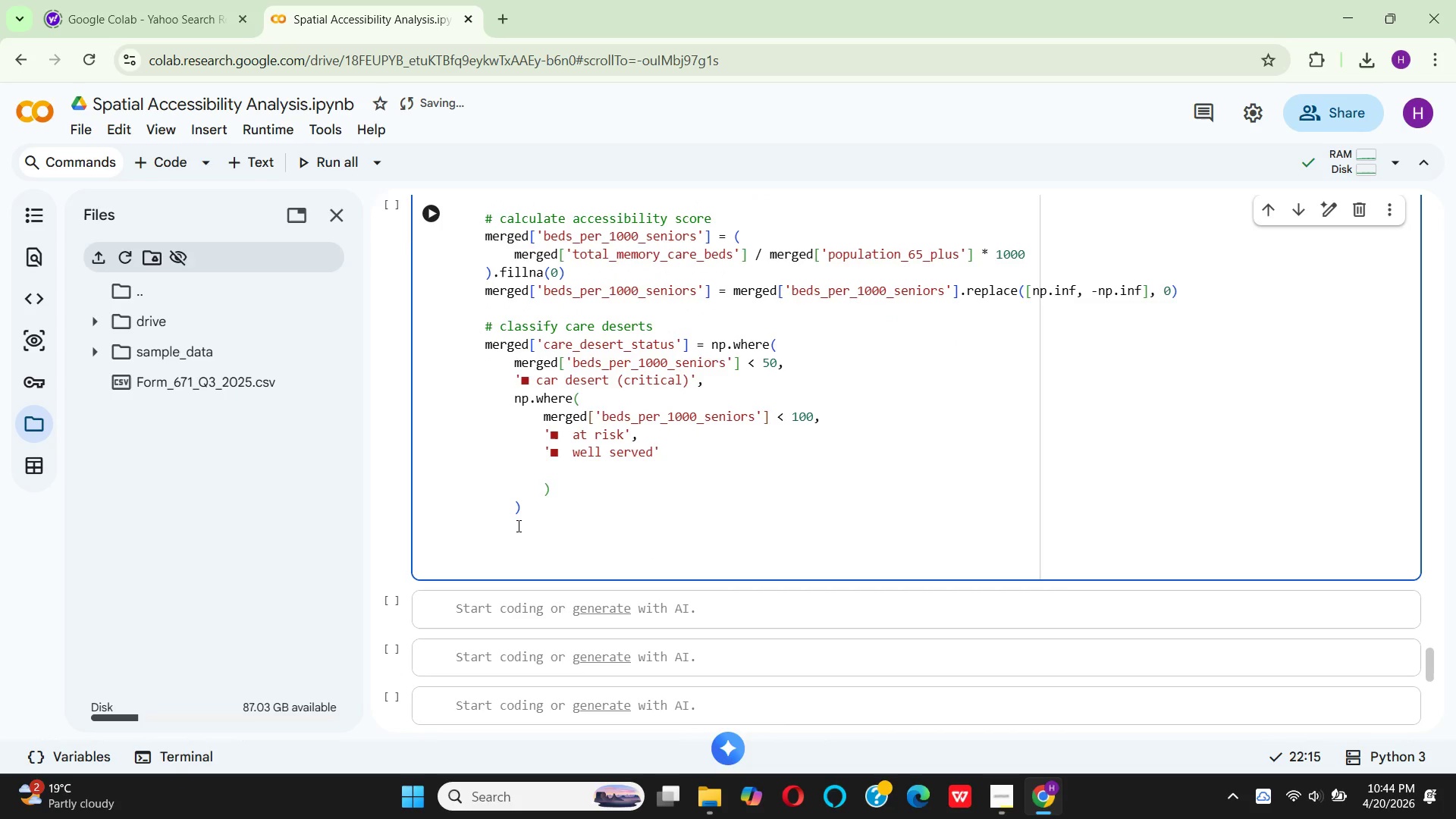 
key(ArrowUp)
 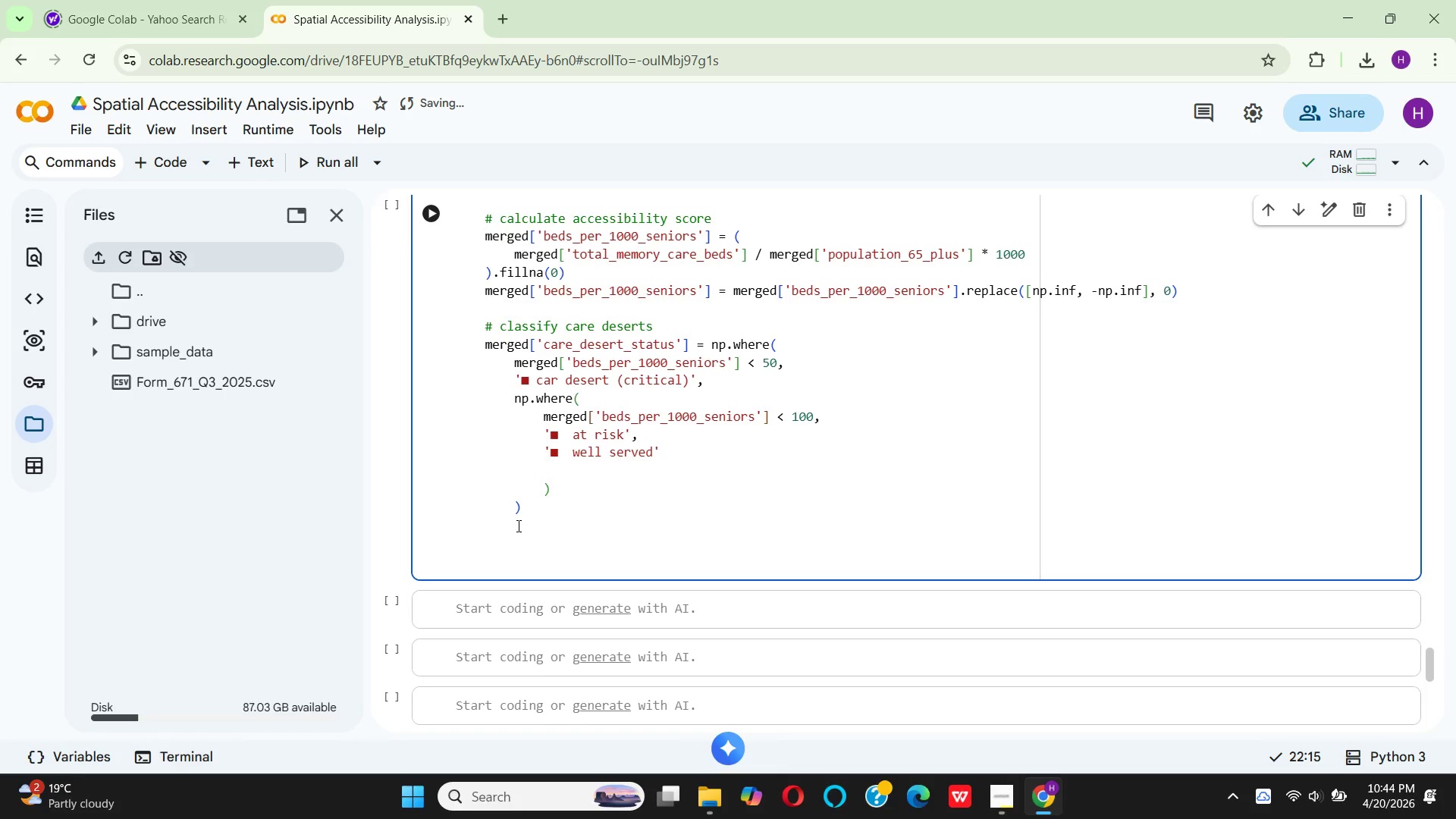 
key(Space)
 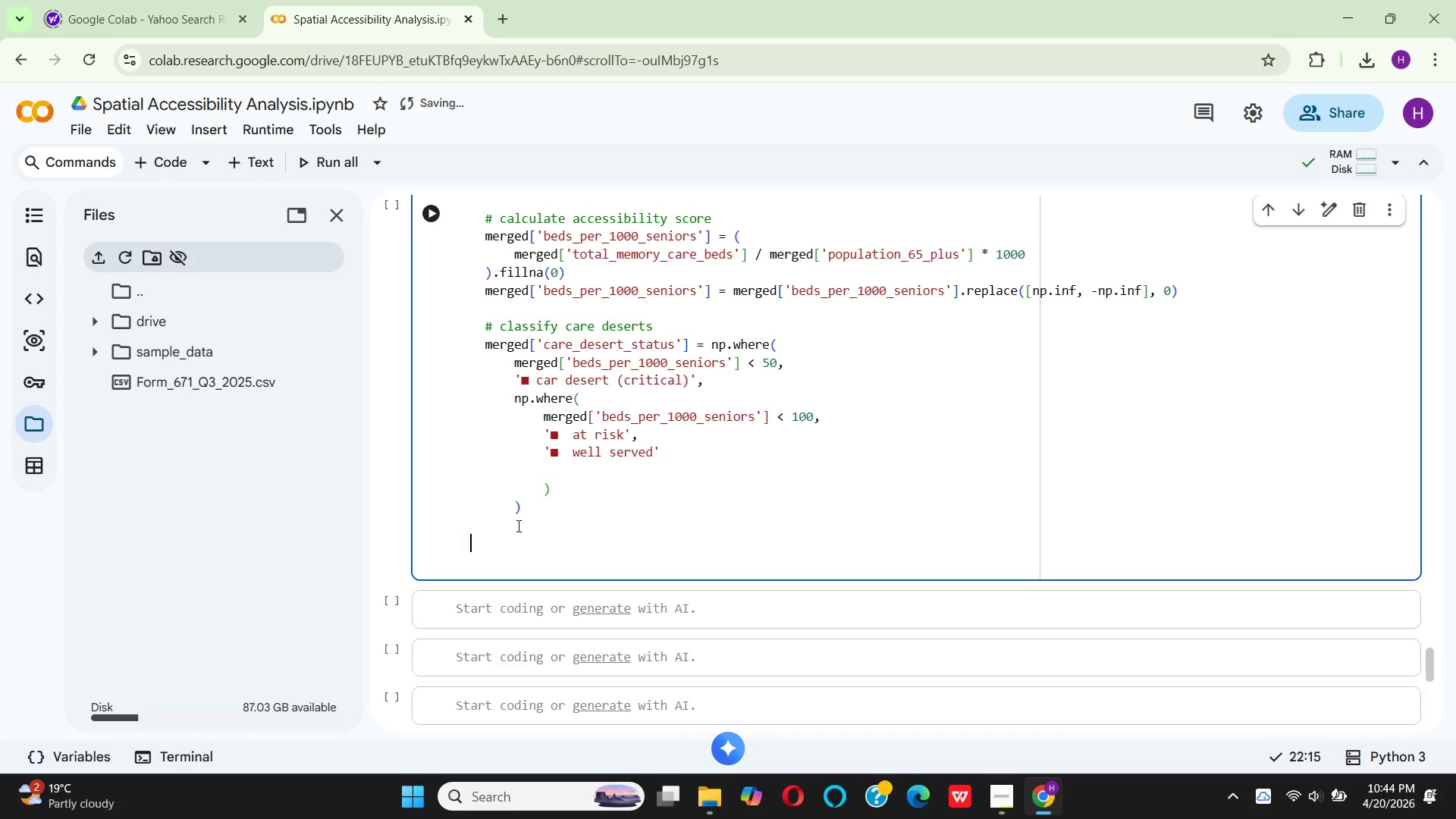 
key(Space)
 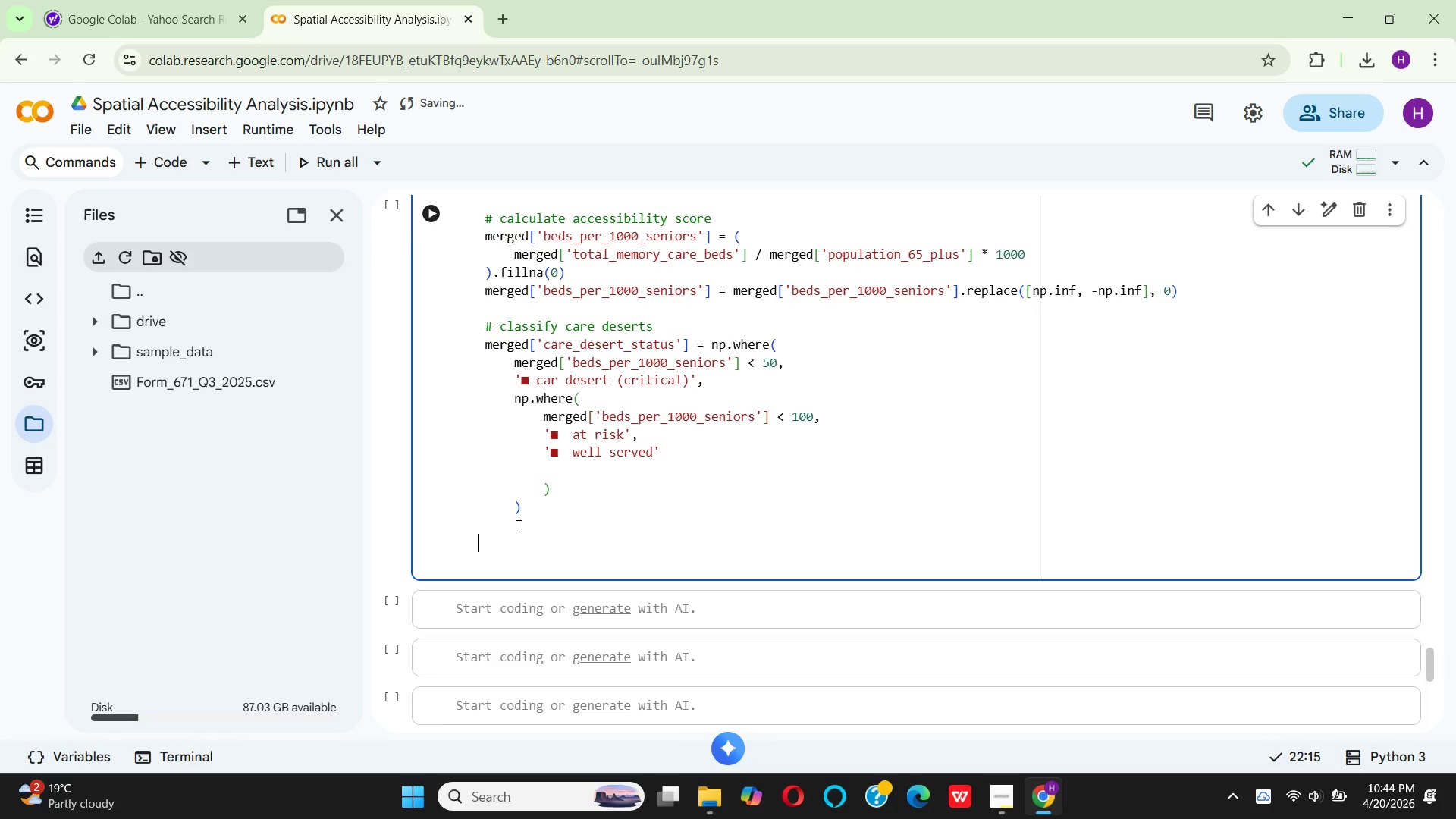 
key(Space)
 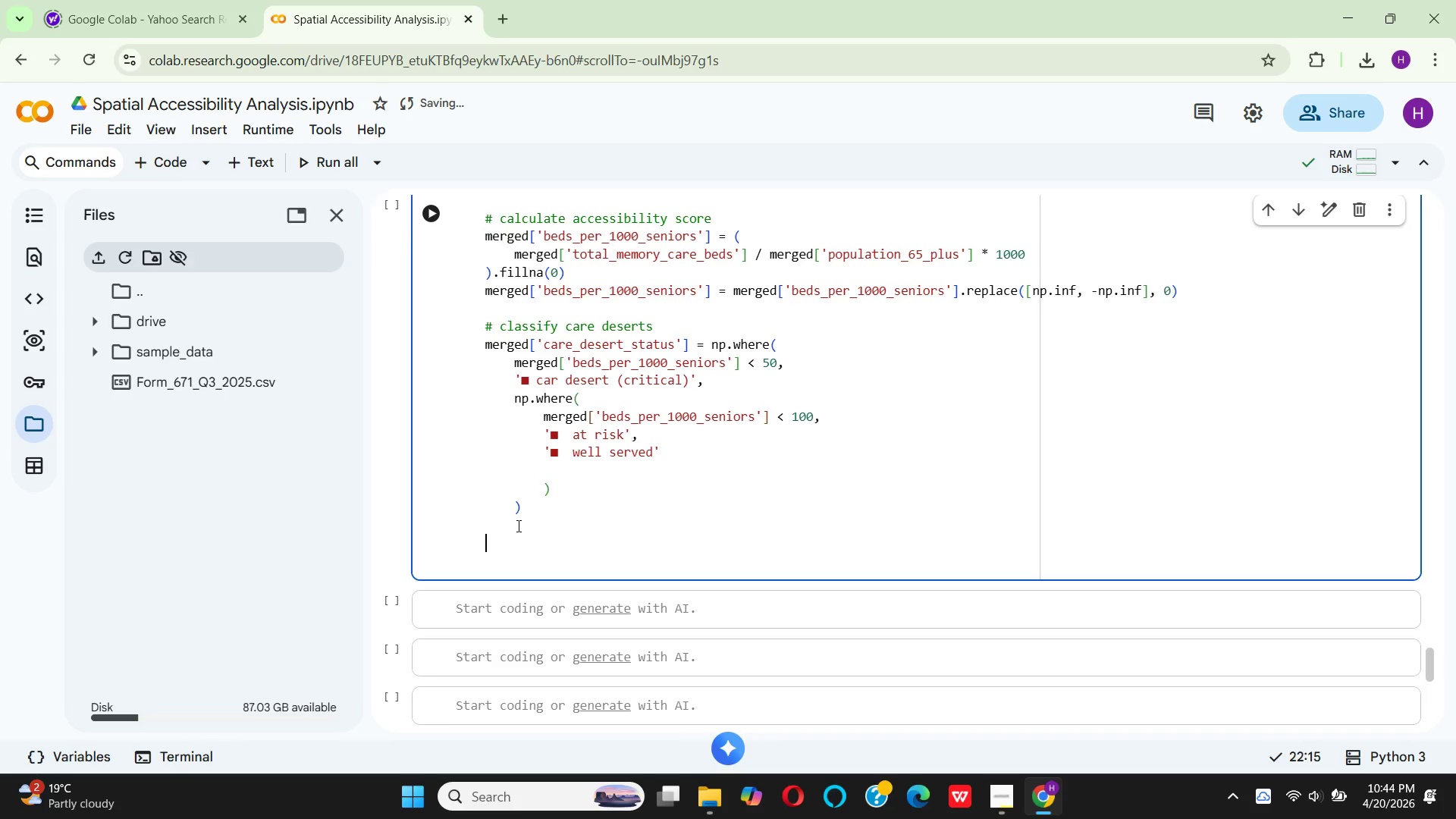 
key(Space)
 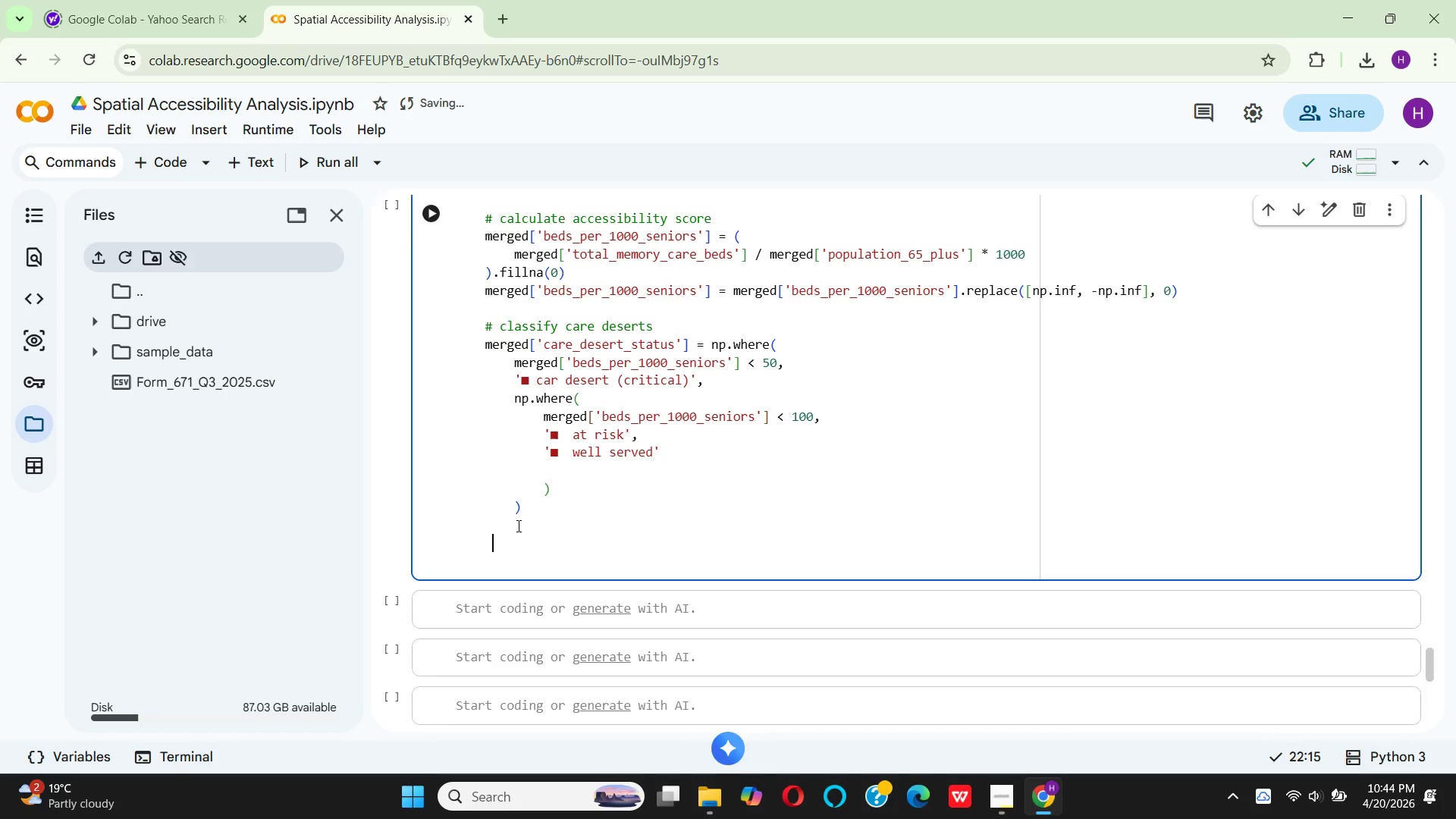 
key(Space)
 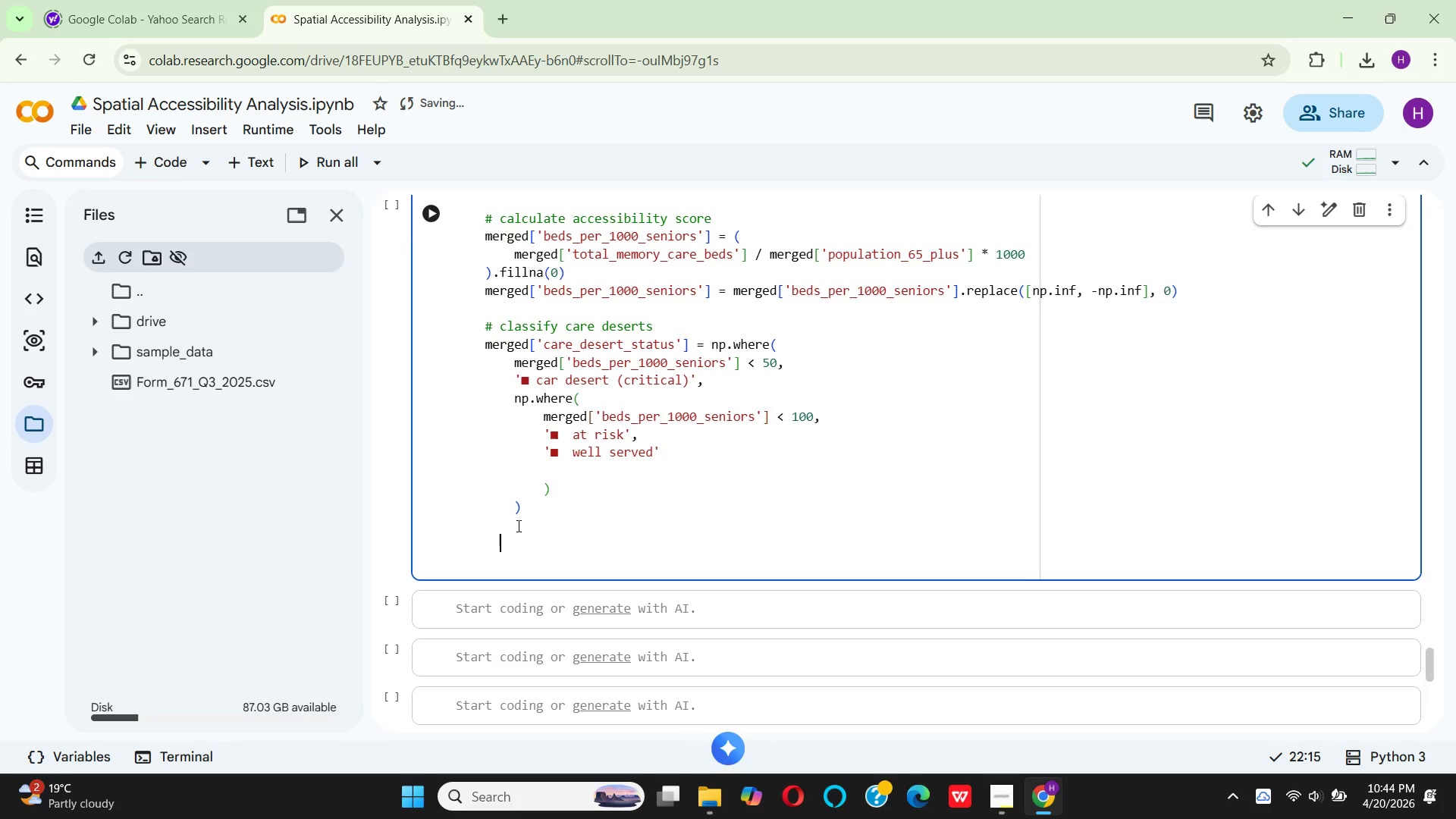 
key(Space)
 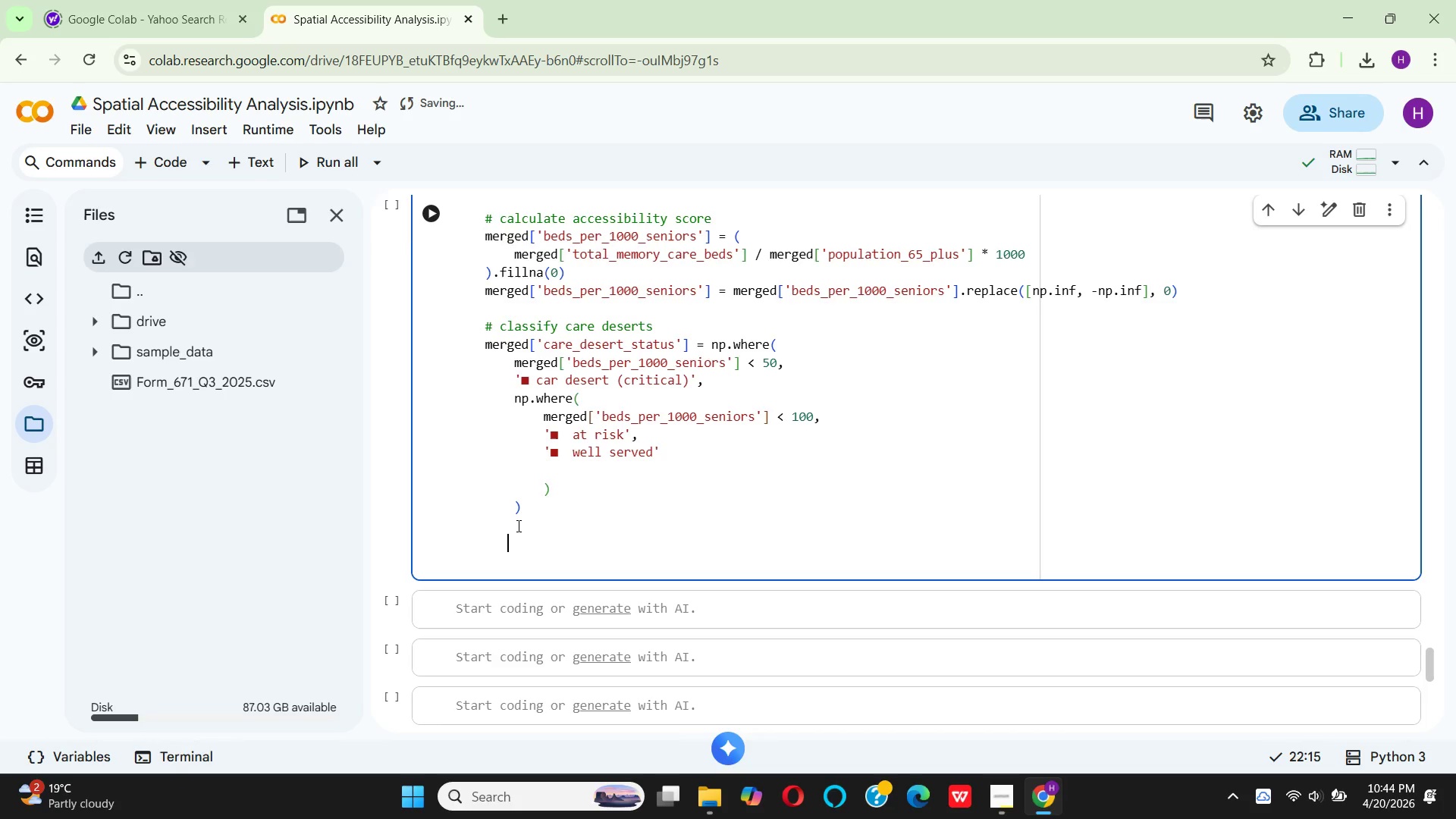 
key(Space)
 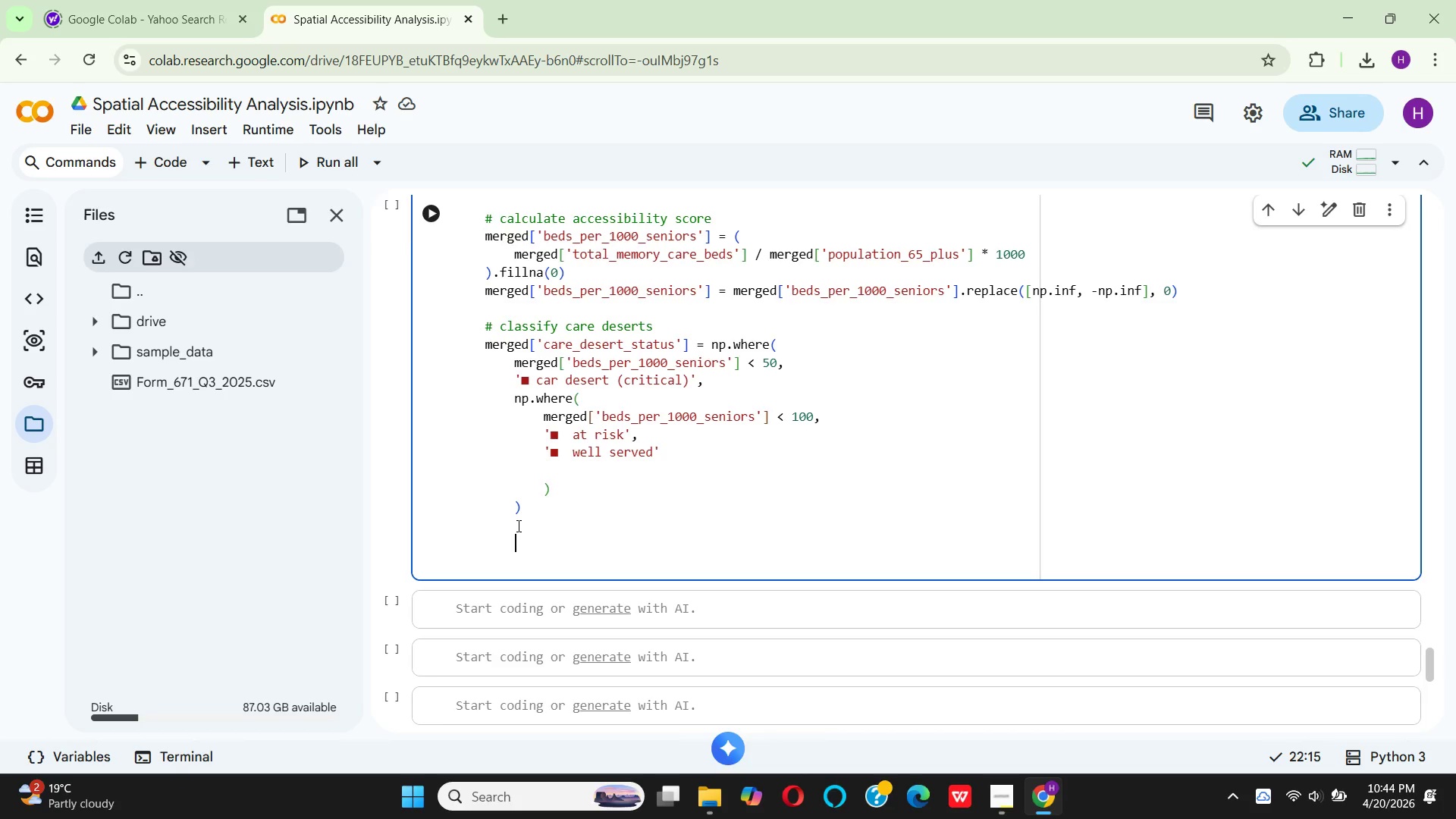 
key(Space)
 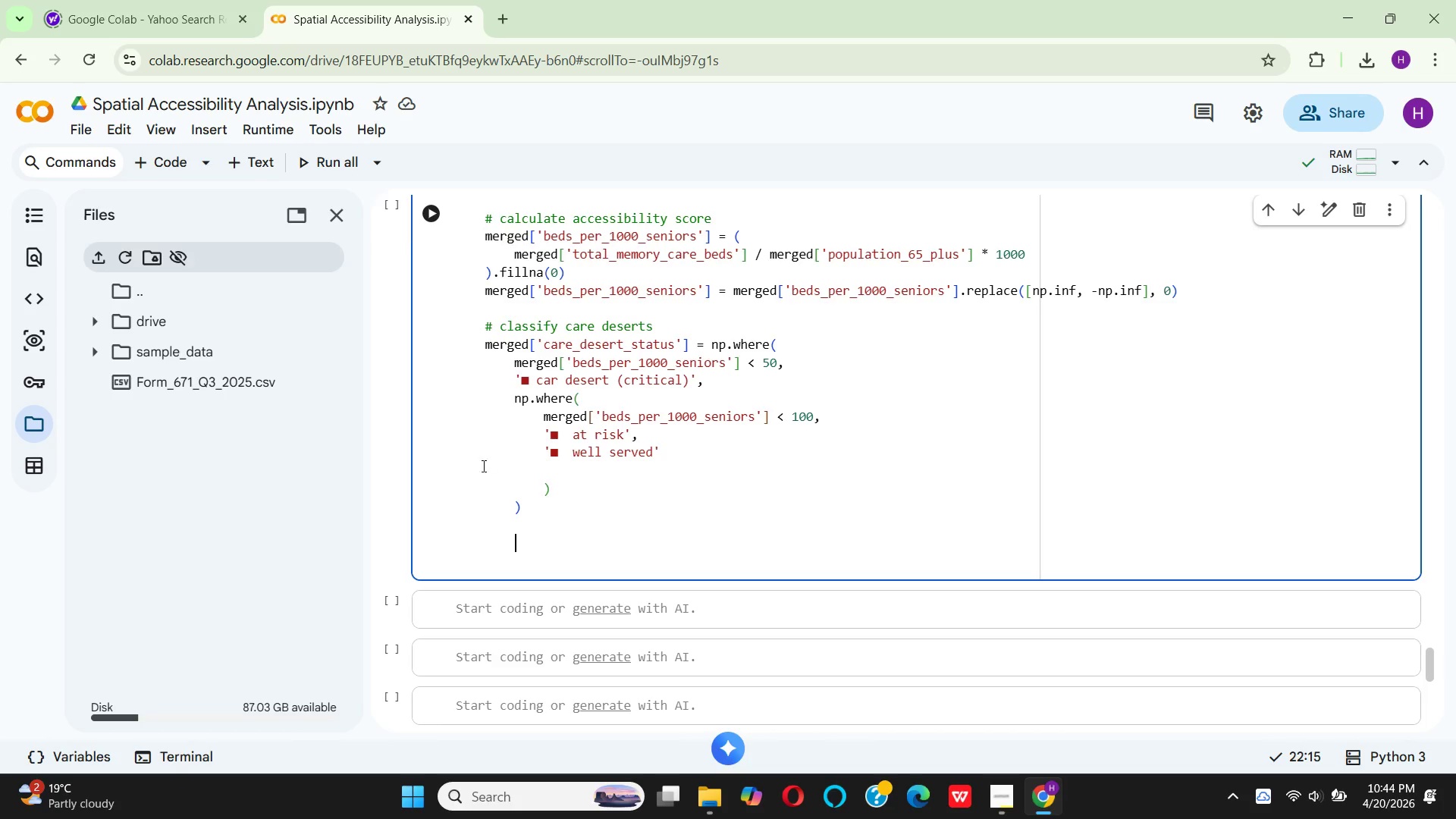 
wait(6.75)
 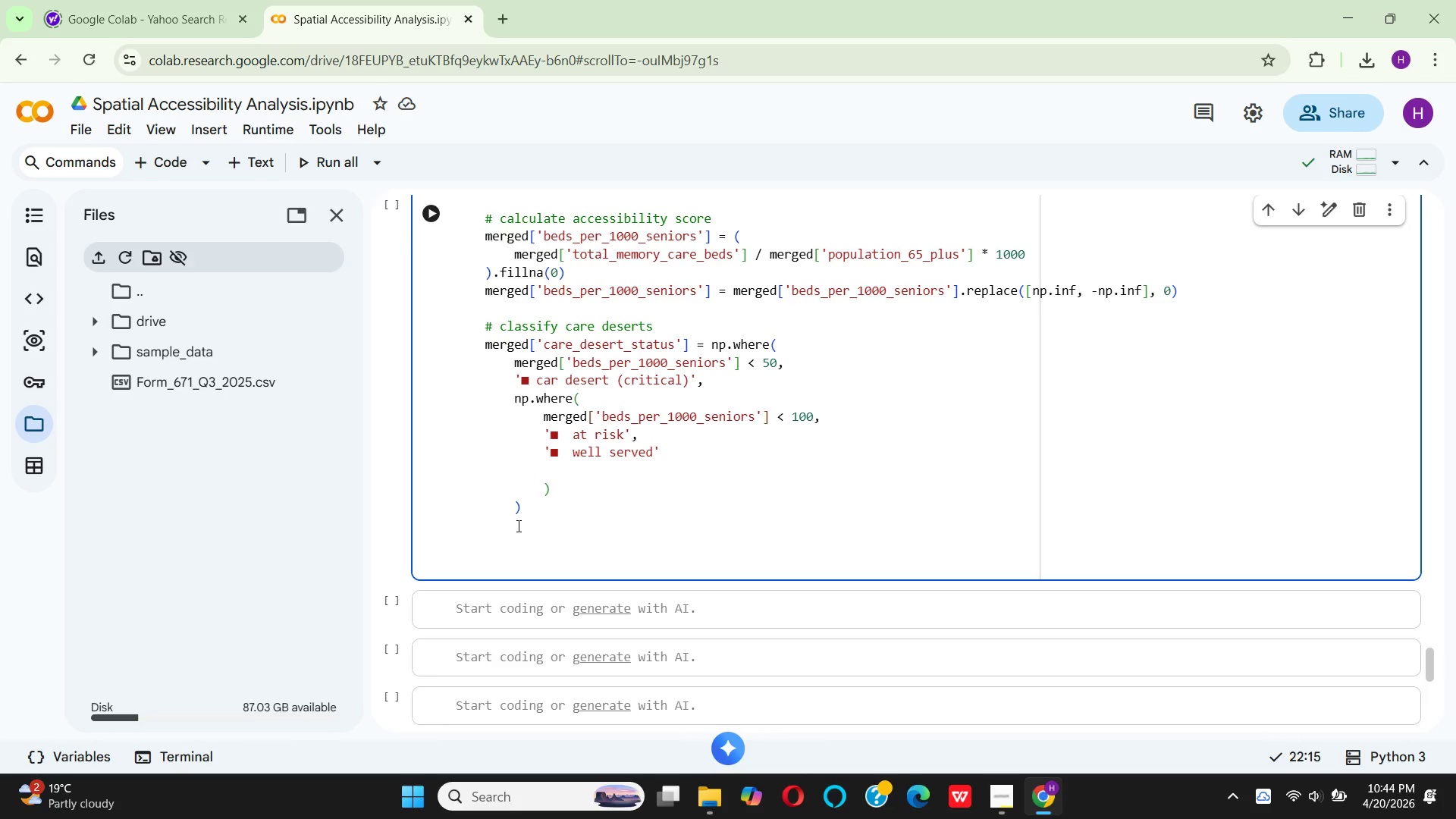 
left_click([513, 512])
 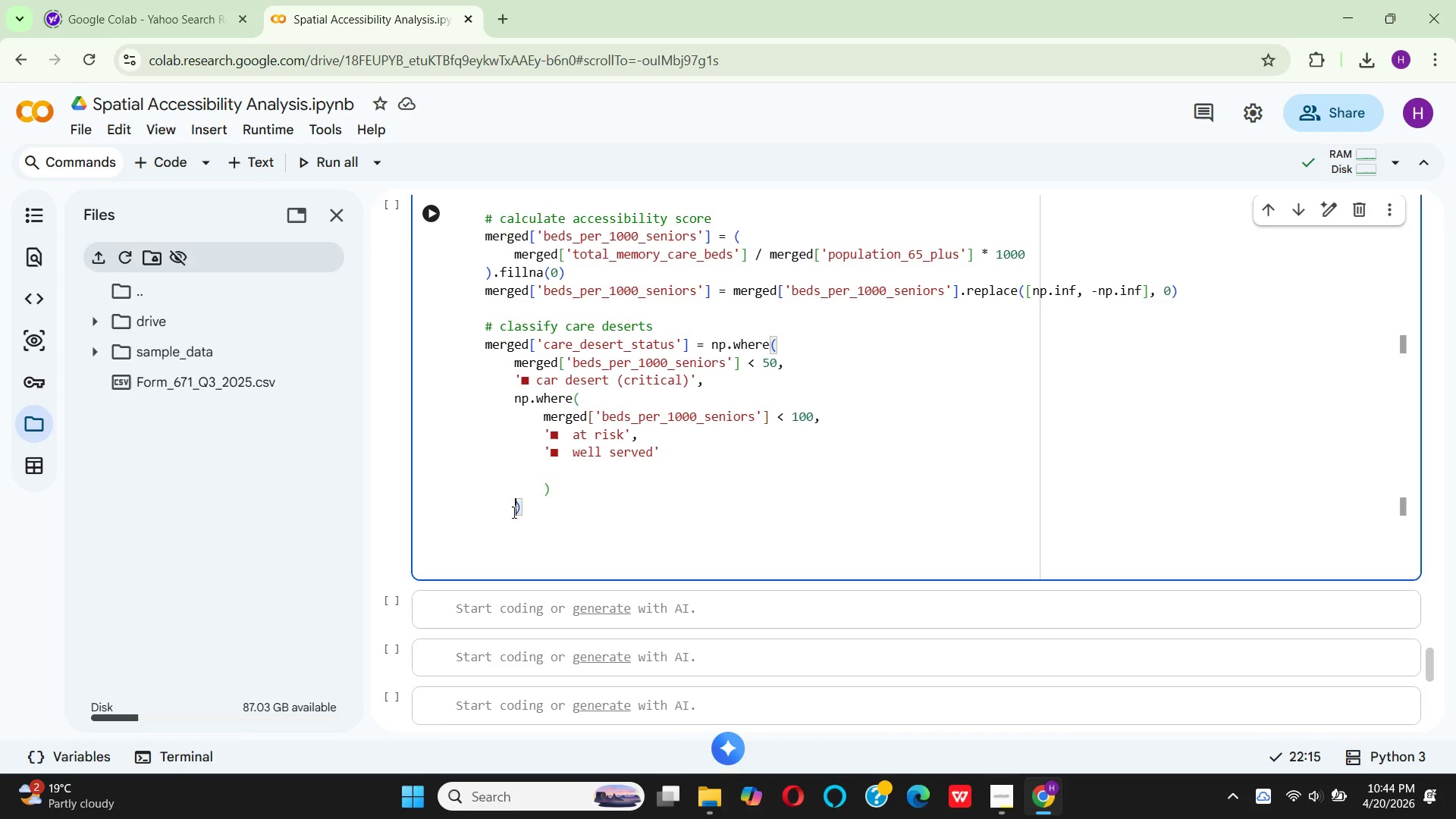 
key(Backspace)
 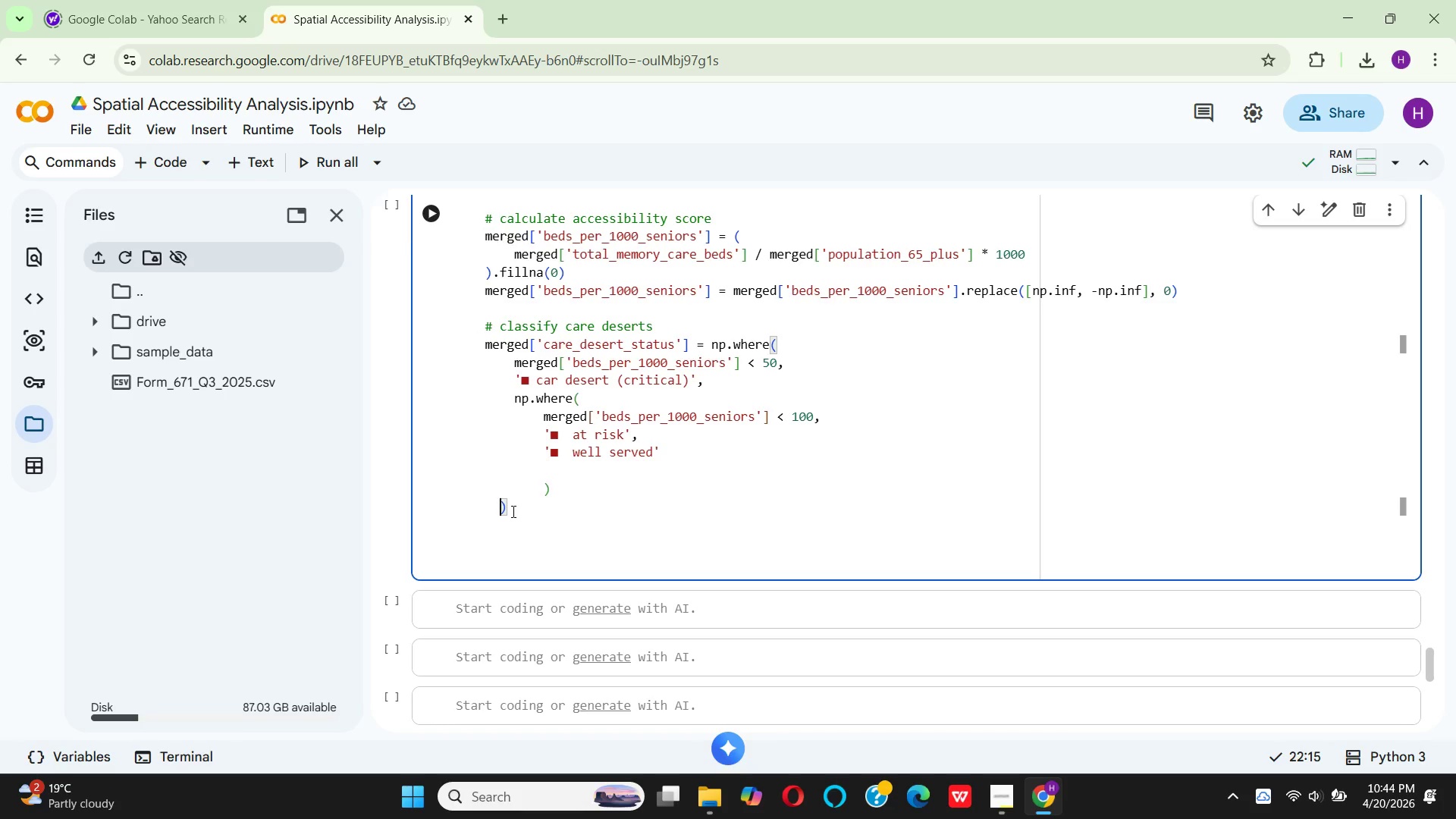 
key(Backspace)
 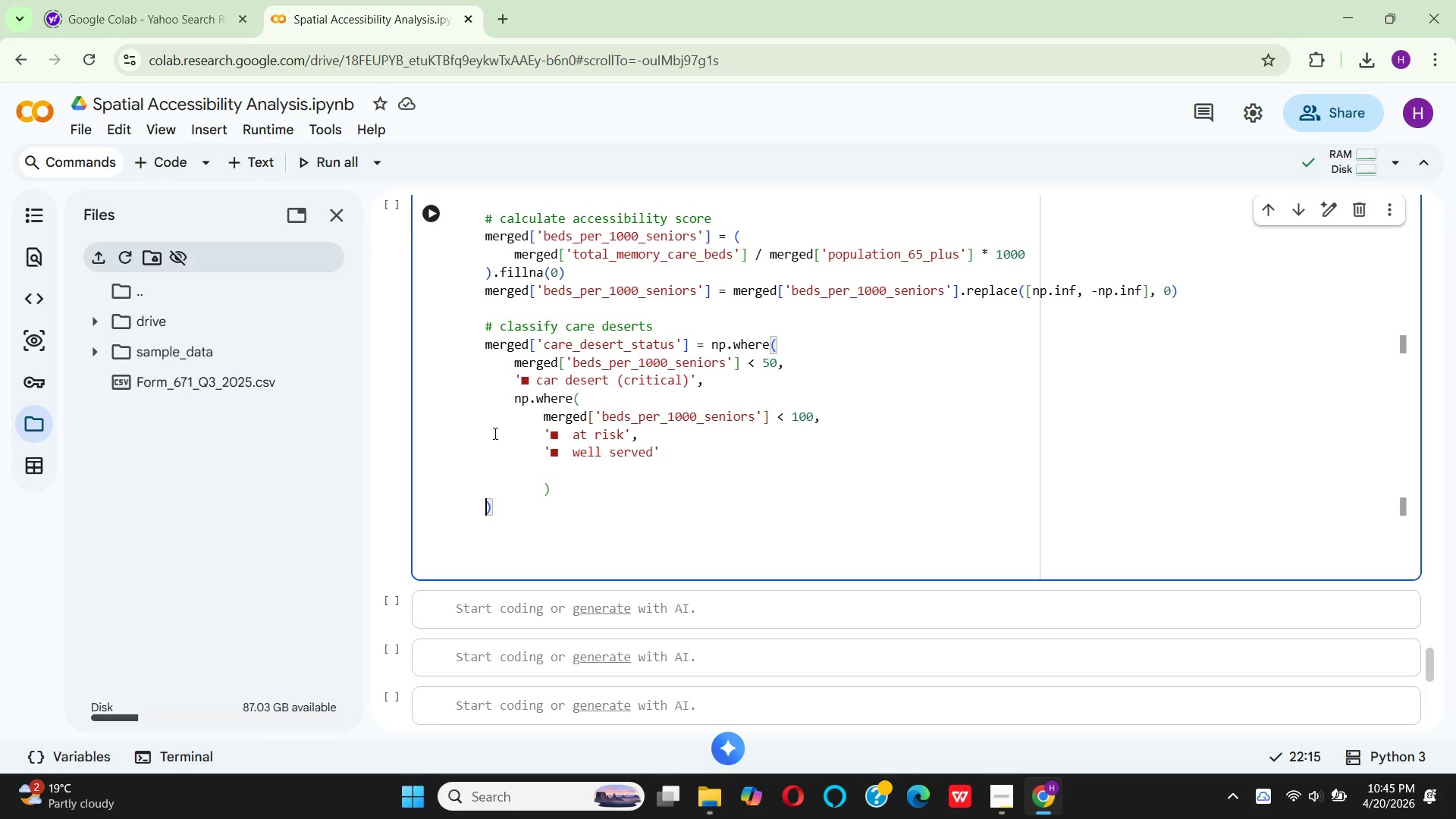 
left_click([495, 528])
 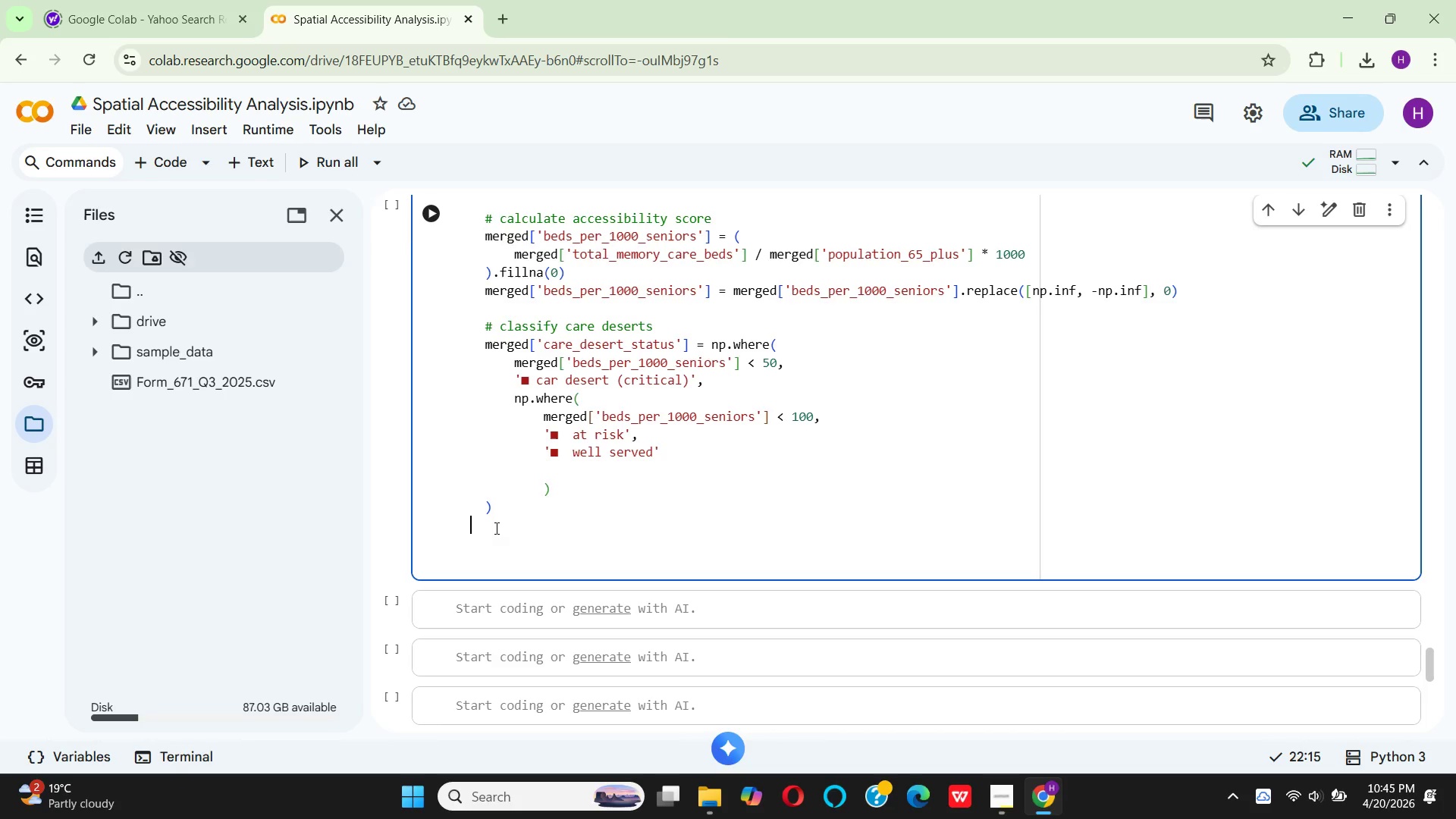 
key(ArrowRight)
 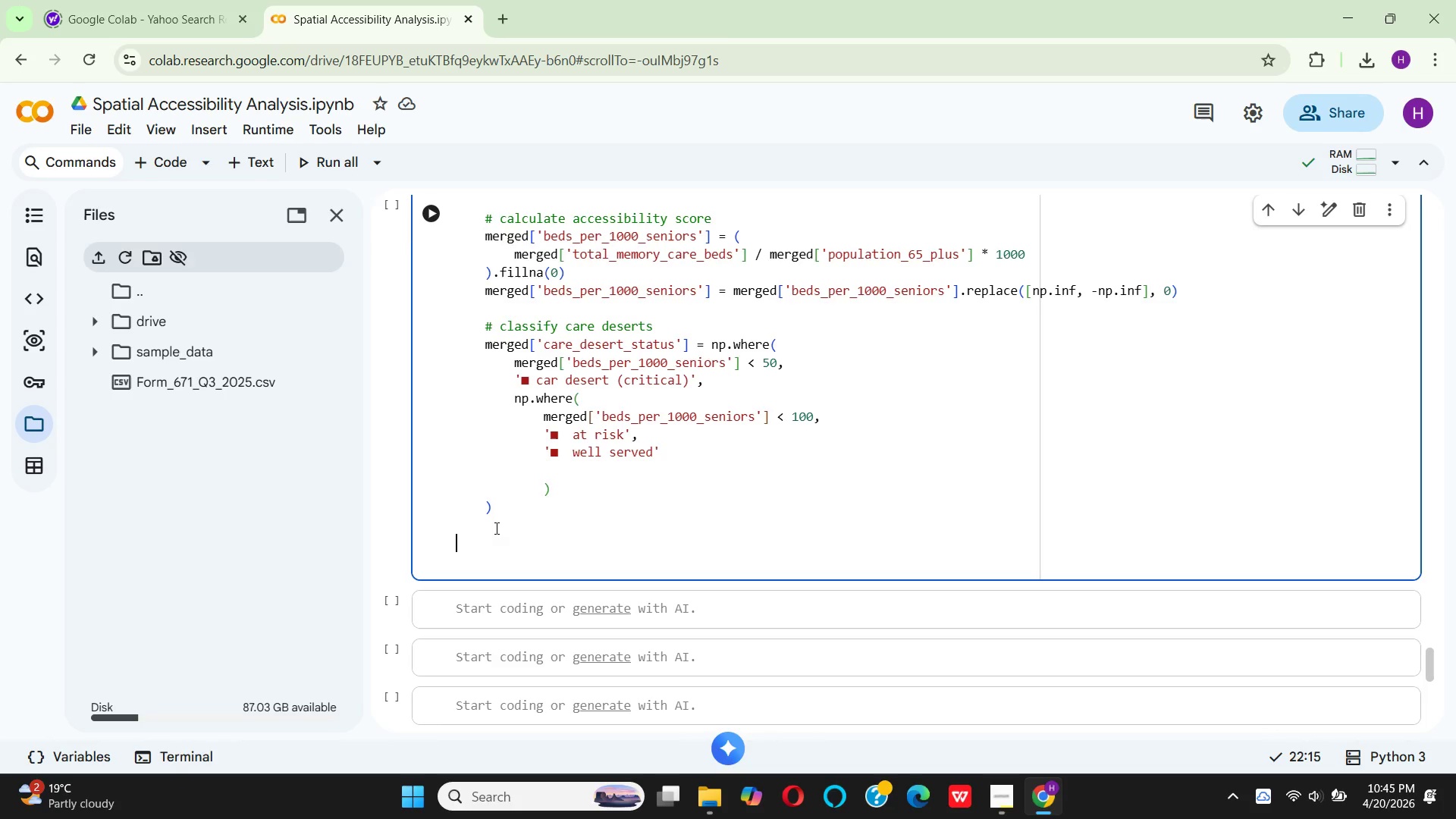 
key(ArrowUp)
 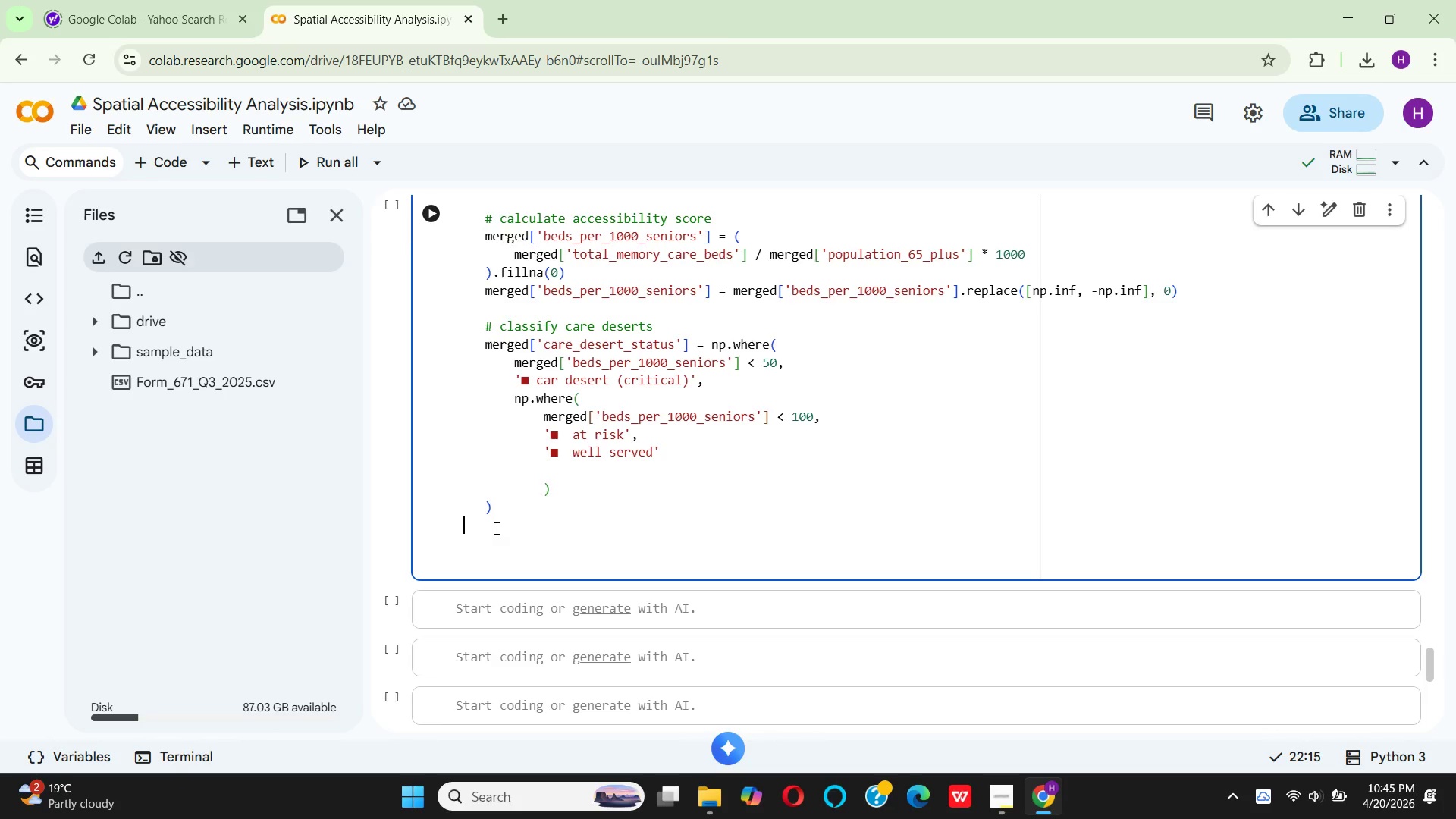 
key(Space)
 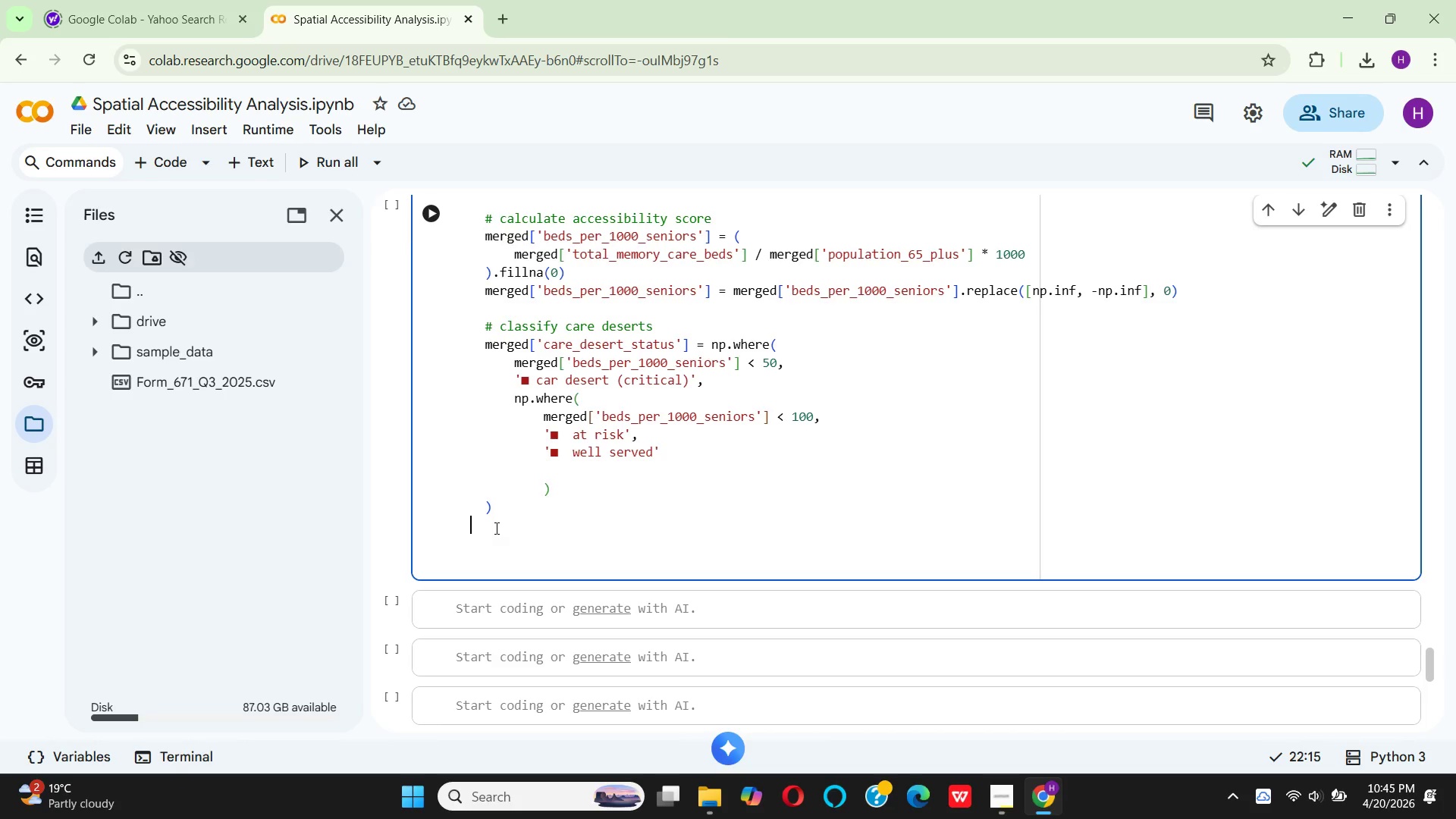 
key(Space)
 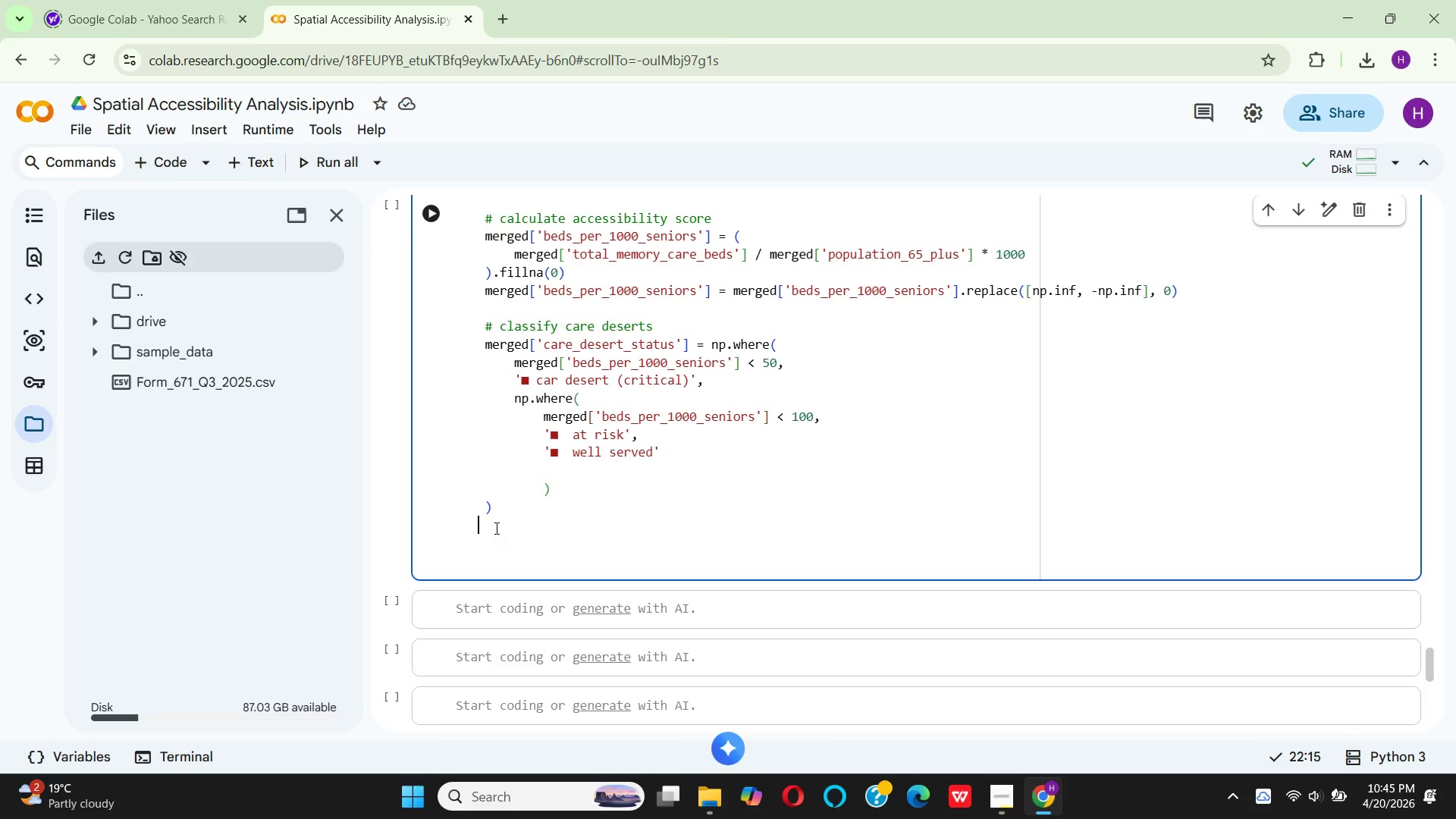 
key(Space)
 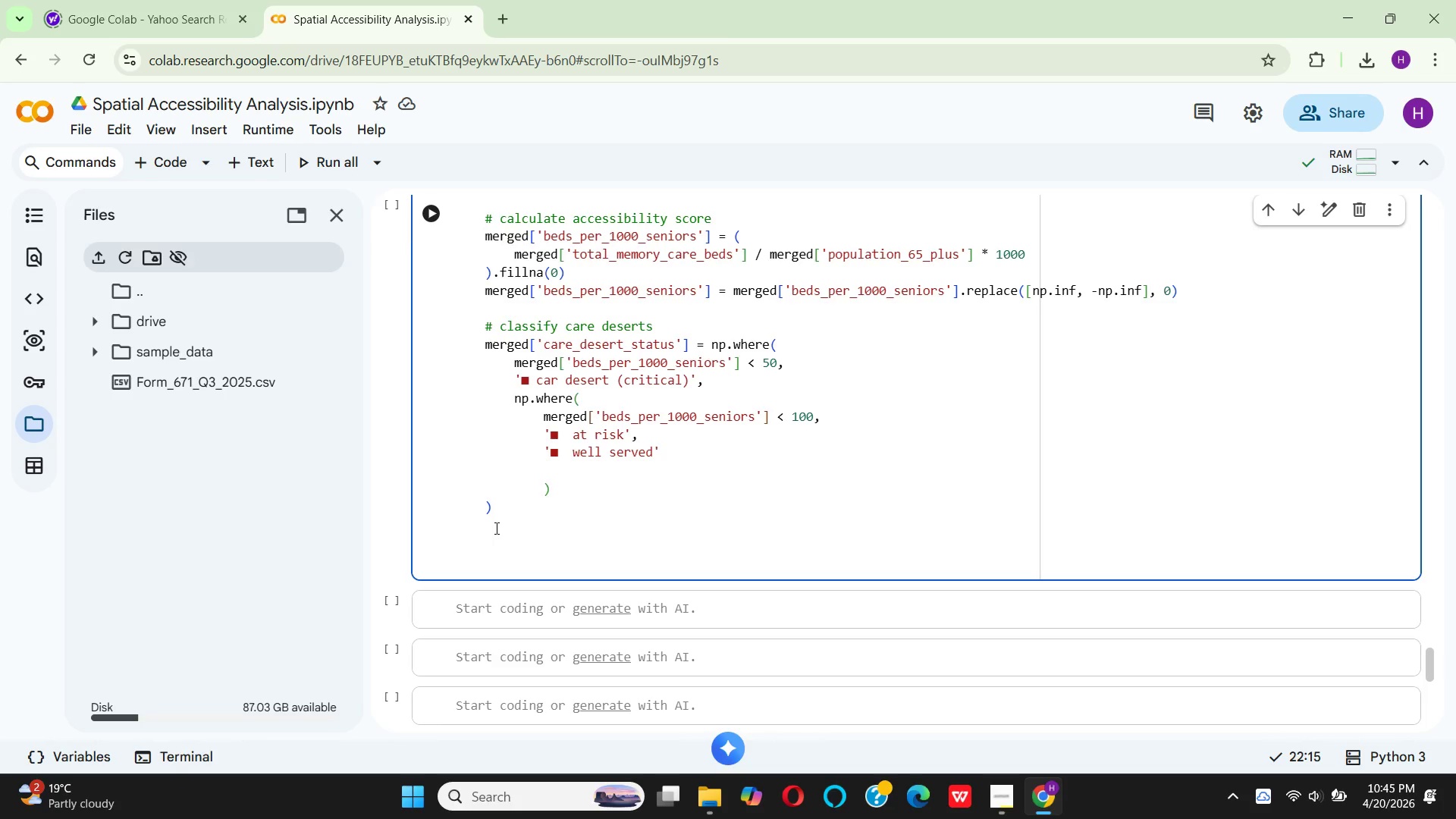 
key(Space)
 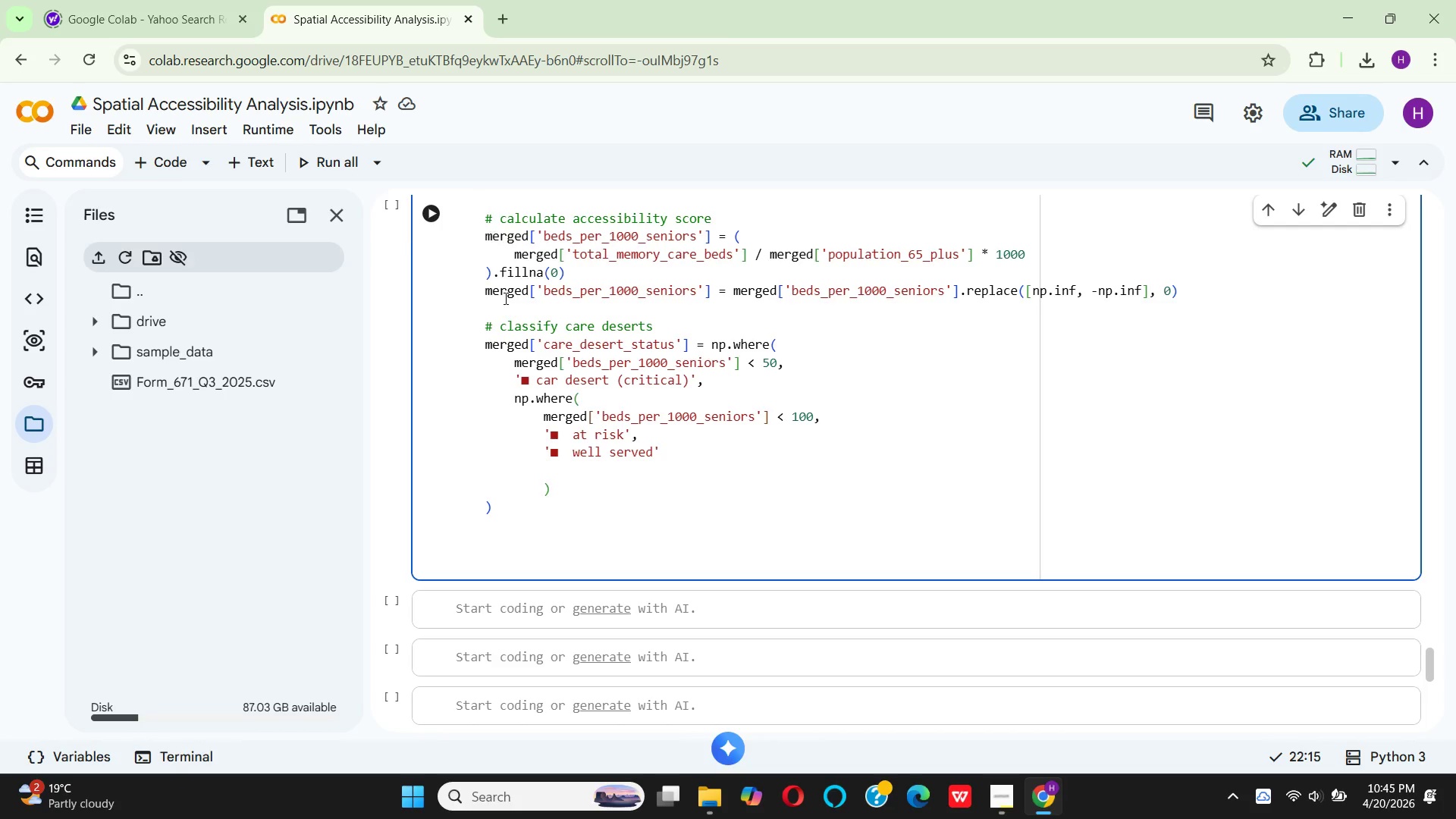 
scroll: coordinate [488, 370], scroll_direction: up, amount: 3.0
 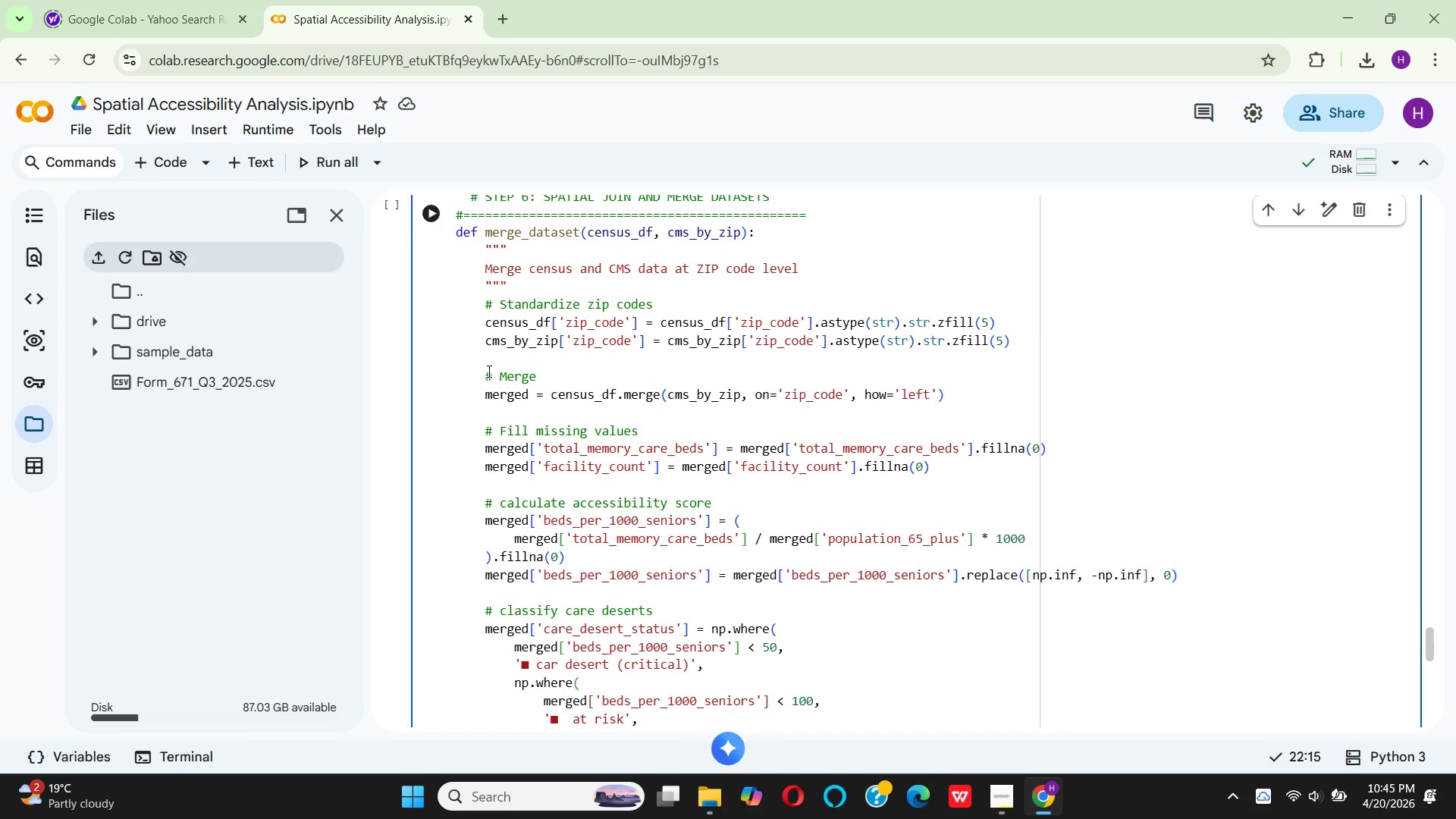 
scroll: coordinate [488, 371], scroll_direction: down, amount: 2.0
 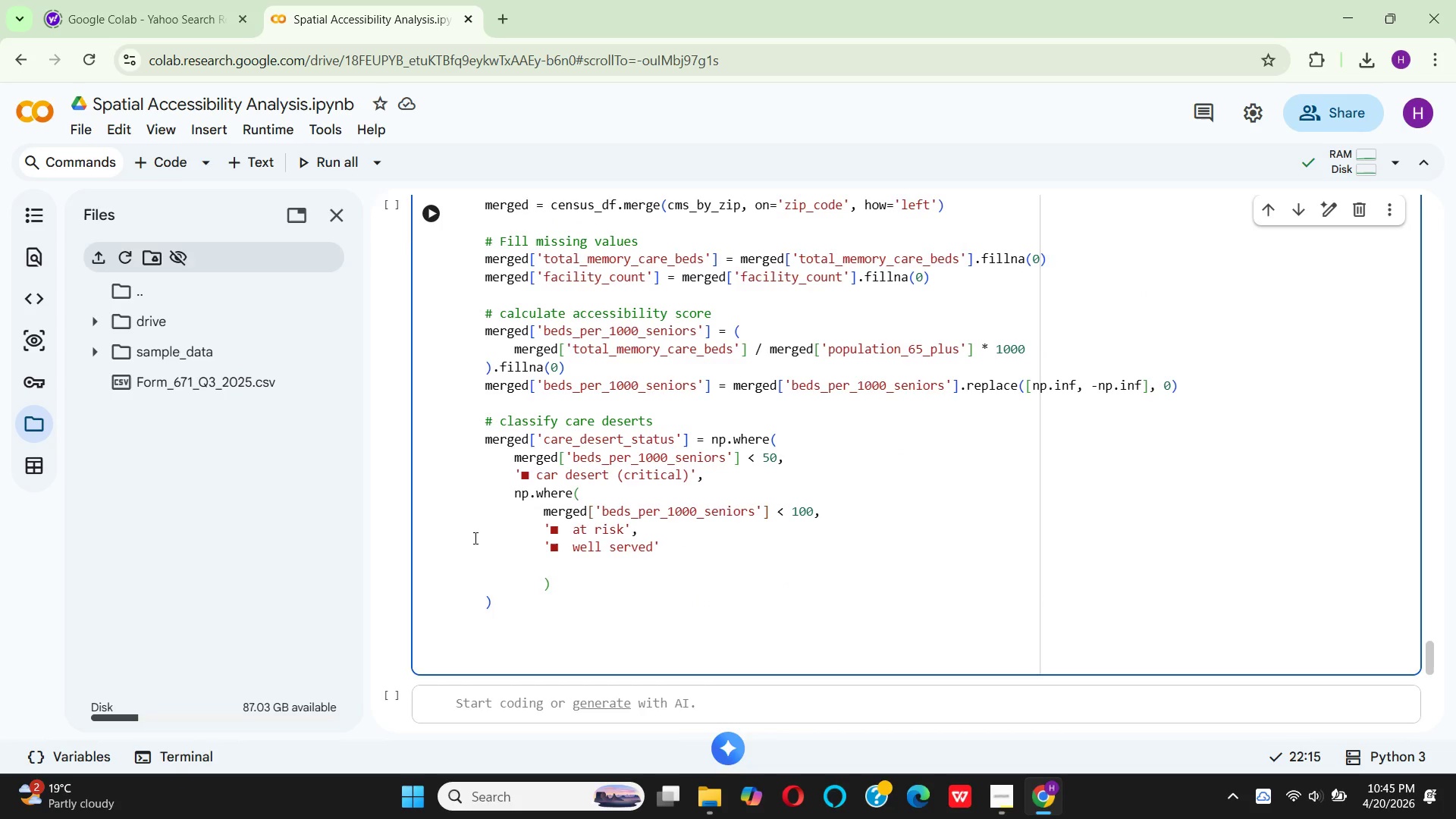 
wait(5.9)
 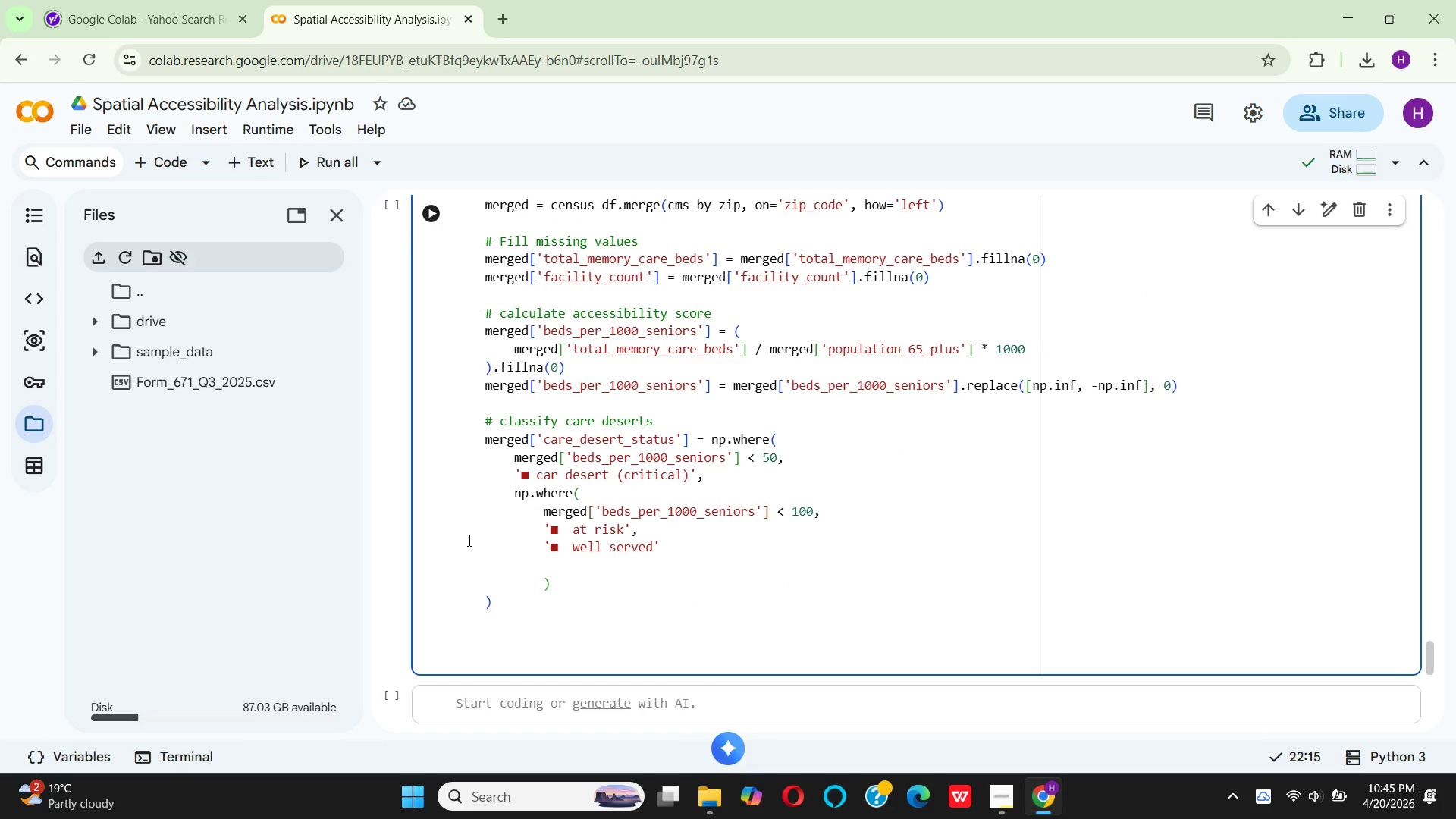 
left_click([541, 585])
 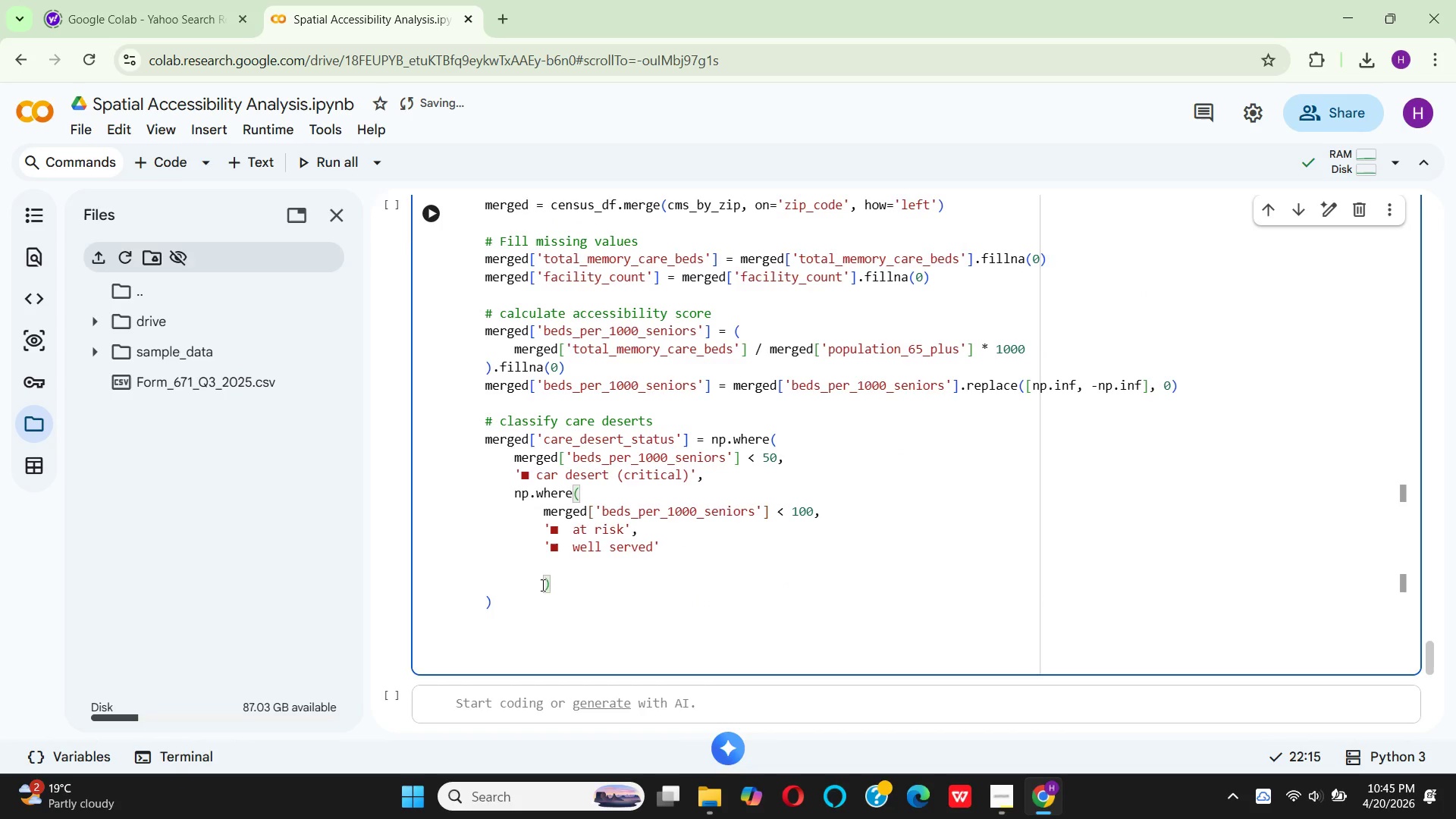 
key(Backspace)
 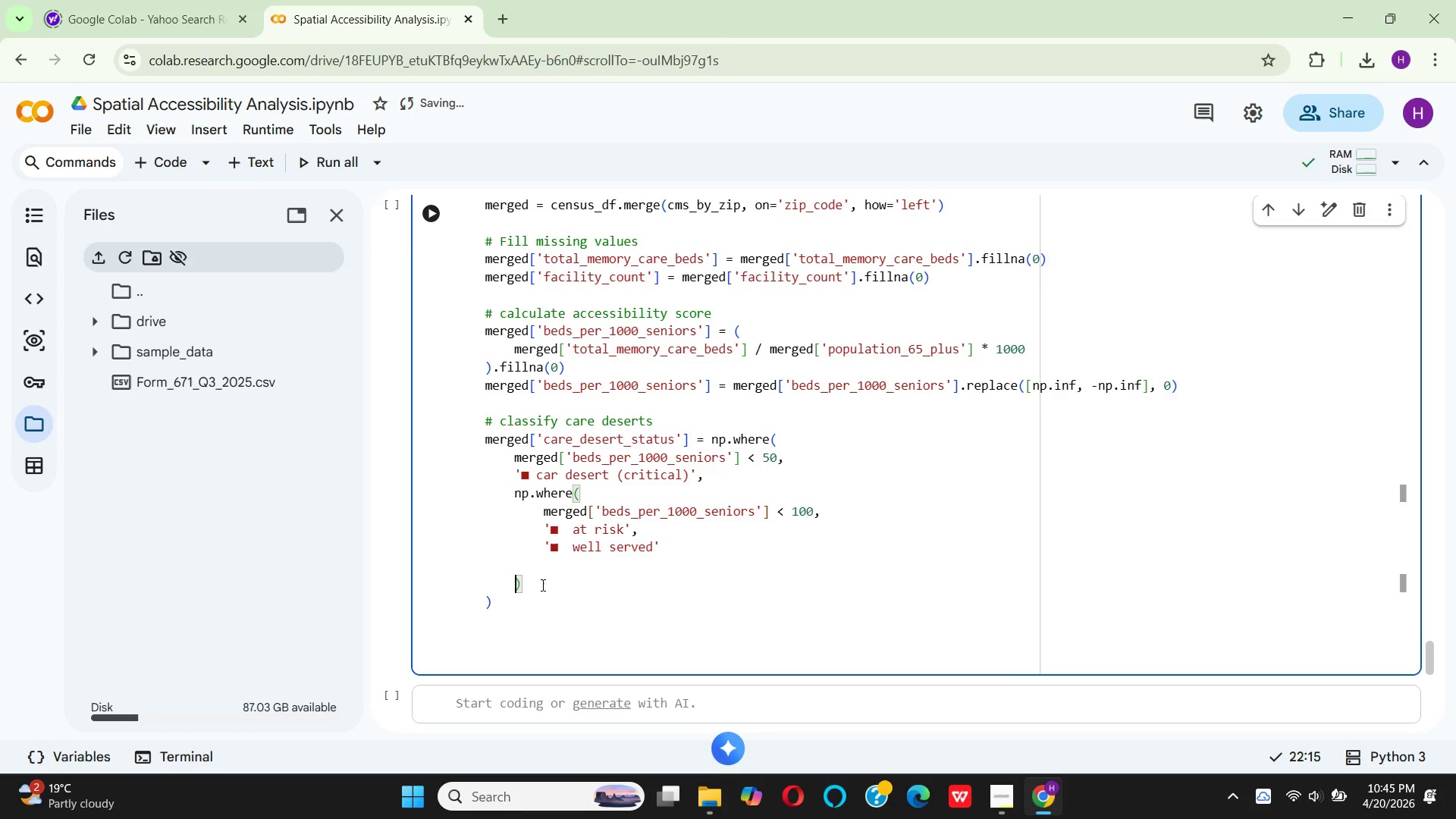 
key(Backspace)
 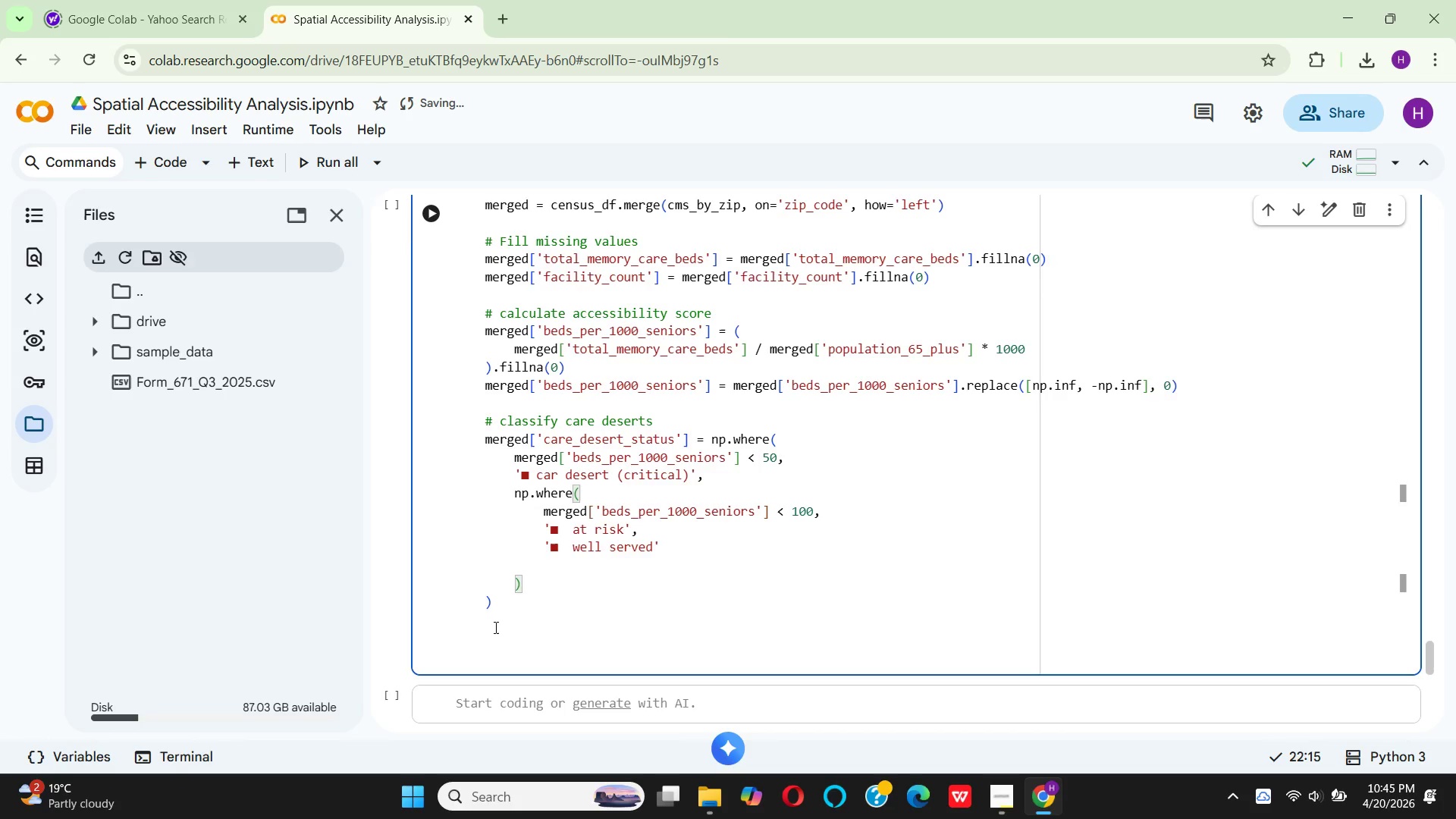 
left_click([492, 627])
 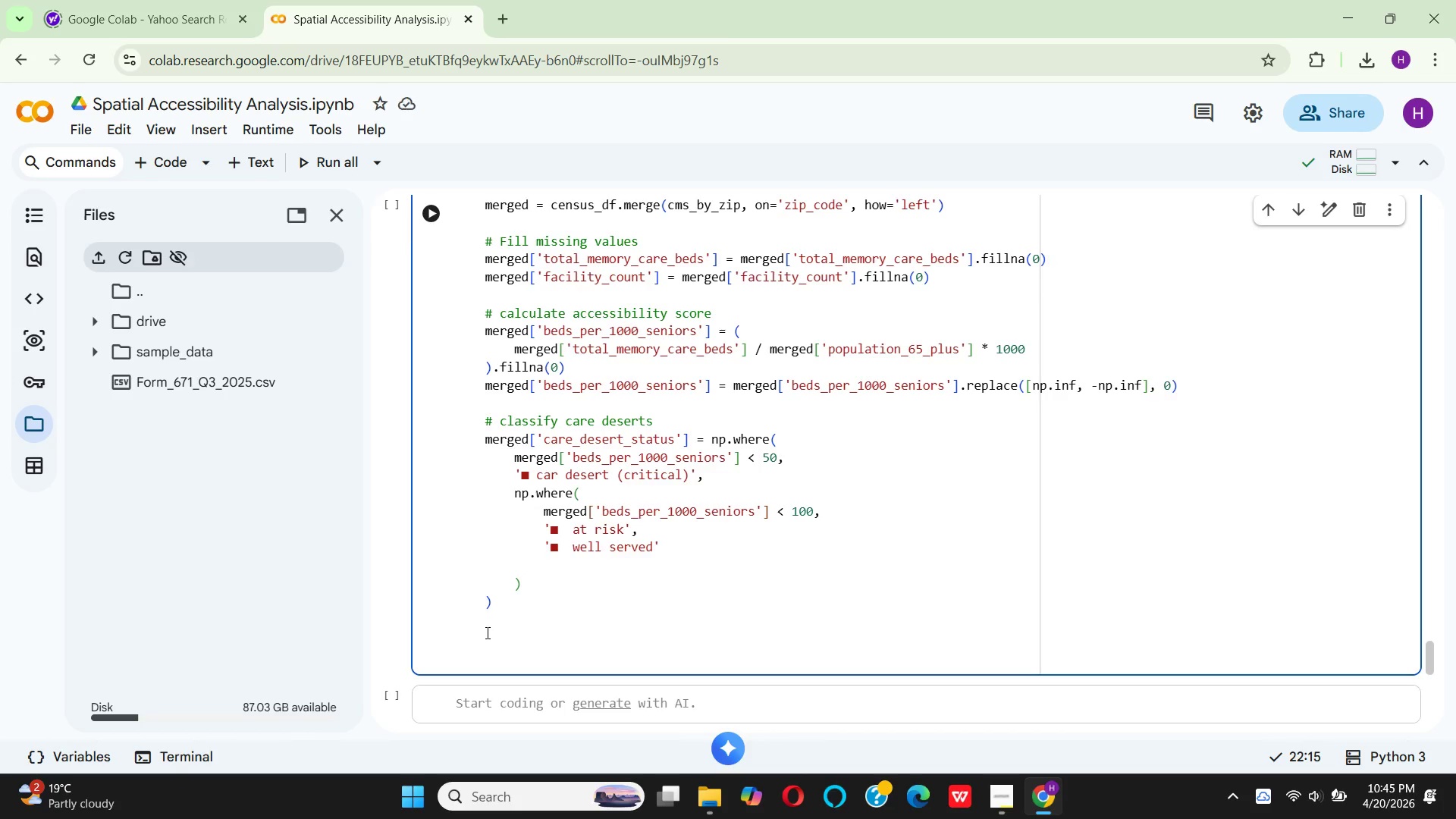 
left_click([485, 632])
 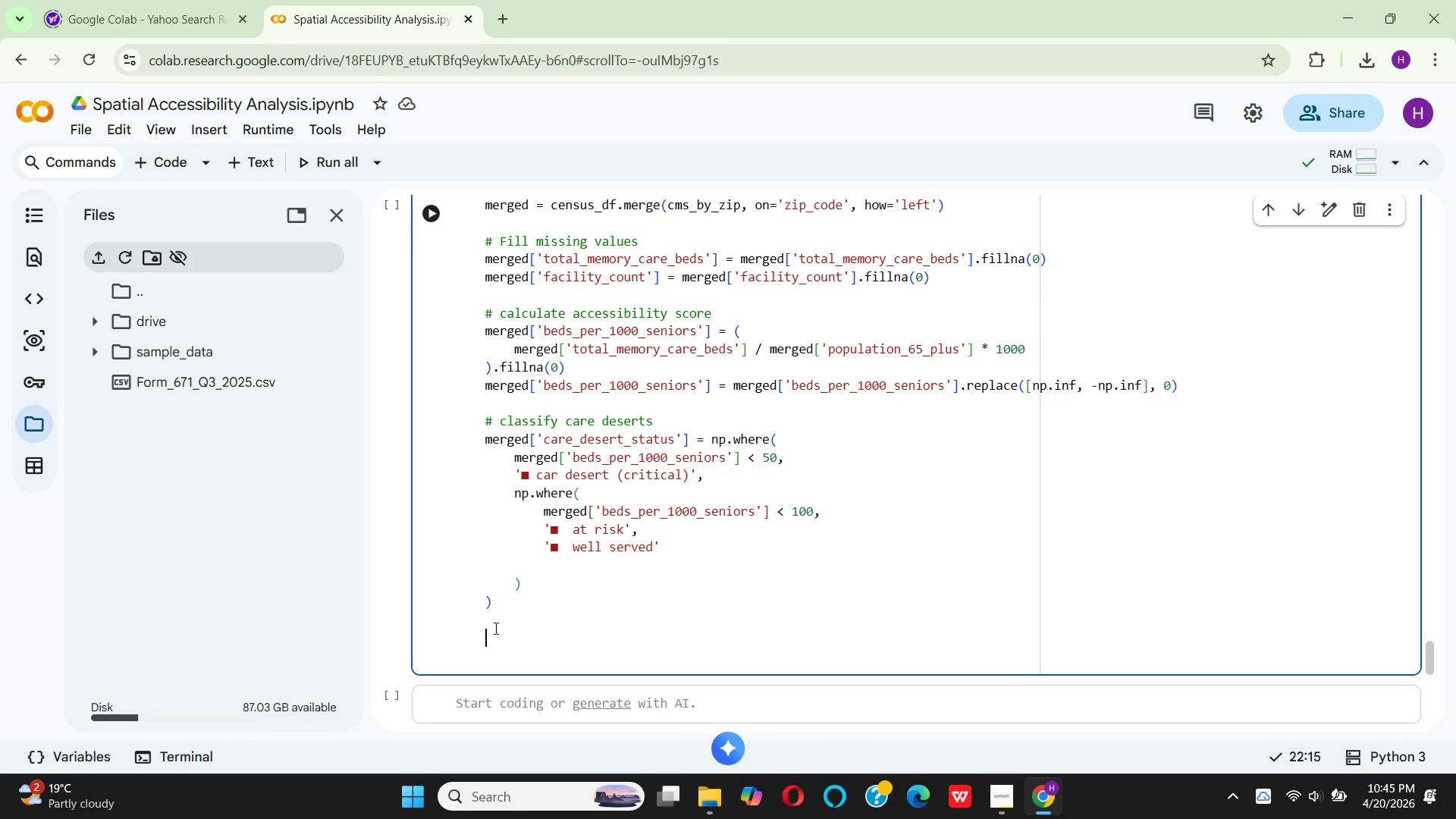 
wait(5.52)
 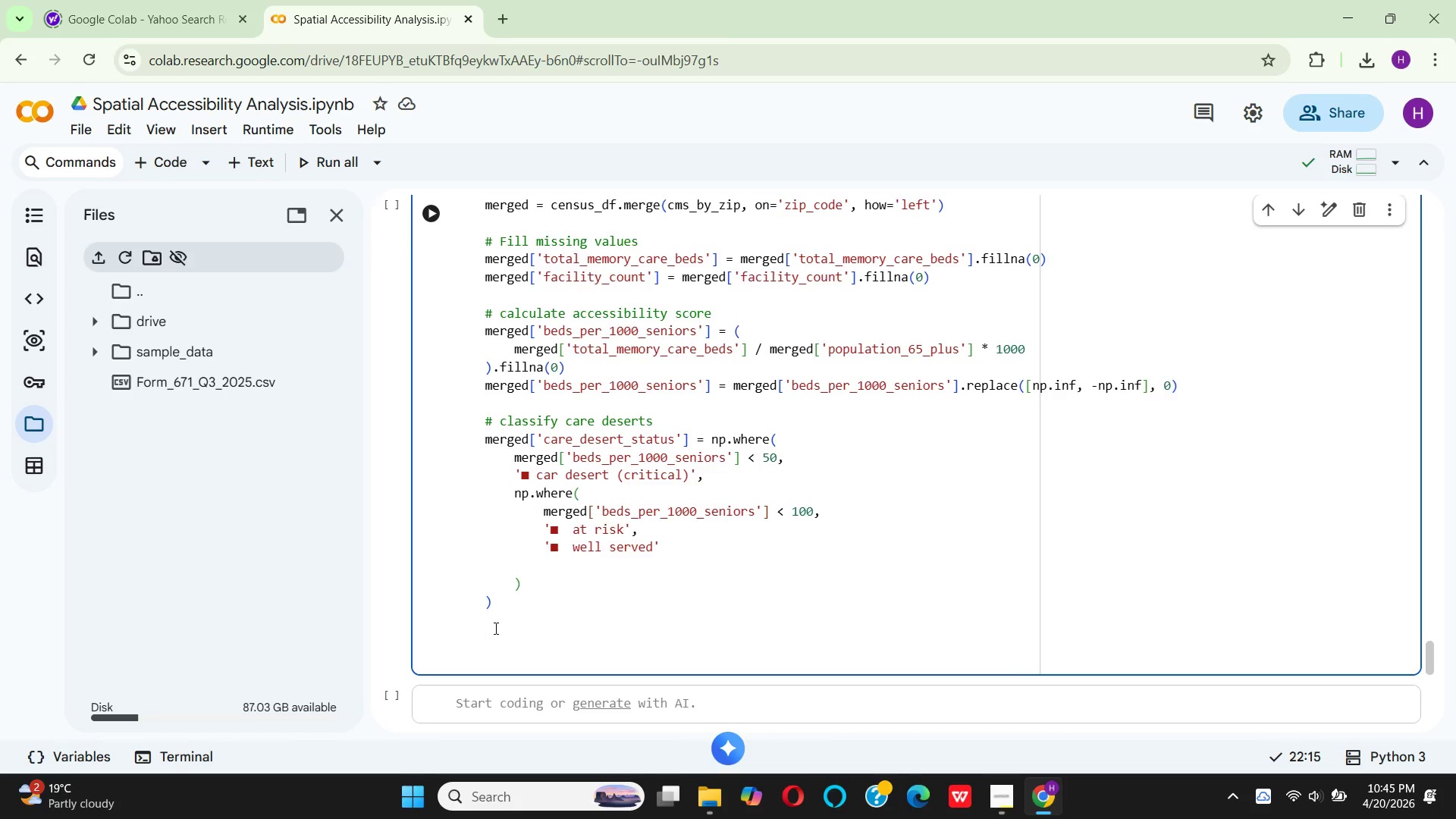 
type(# ca)
 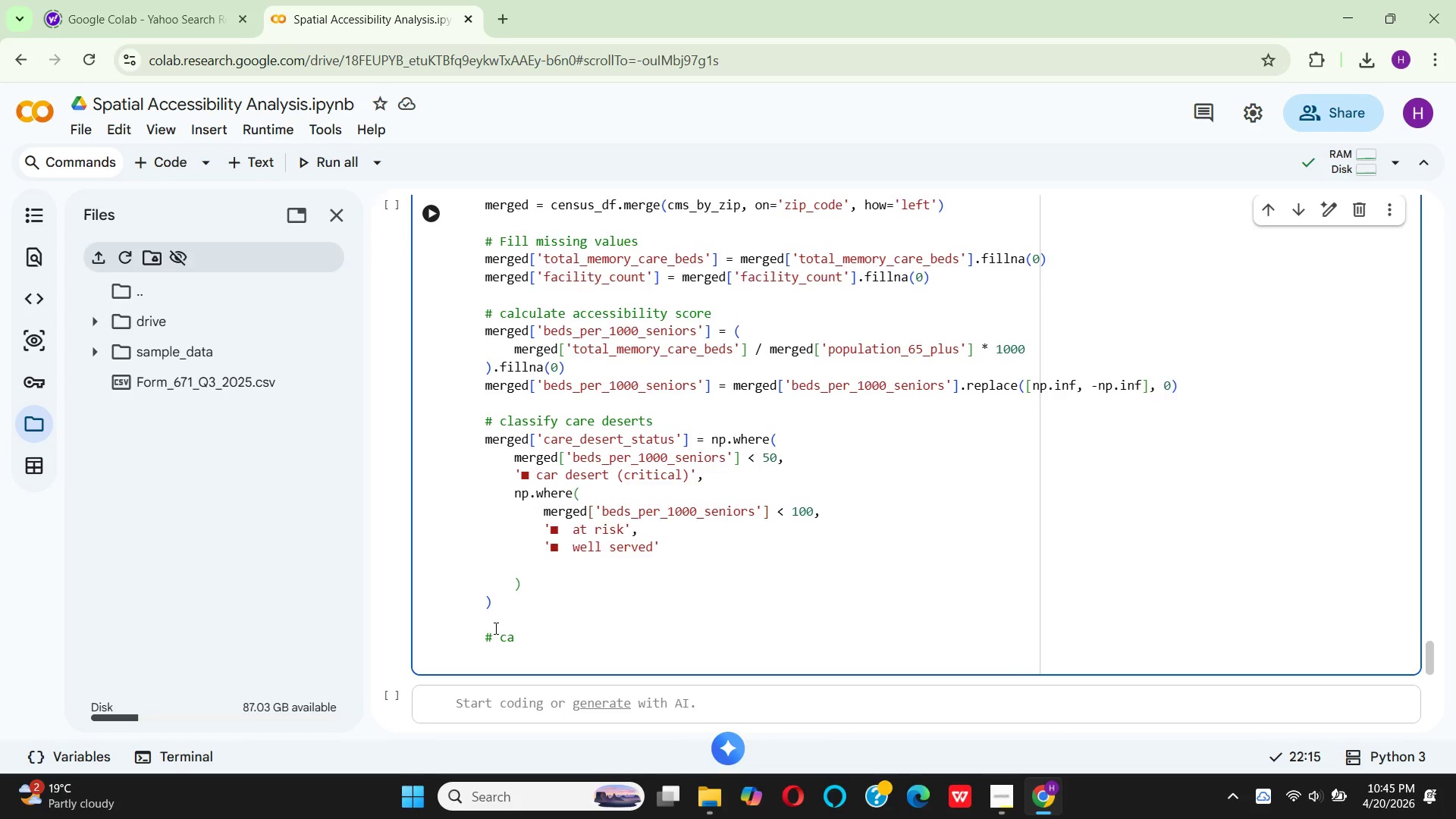 
type(lculate invontory pressure)
 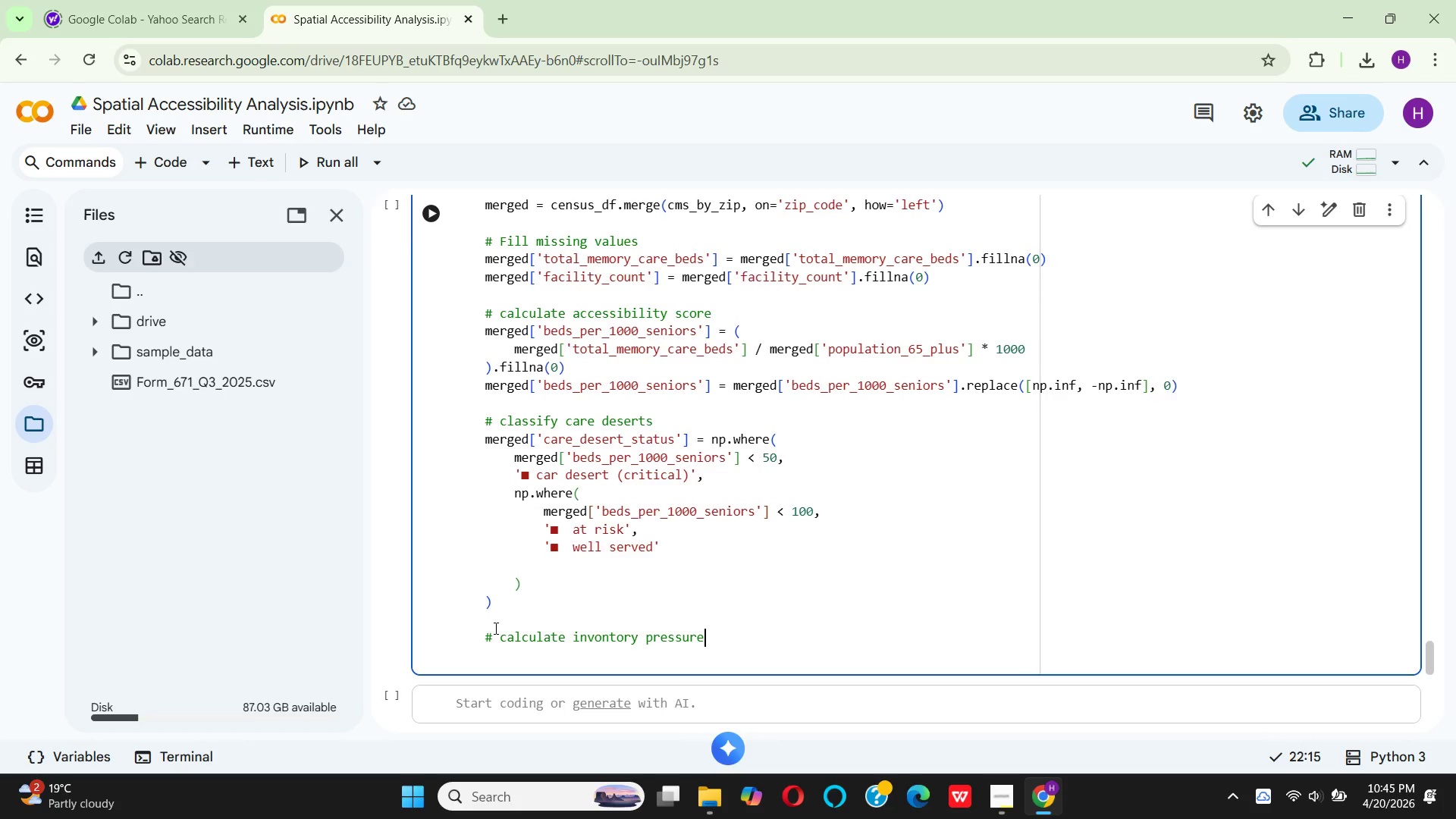 
key(Enter)
 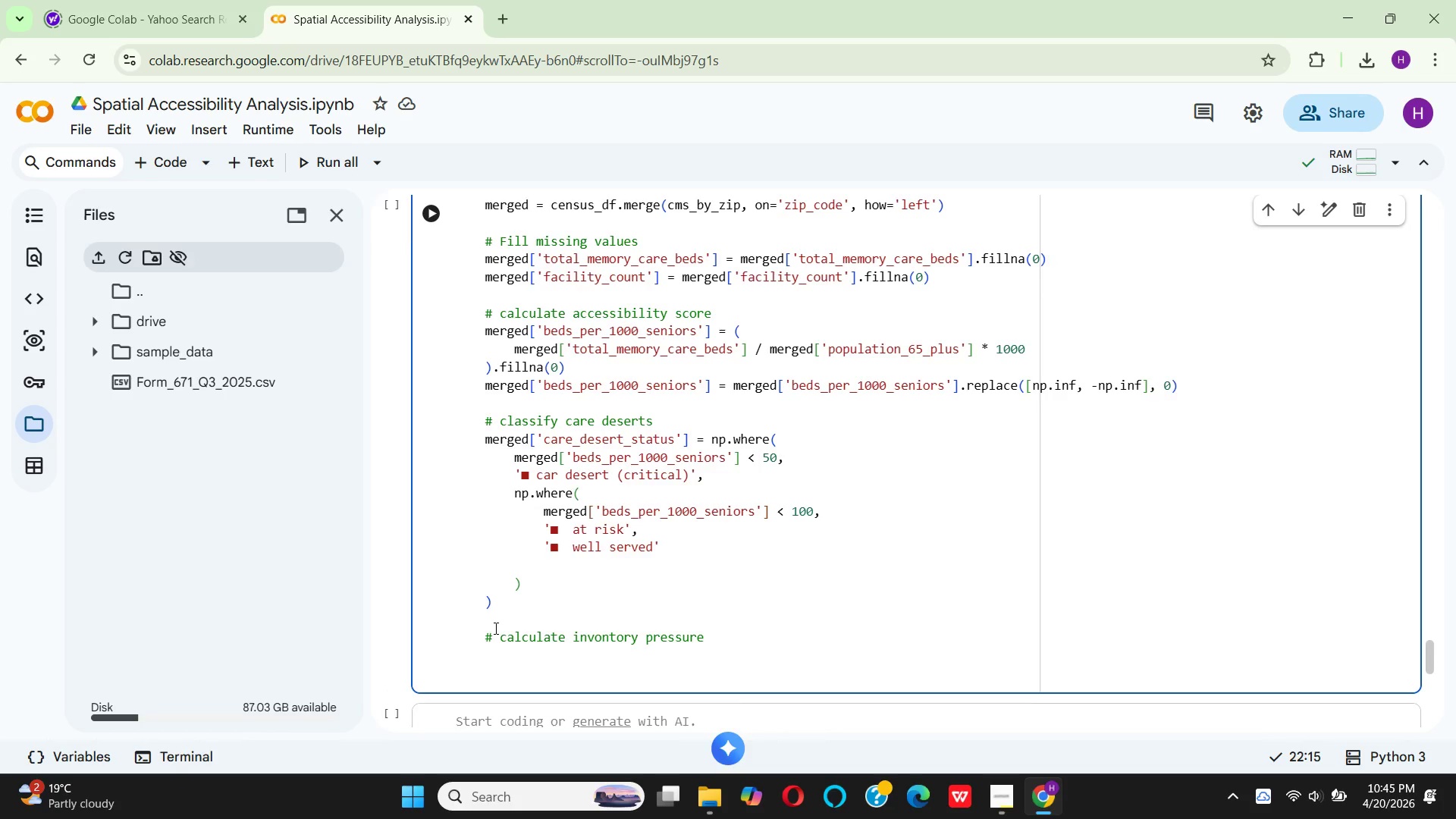 
wait(9.73)
 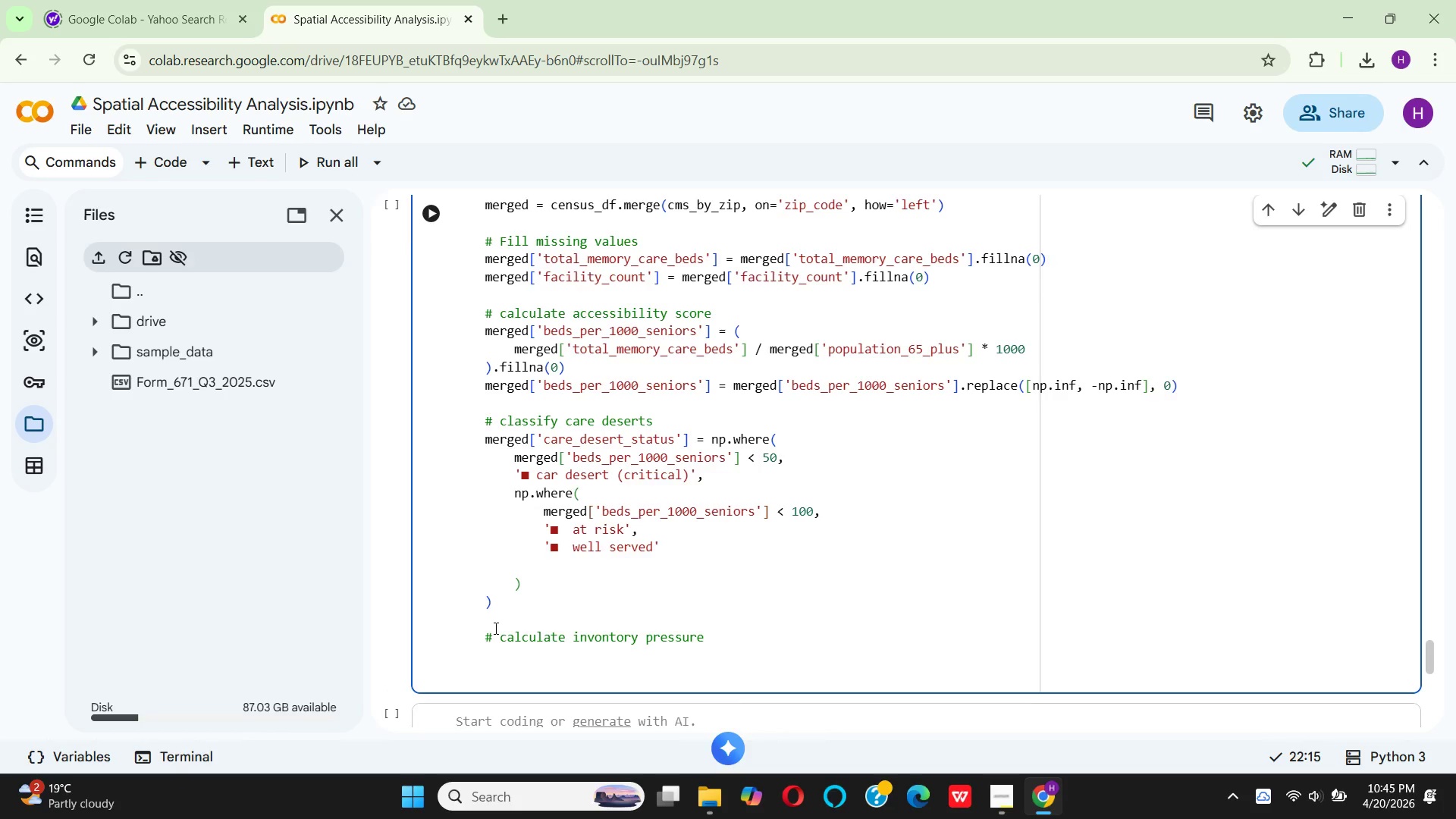 
type(mer)
 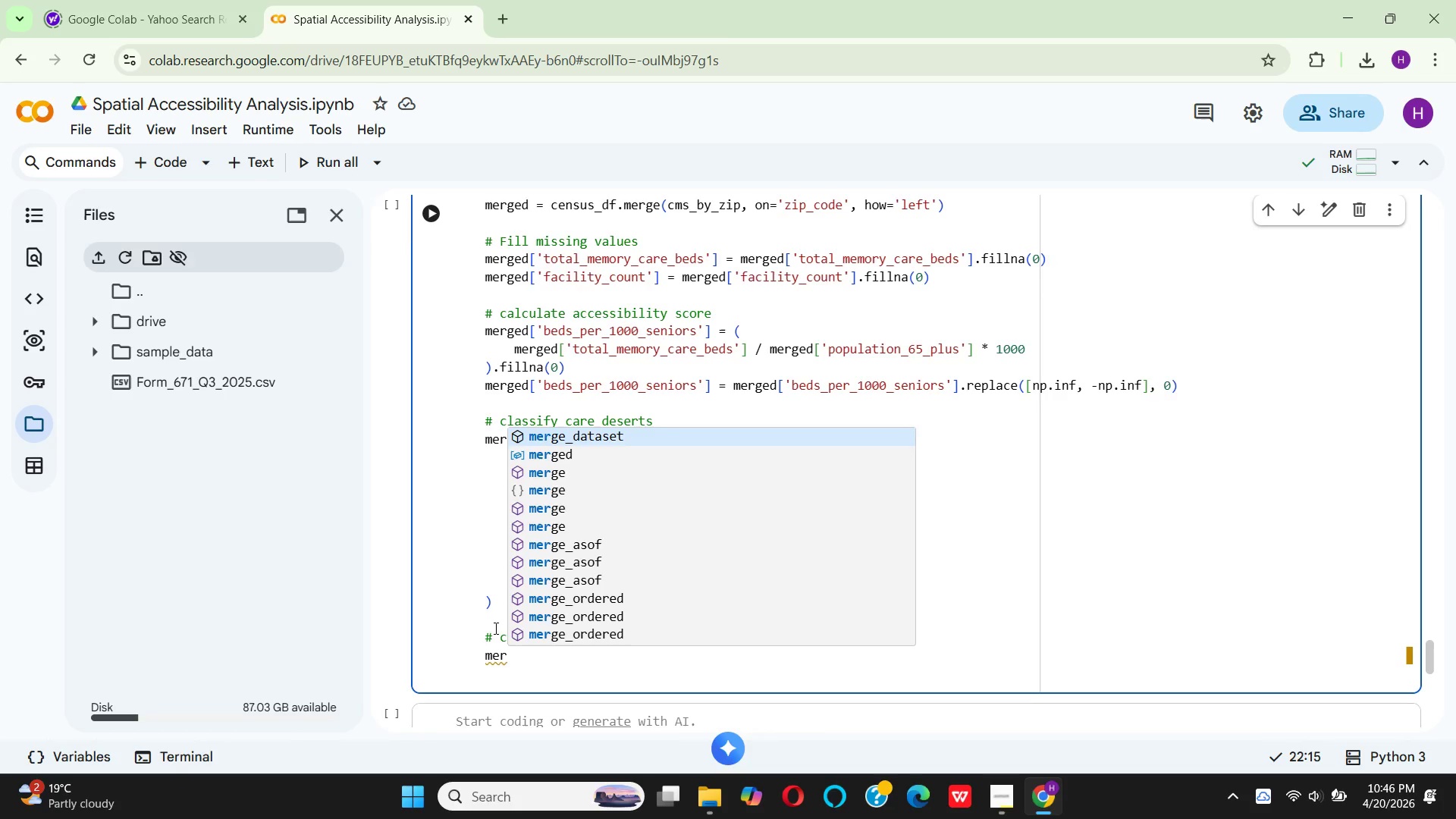 
key(ArrowDown)
 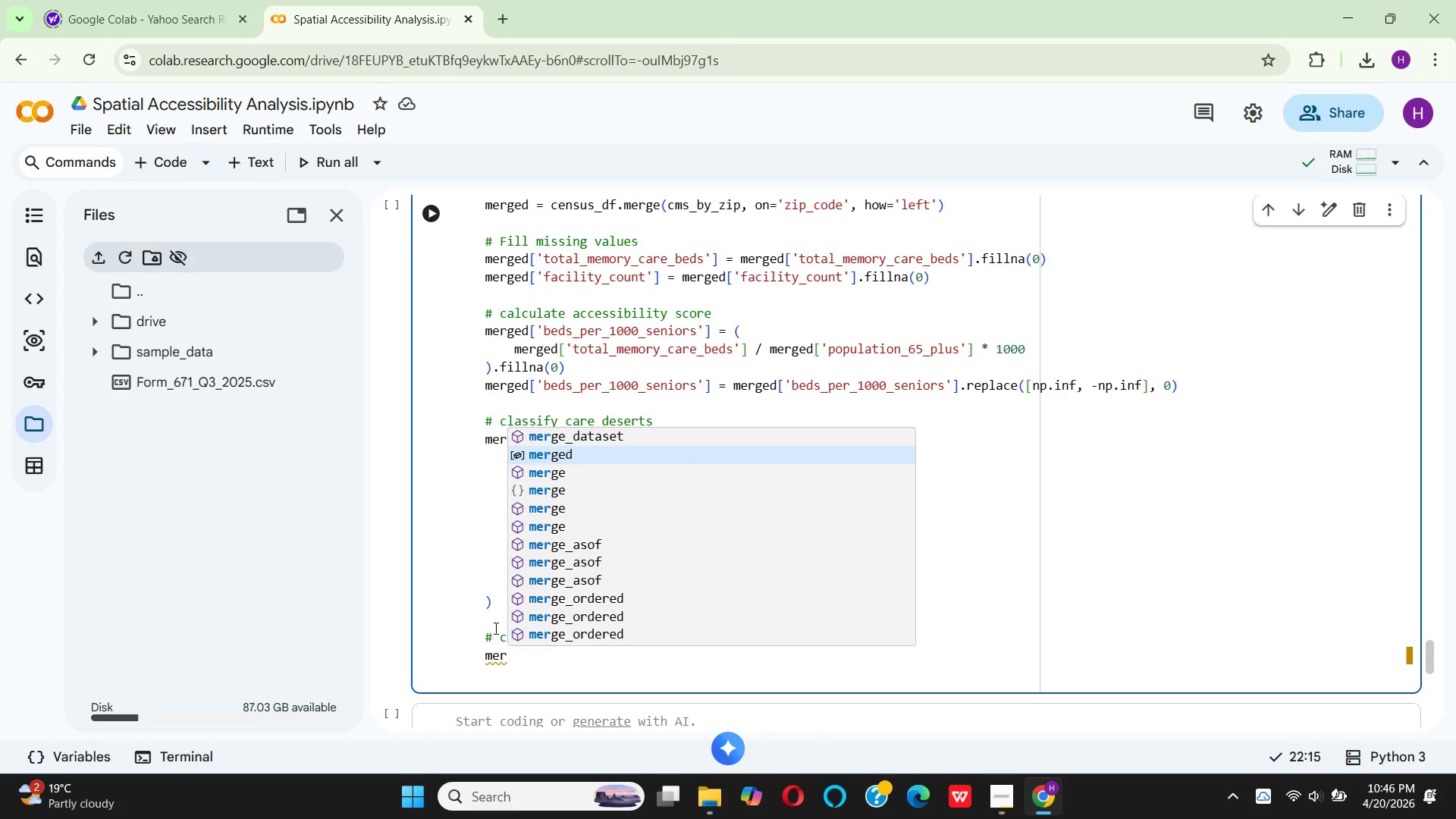 
key(Enter)
 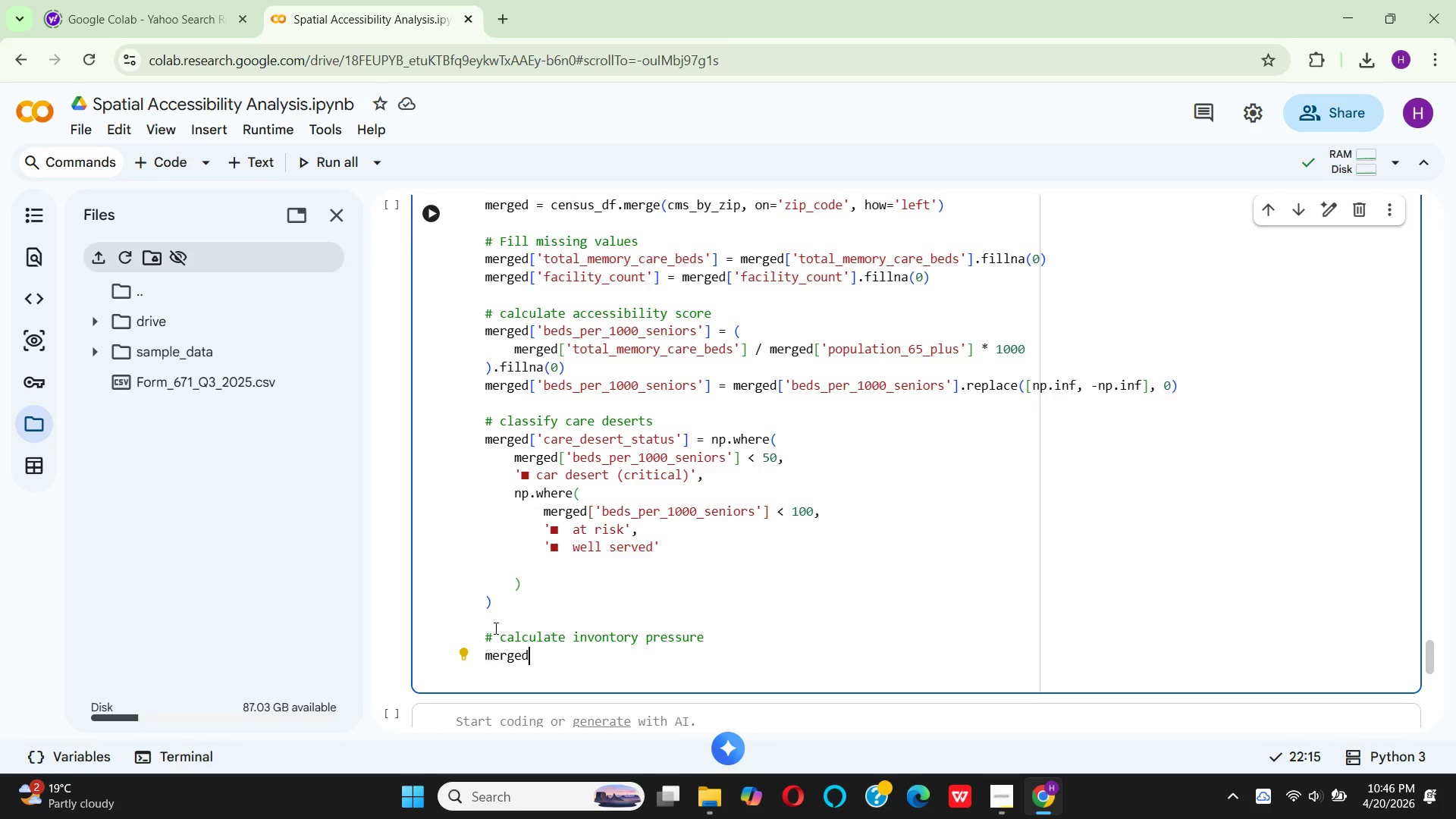 
wait(8.12)
 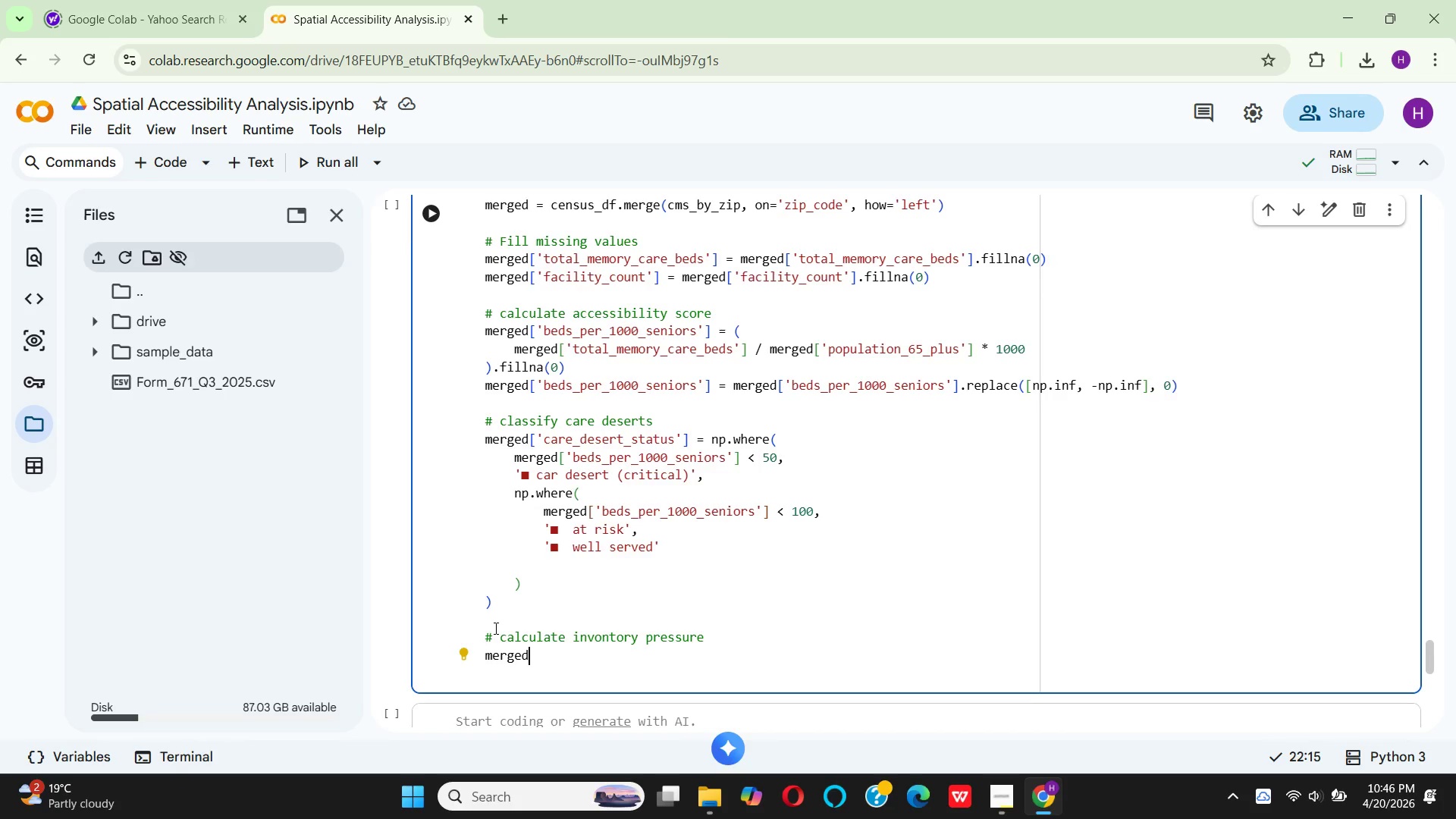 
type(['invo)
 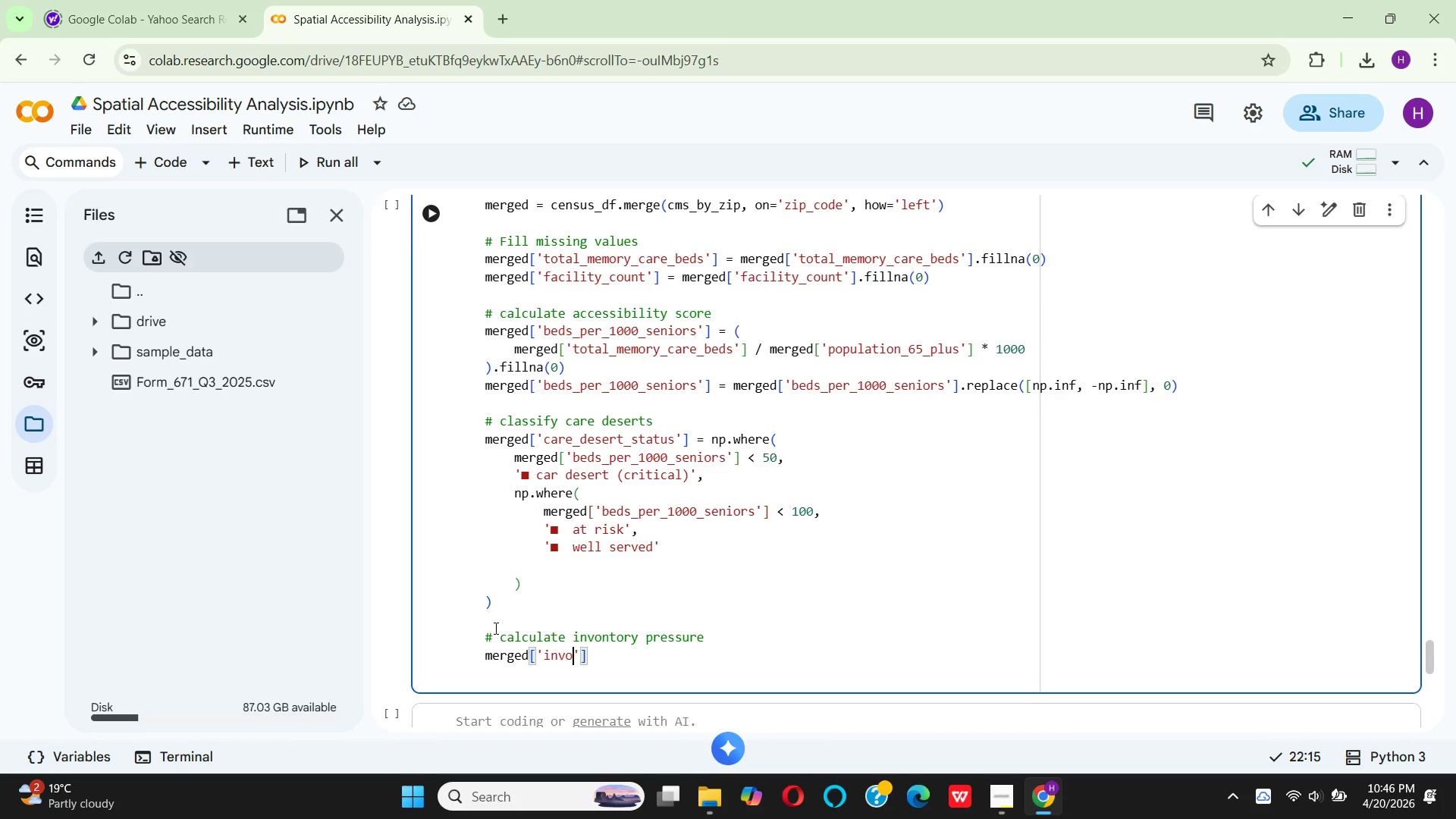 
type(ntory)
 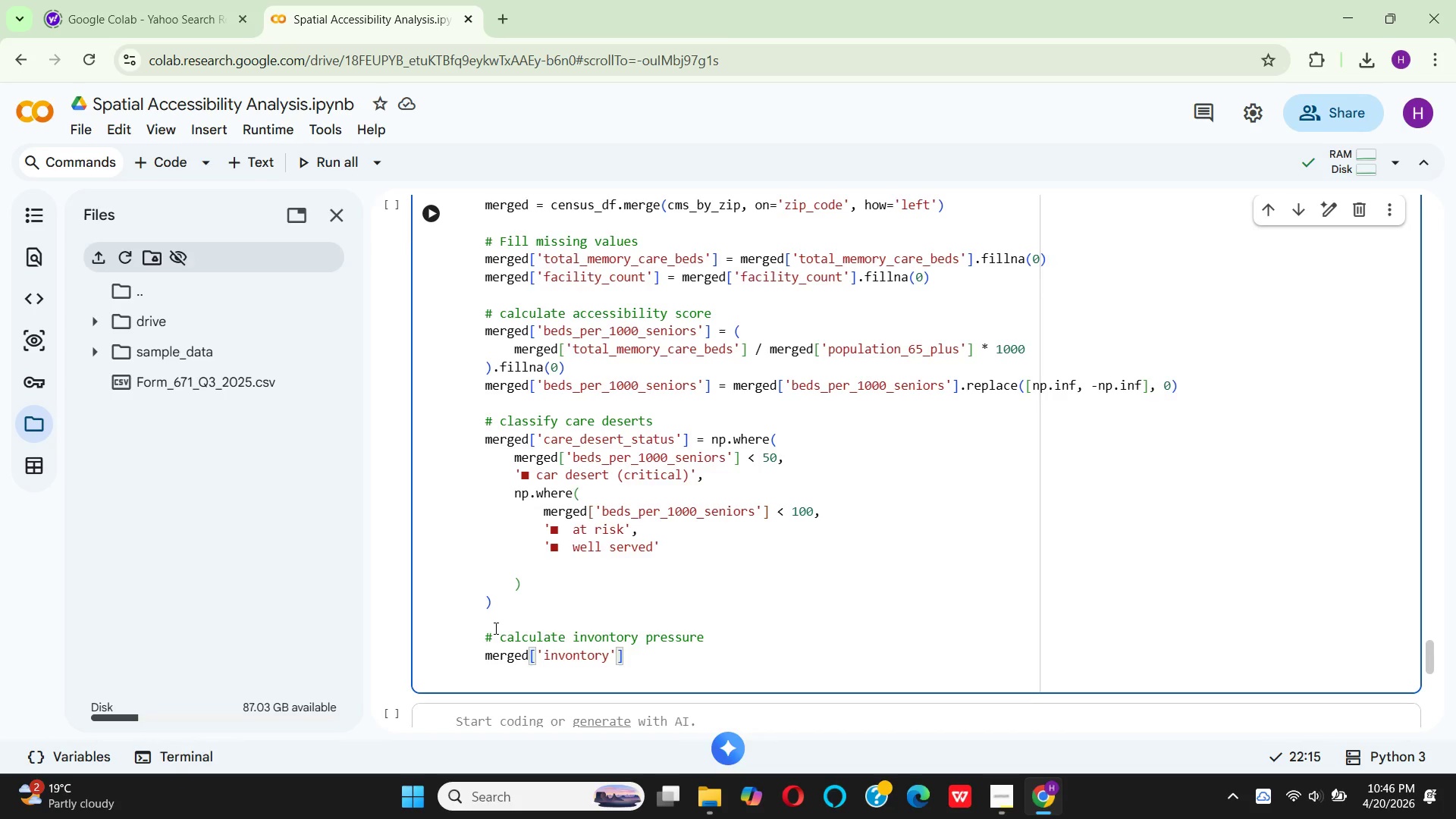 
hold_key(key=ArrowLeft, duration=0.66)
 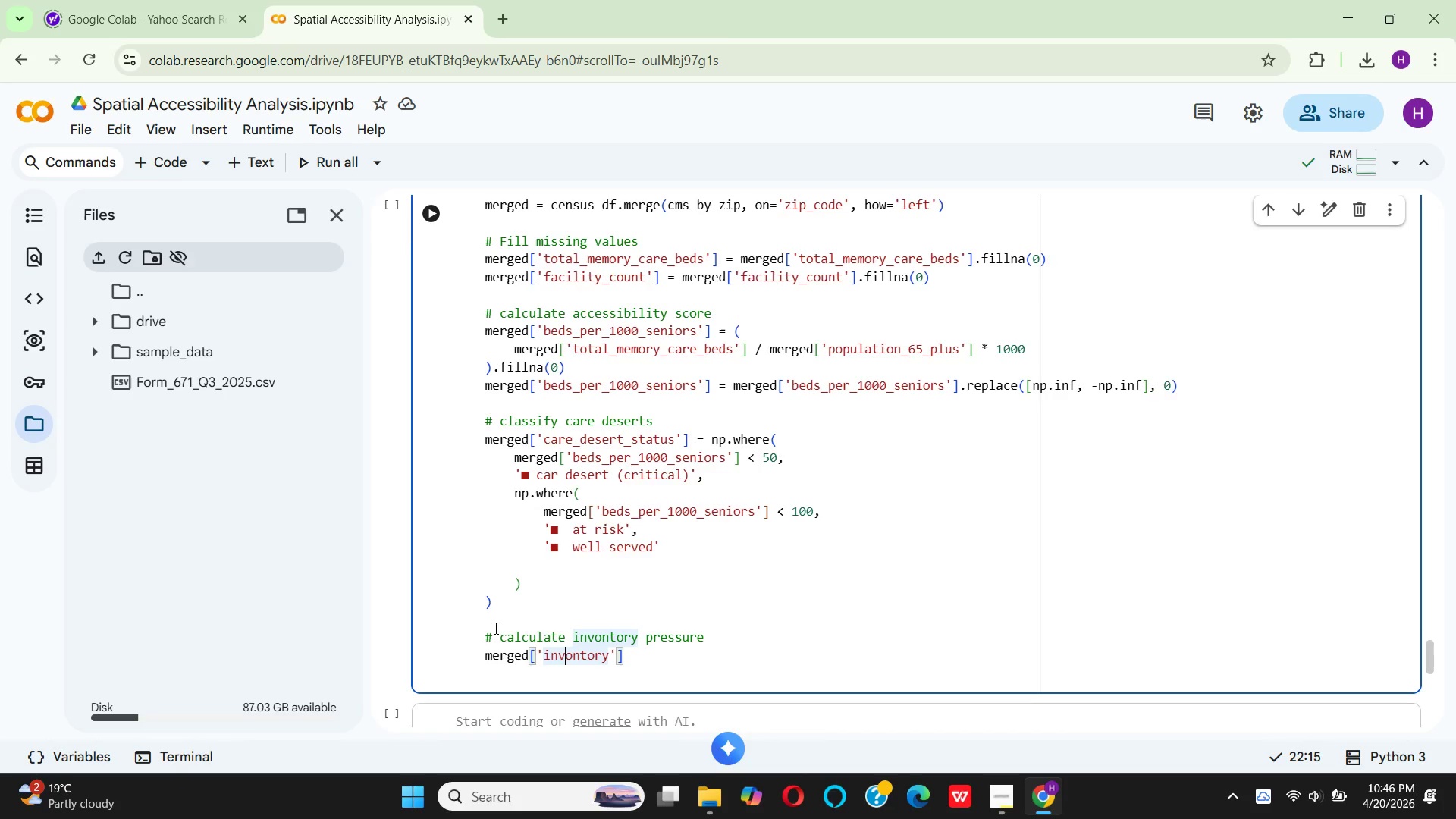 
key(ArrowRight)
 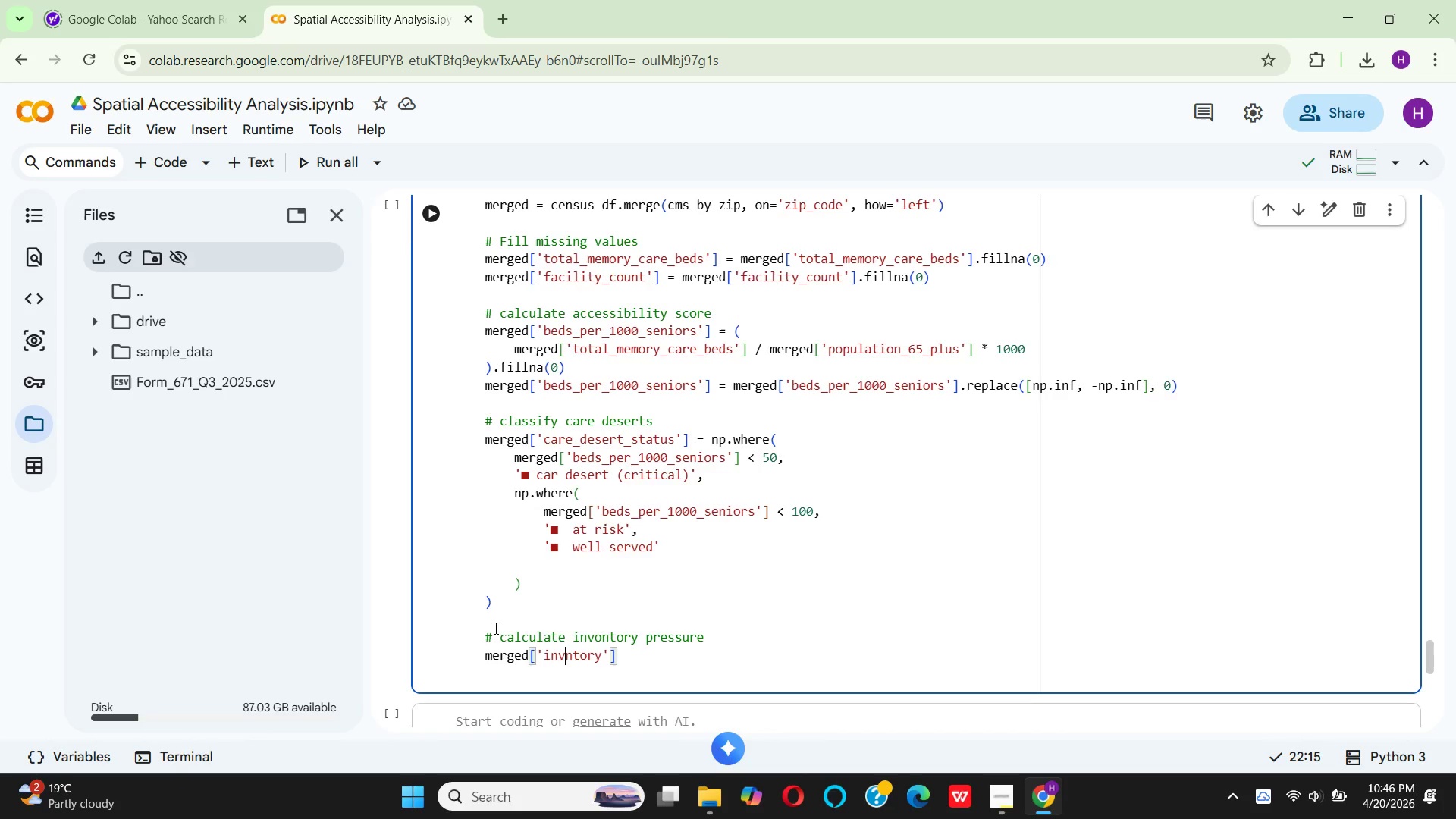 
key(Backspace)
 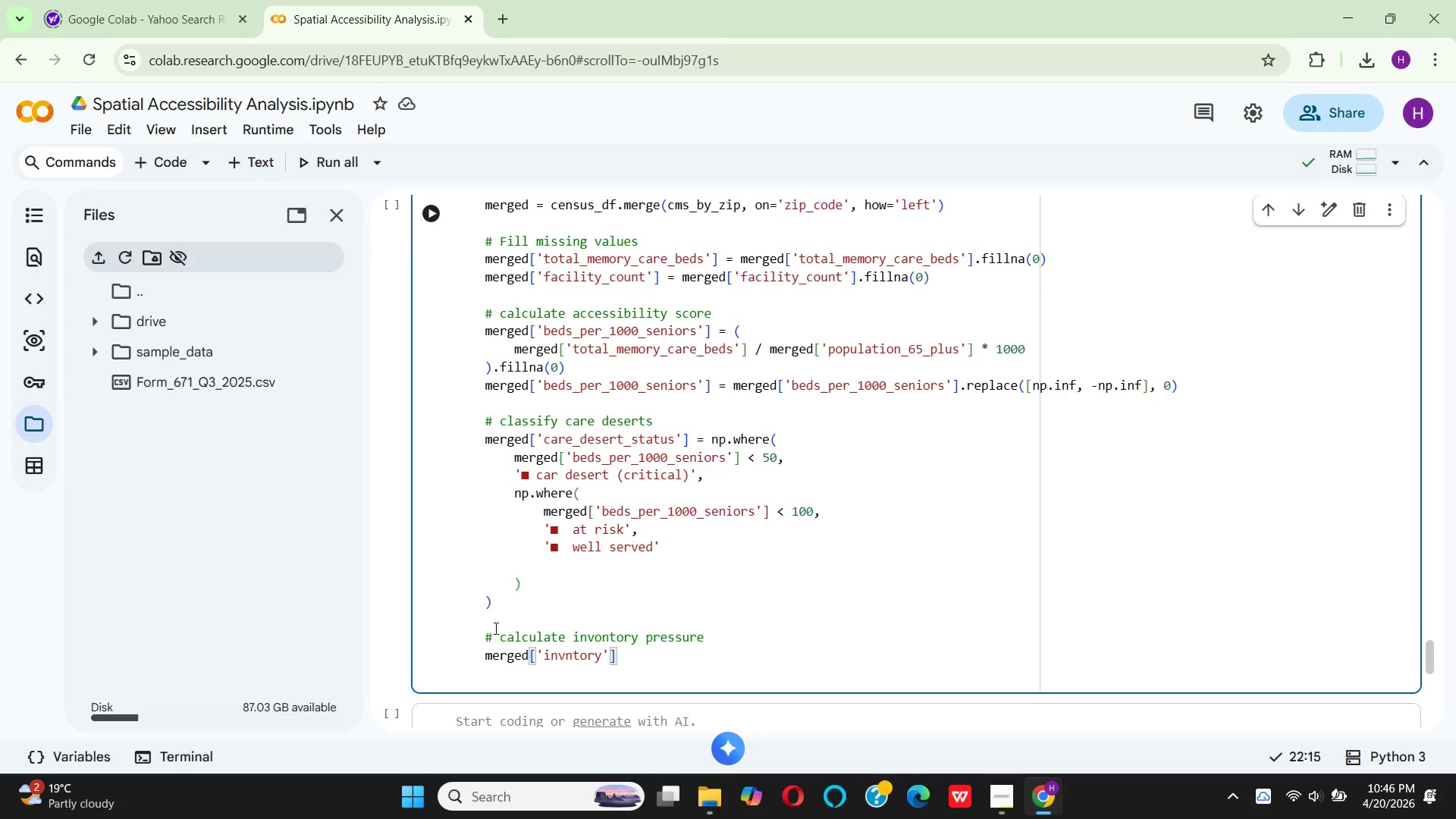 
key(E)
 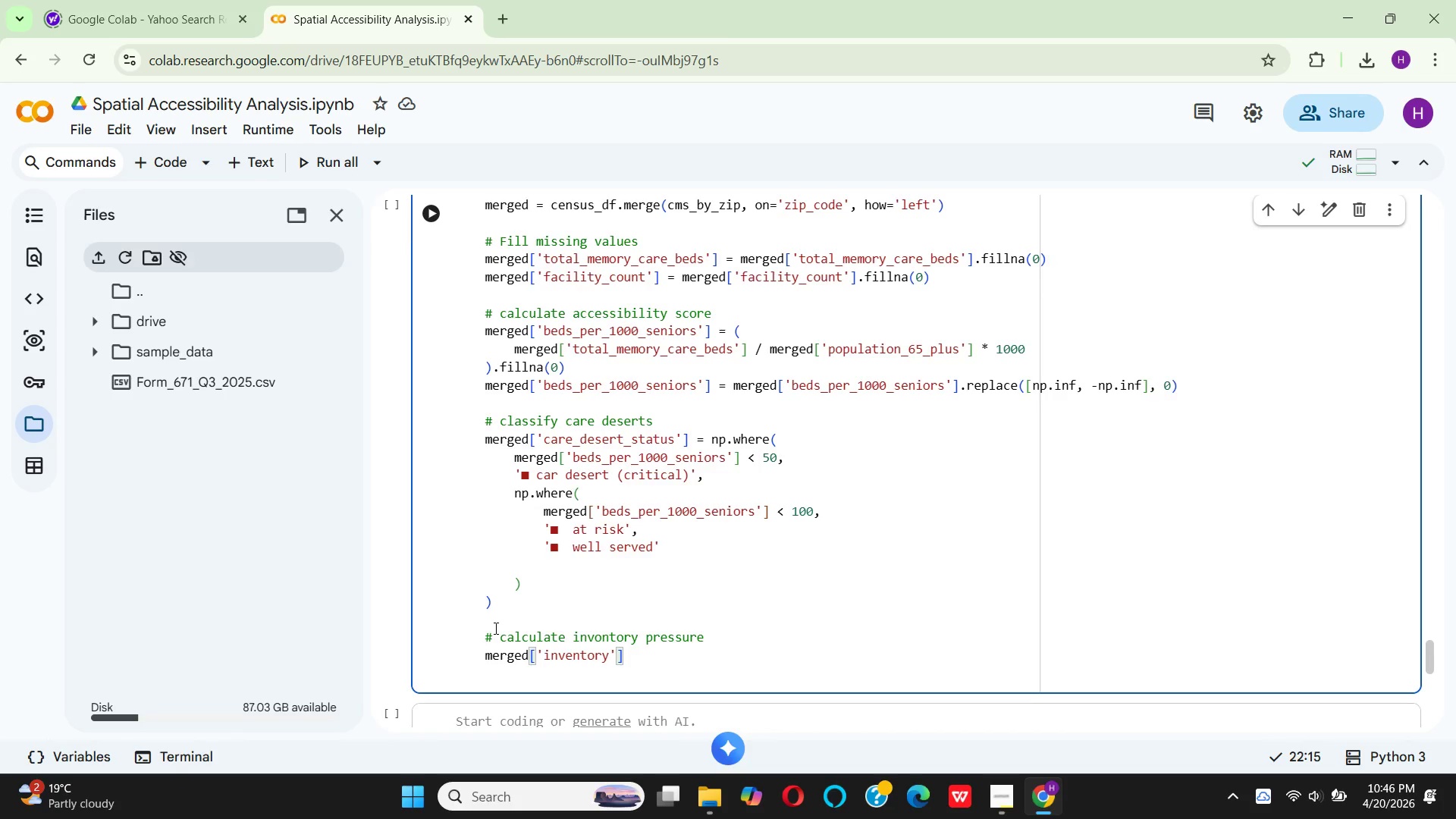 
key(ArrowRight)
 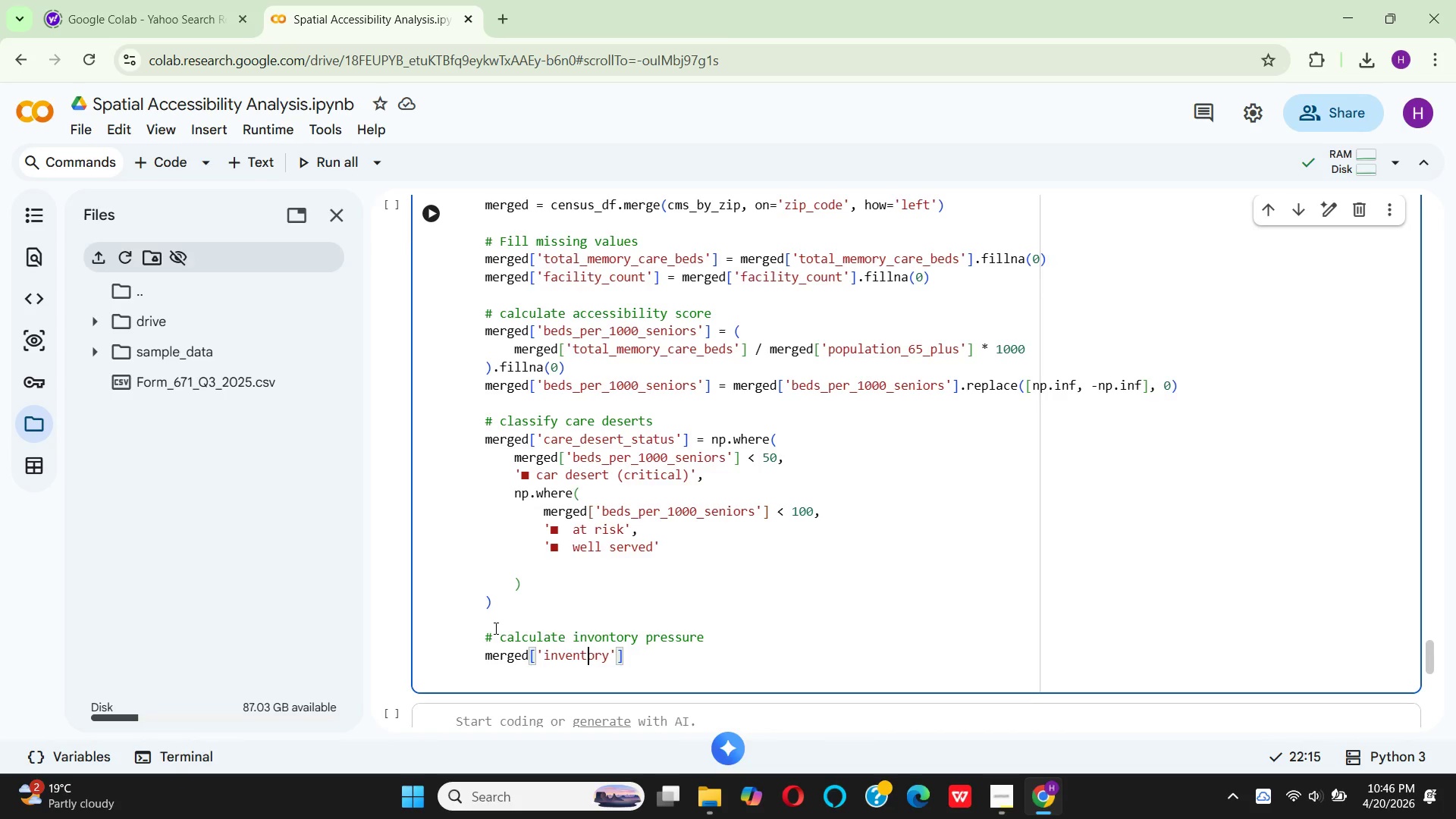 
key(ArrowRight)
 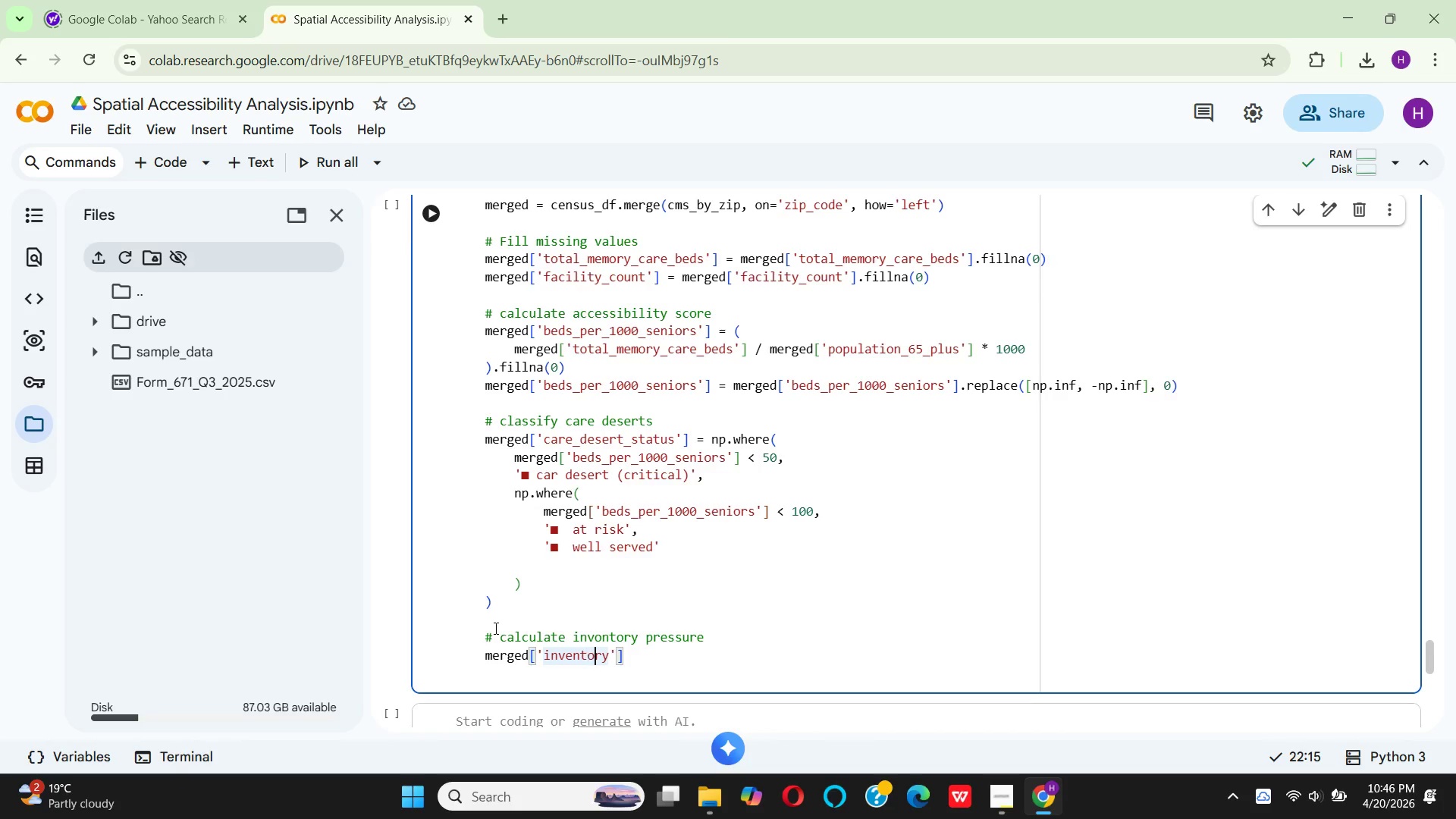 
key(ArrowRight)
 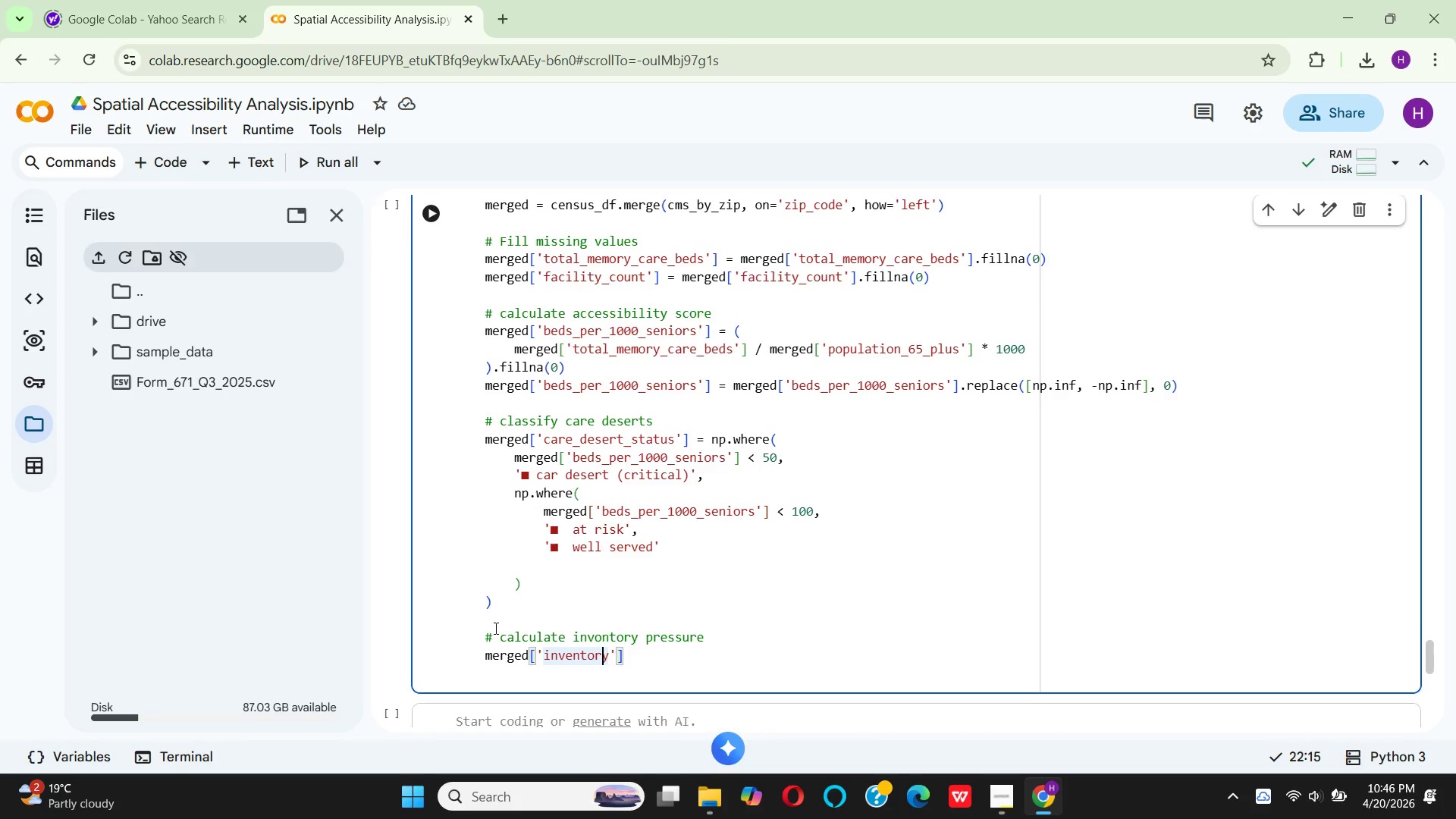 
key(ArrowRight)
 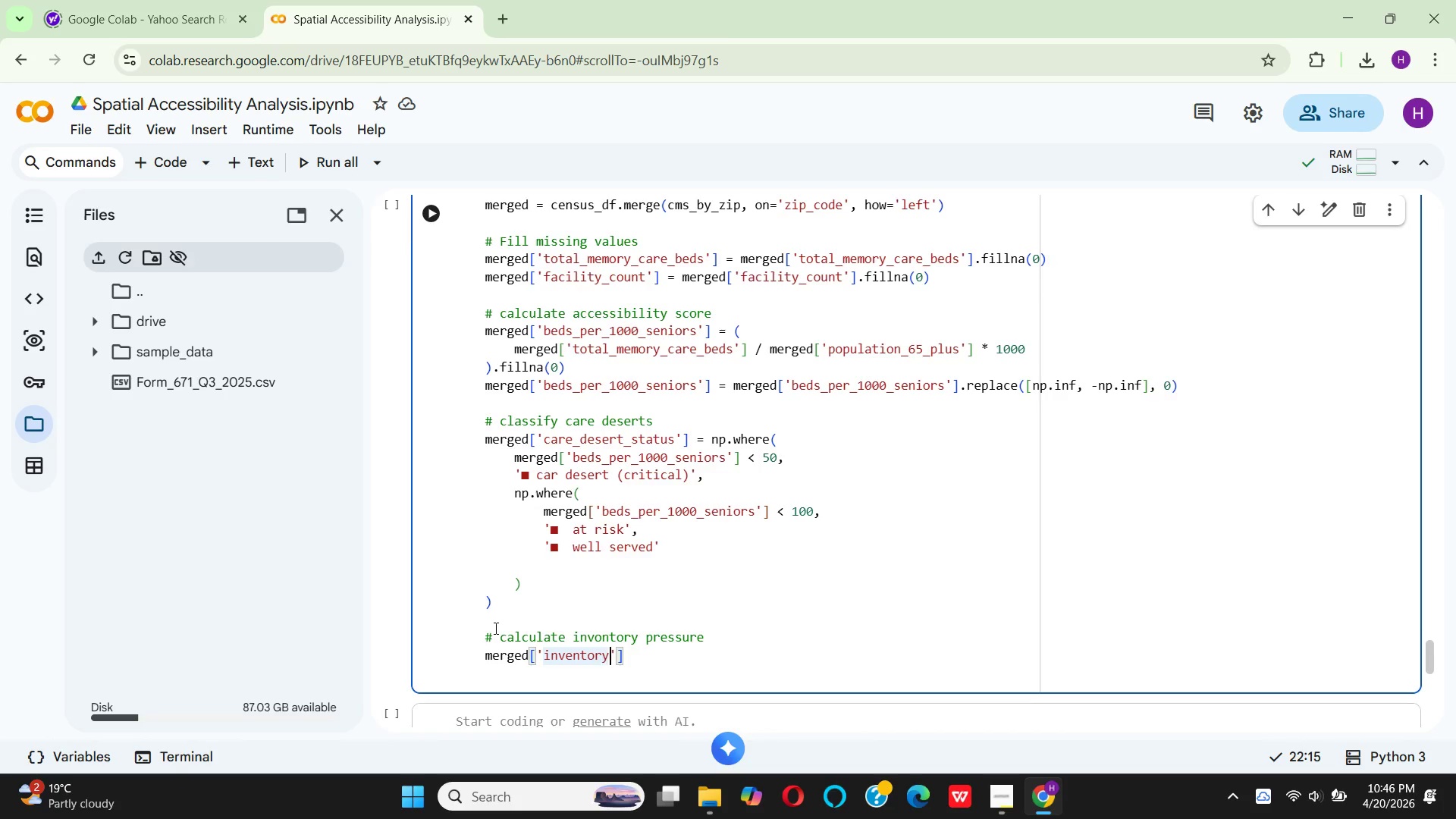 
key(ArrowRight)
 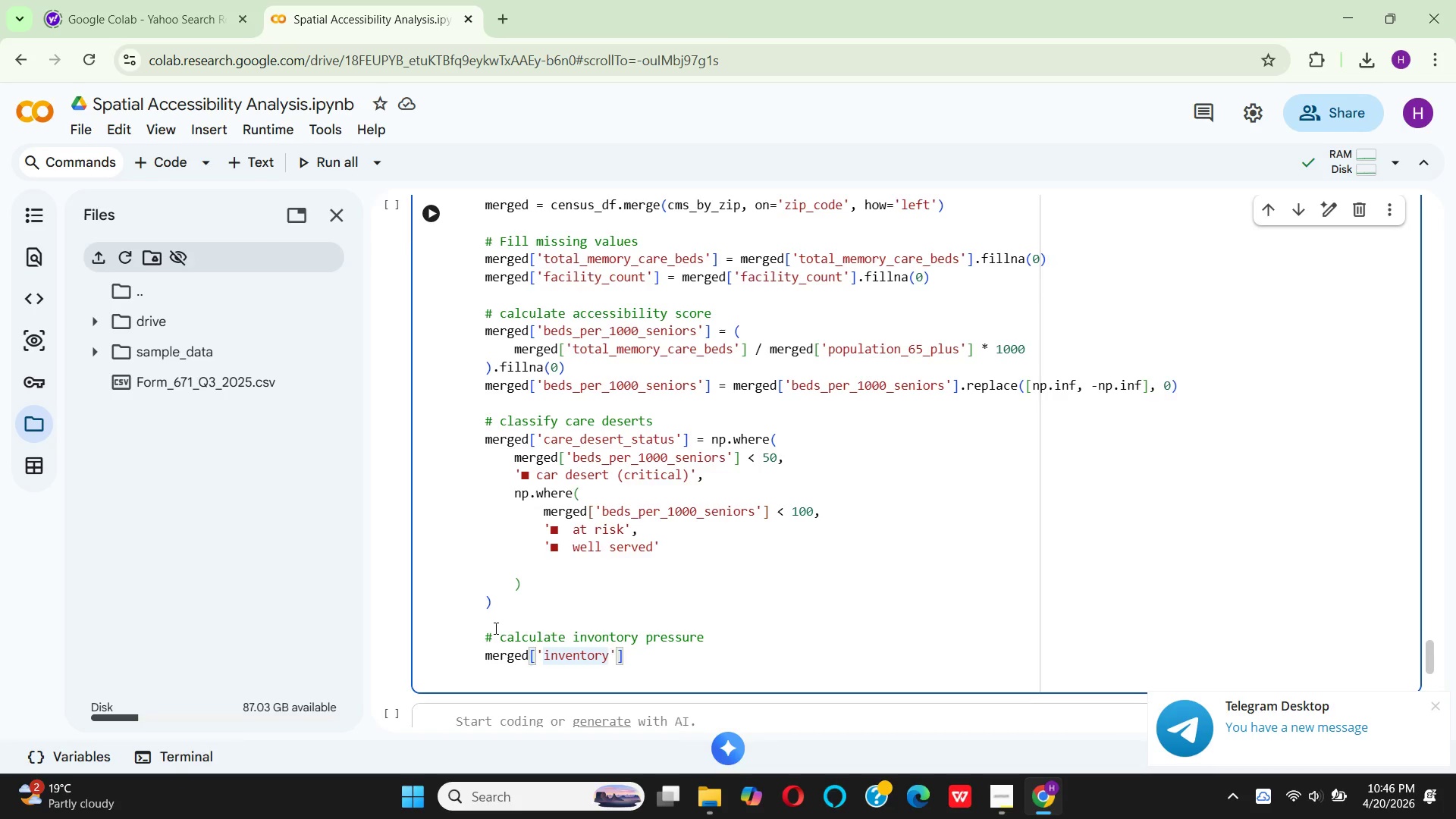 
wait(5.3)
 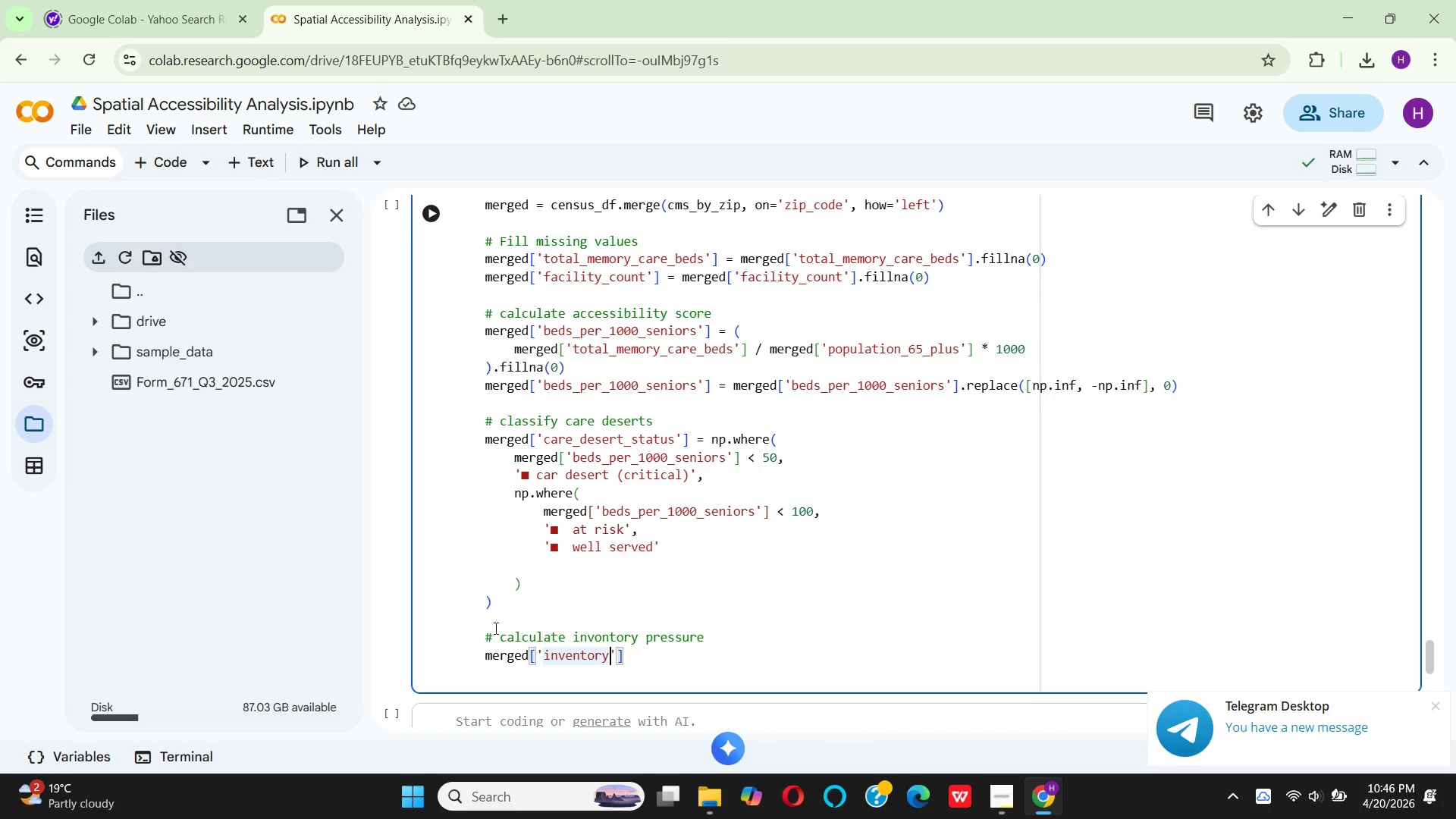 
key(Shift+Minus)
 